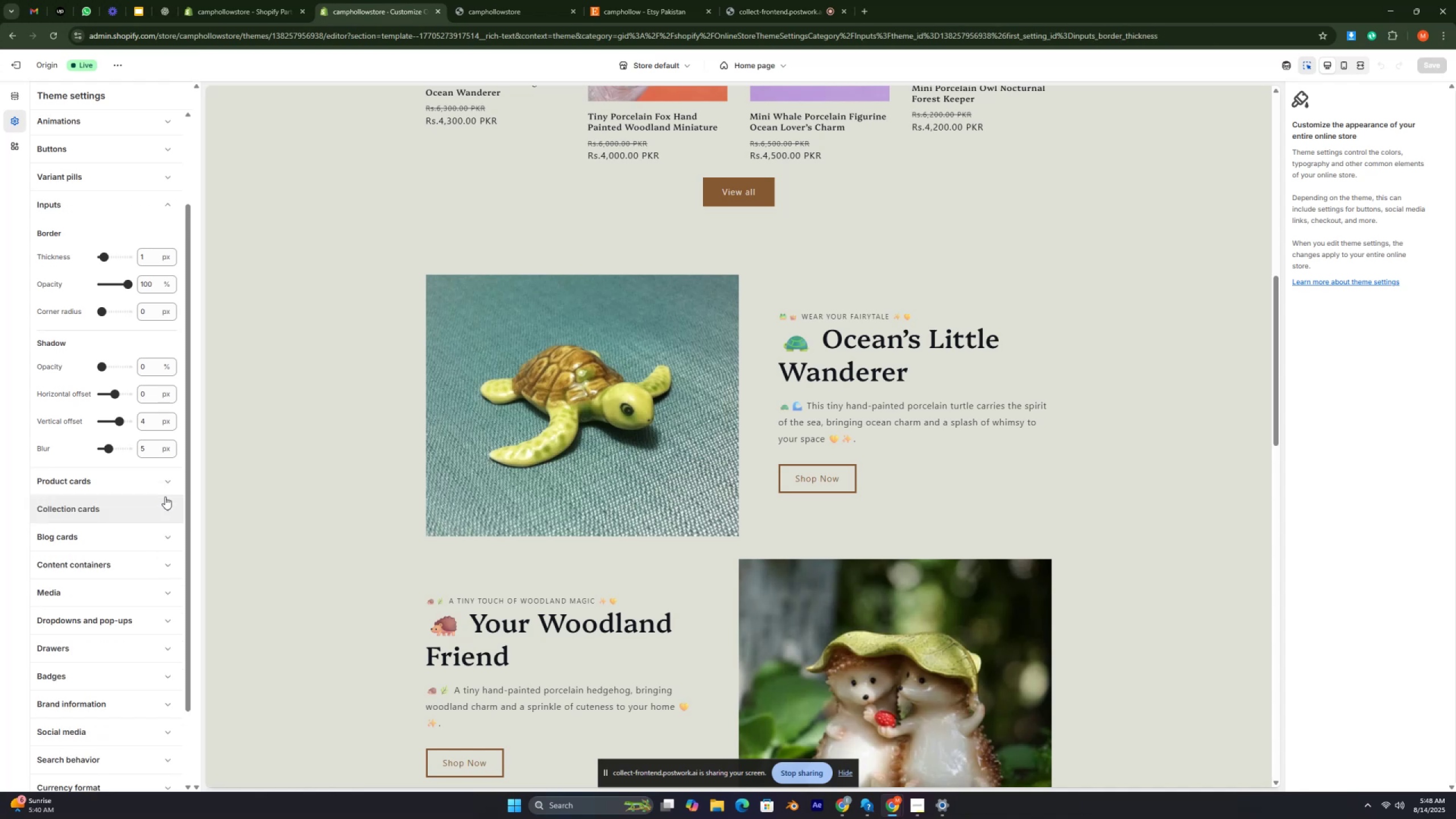 
key(Control+ControlRight)
 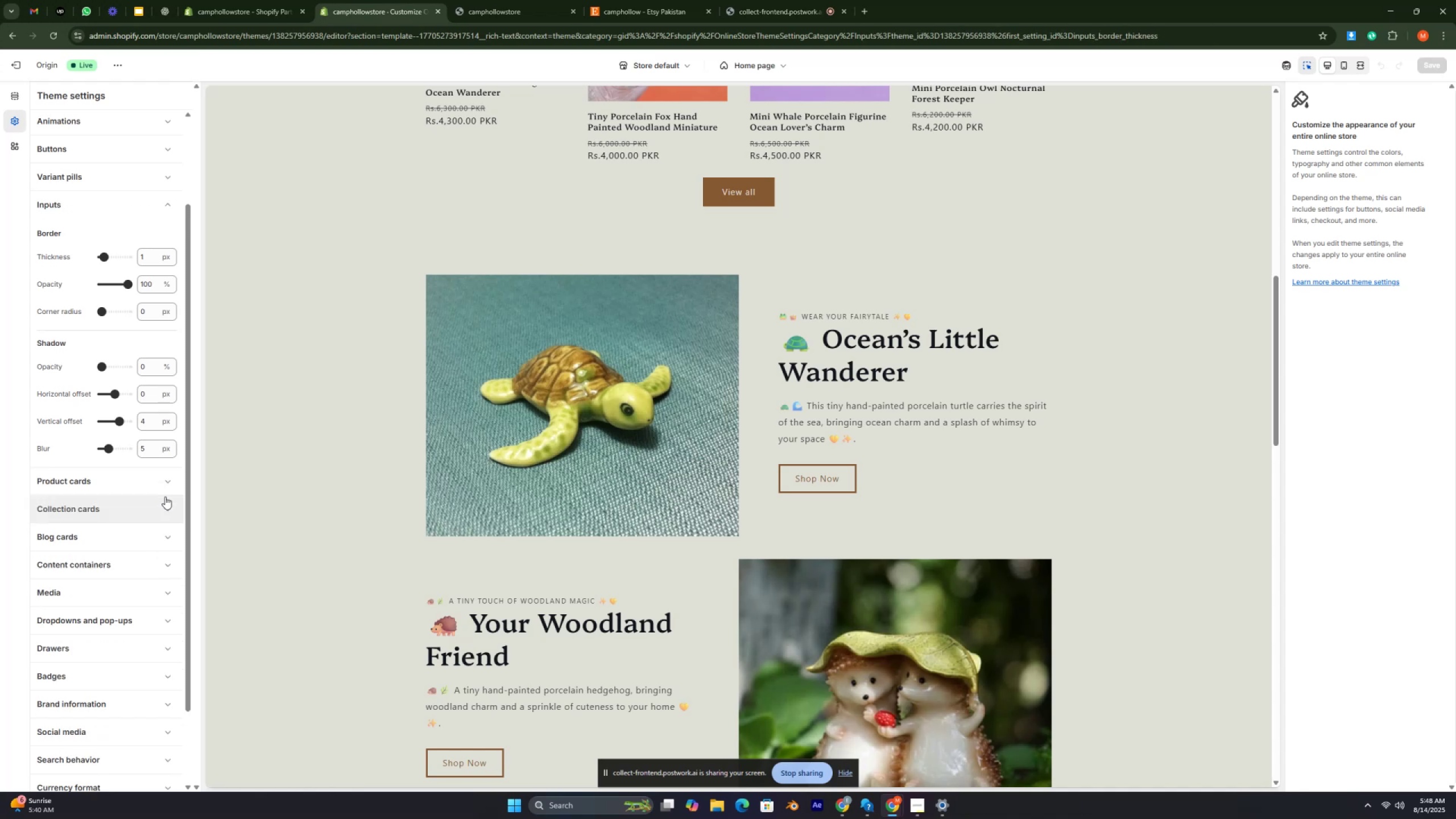 
key(Control+ControlRight)
 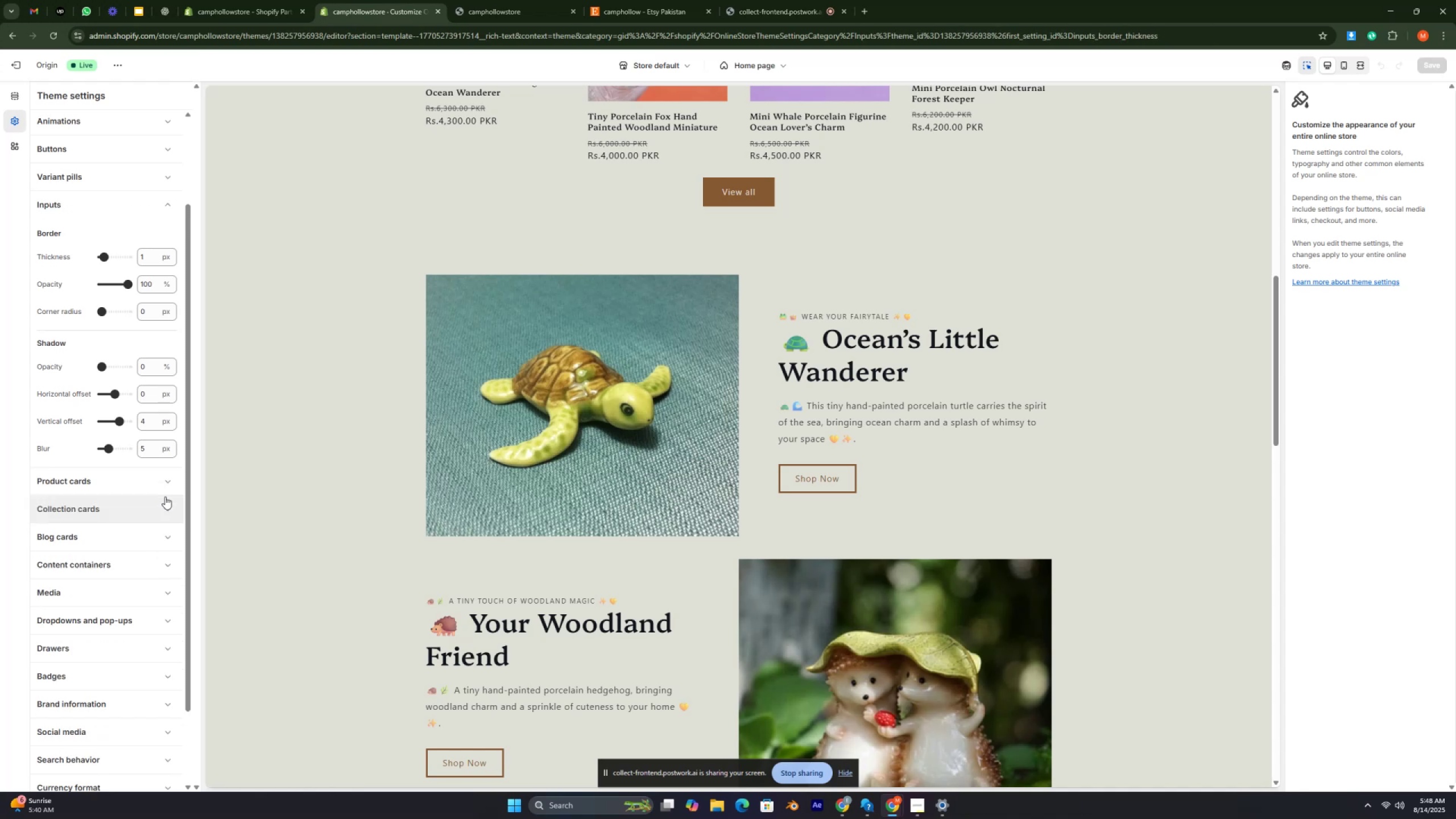 
key(Control+ControlRight)
 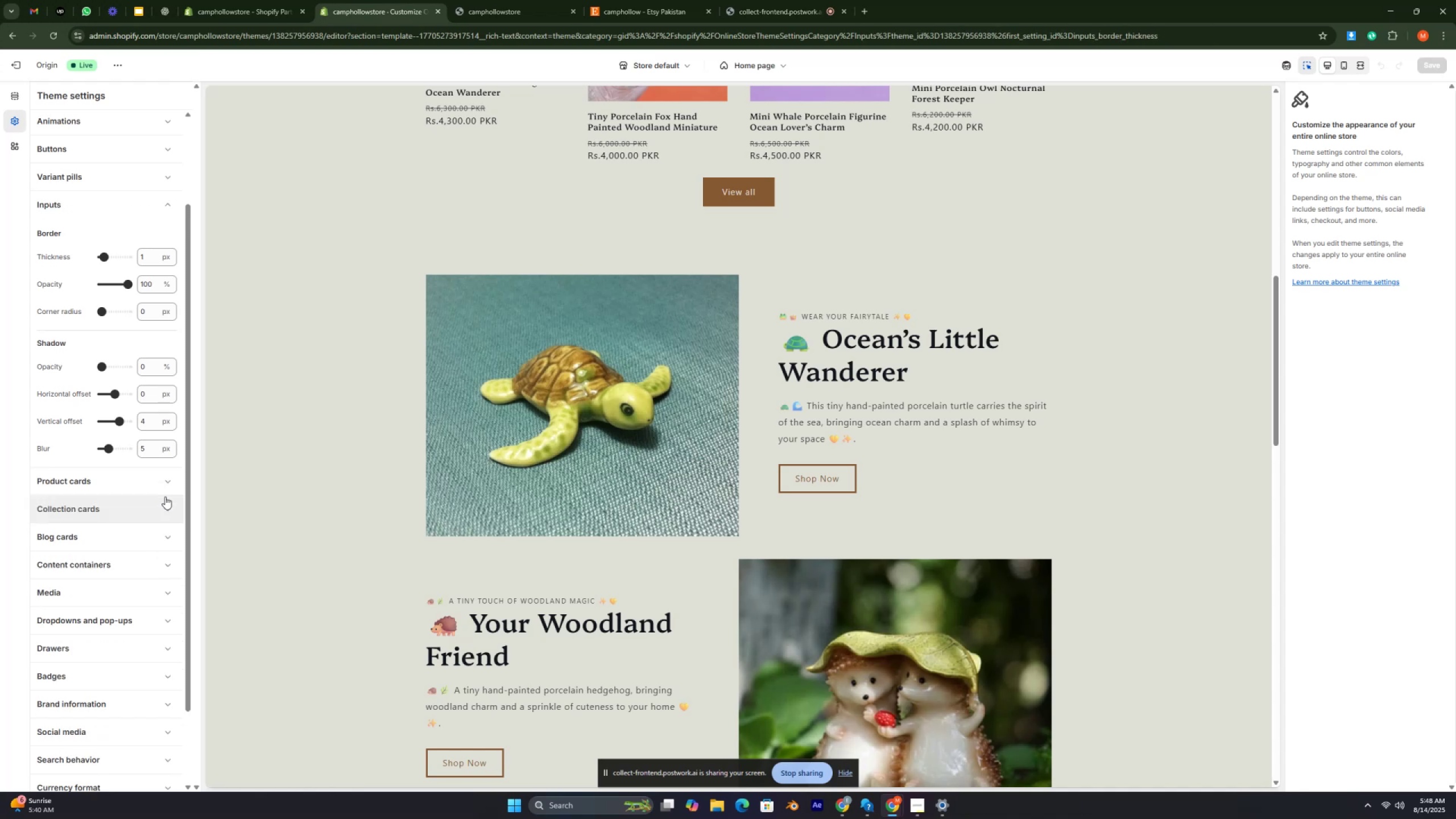 
key(Control+ControlRight)
 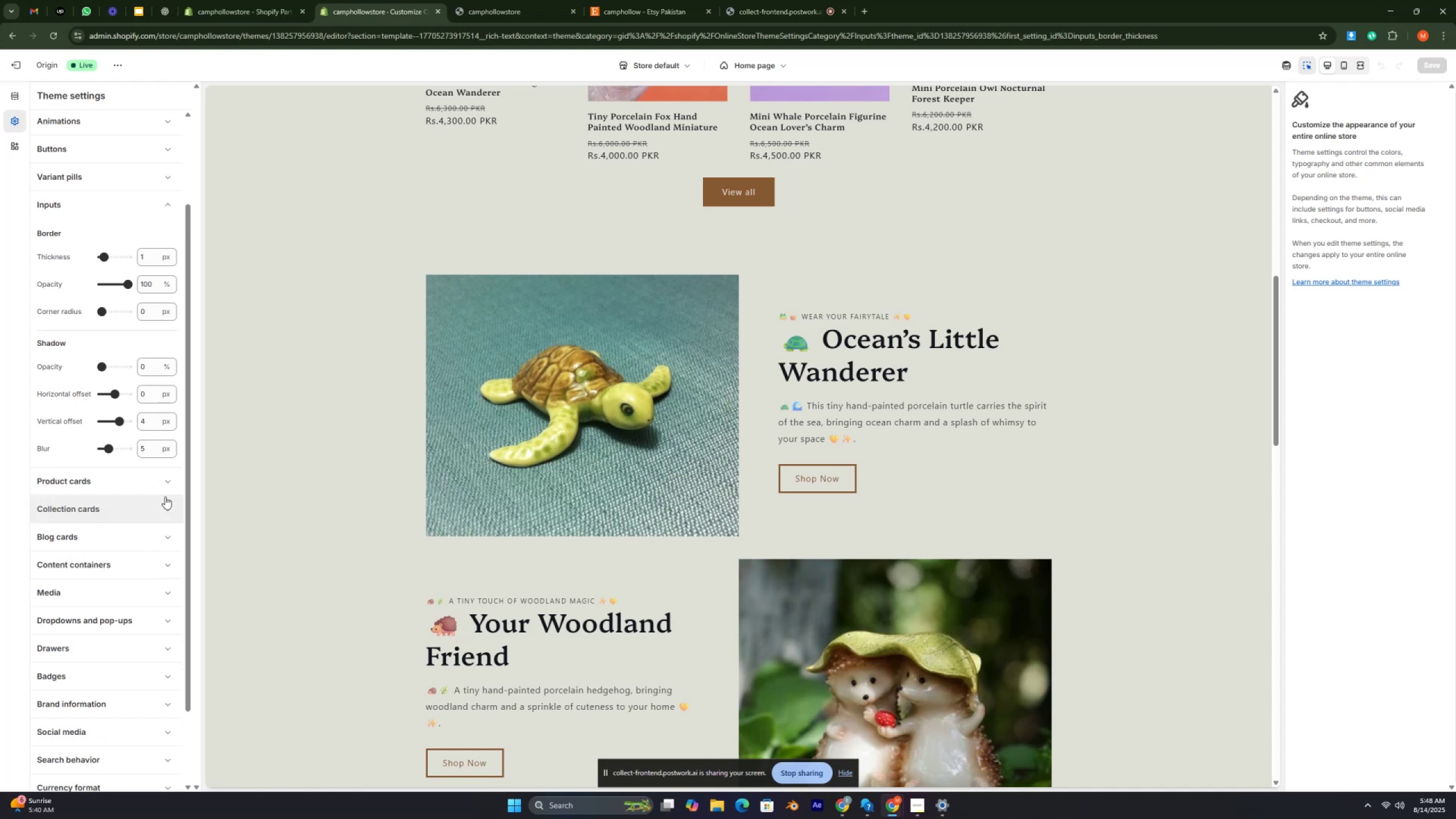 
key(Control+ControlRight)
 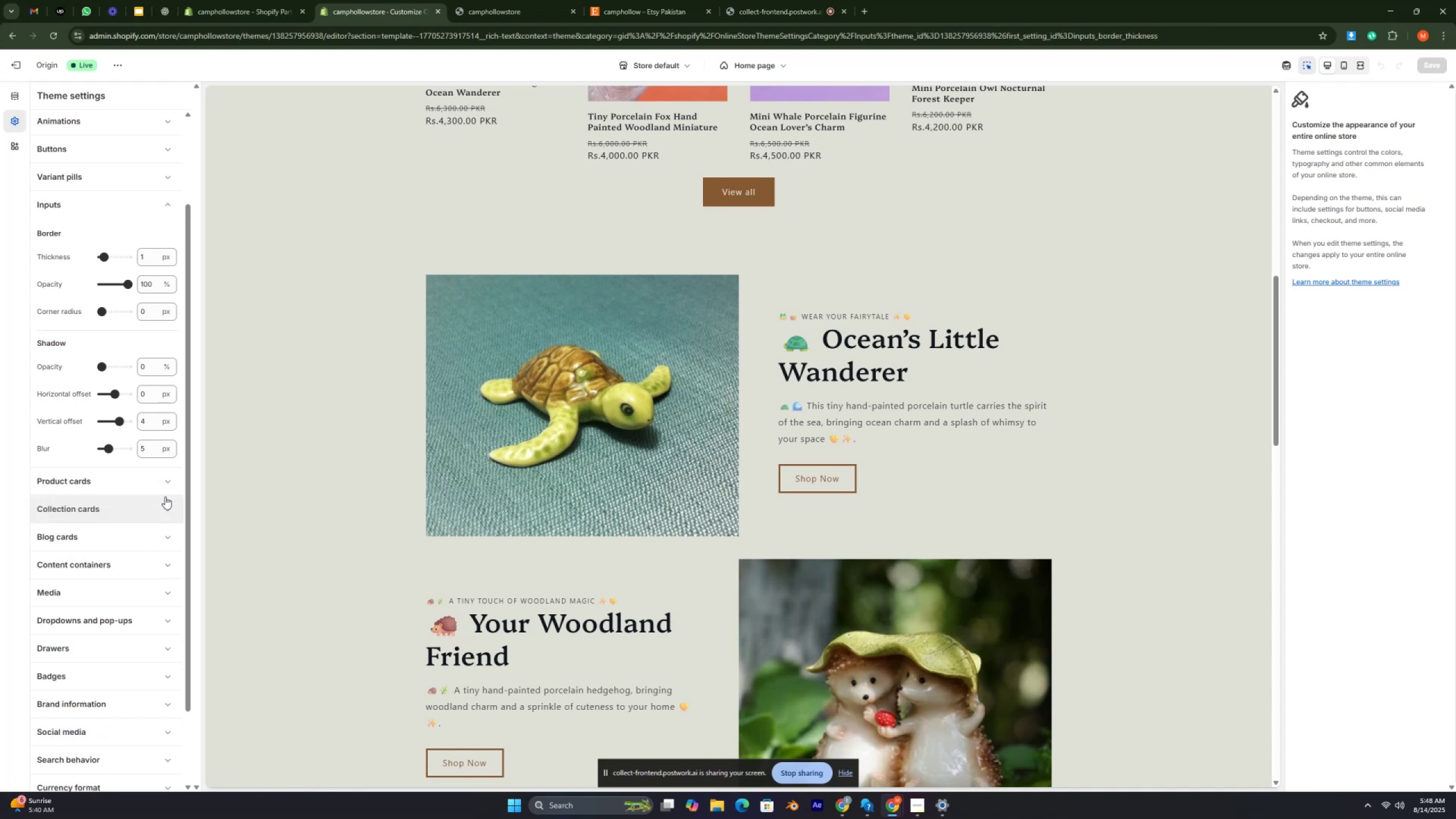 
key(Control+ControlRight)
 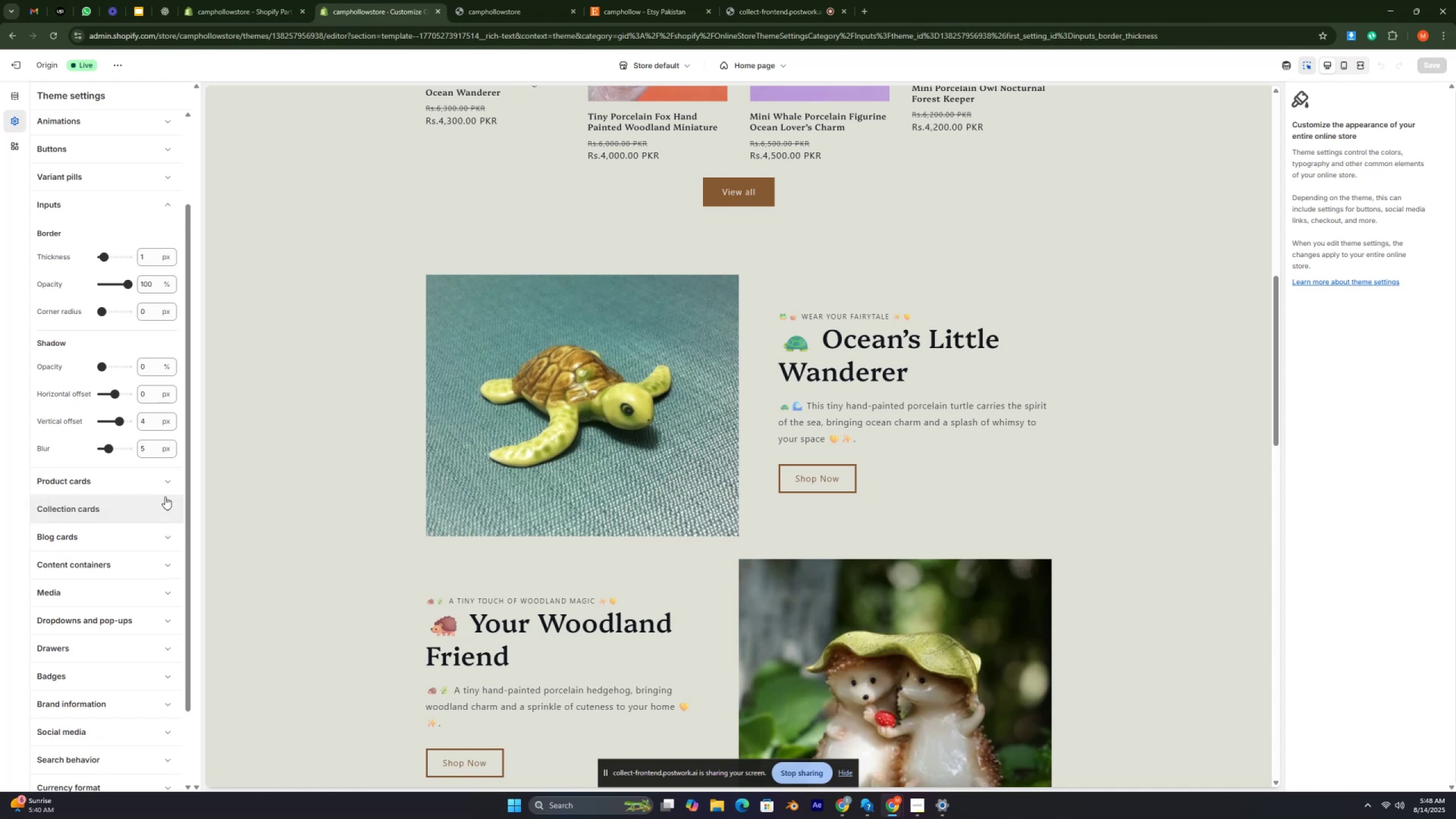 
key(Control+ControlRight)
 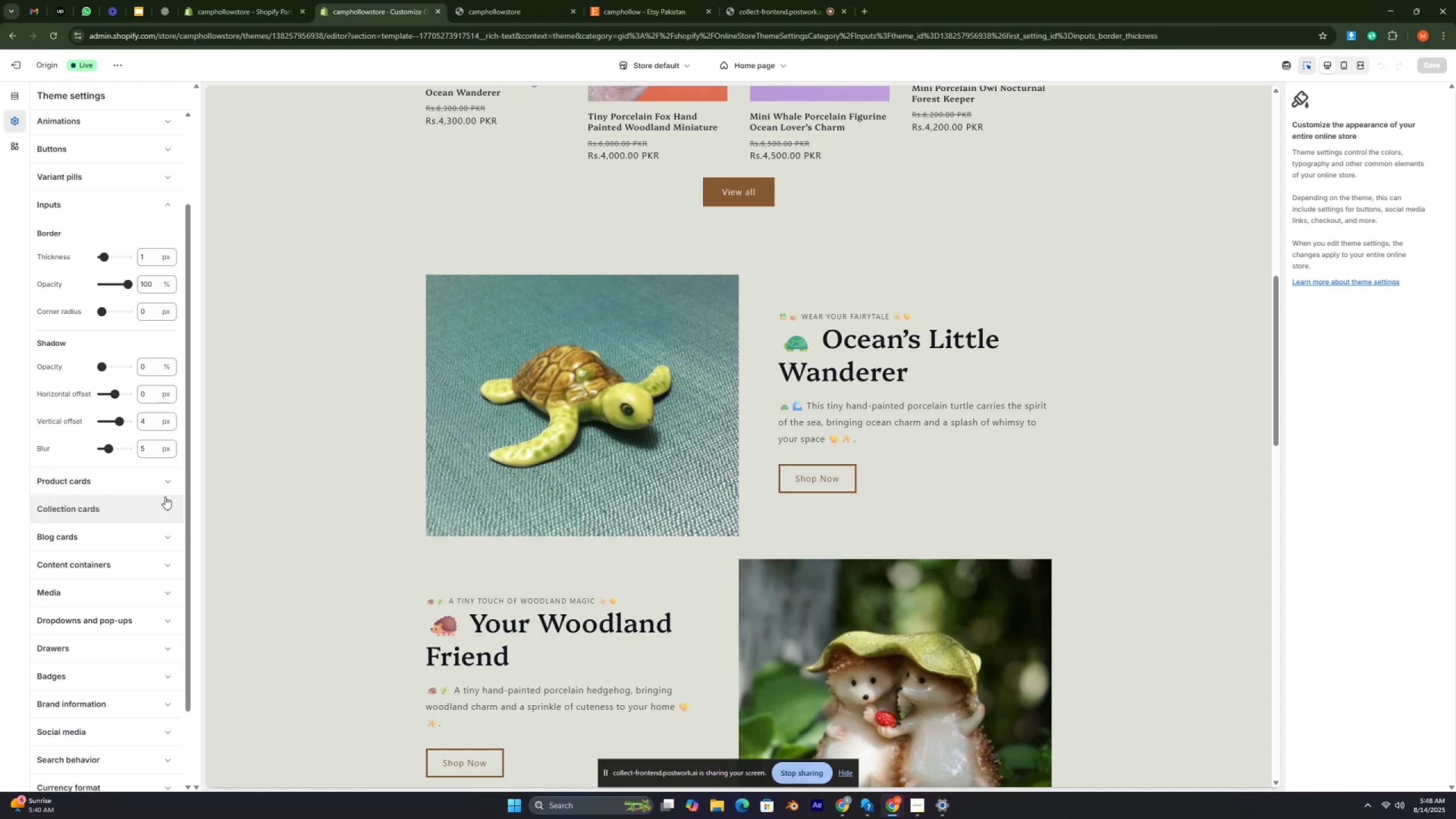 
key(Control+ControlRight)
 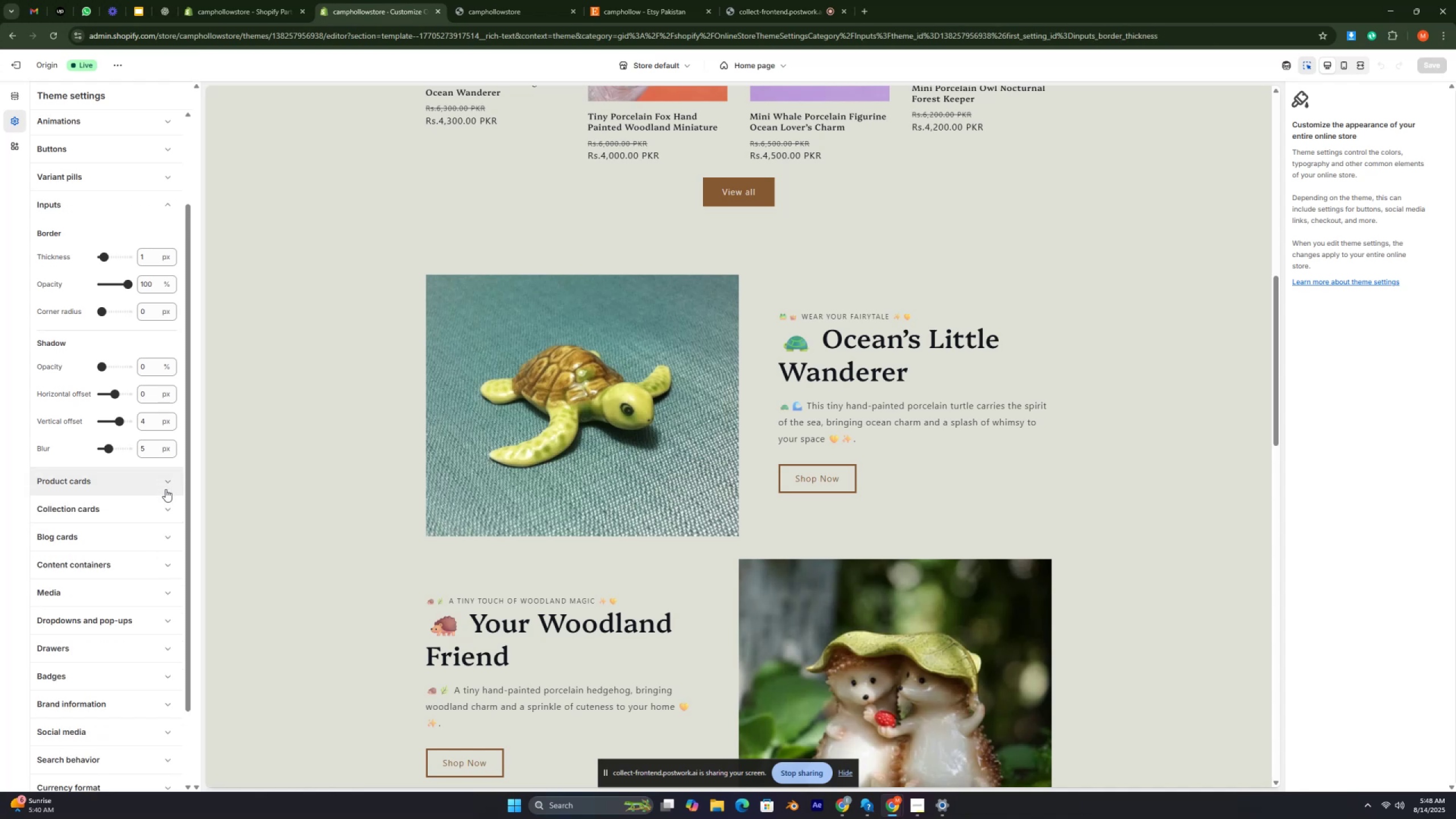 
left_click([166, 489])
 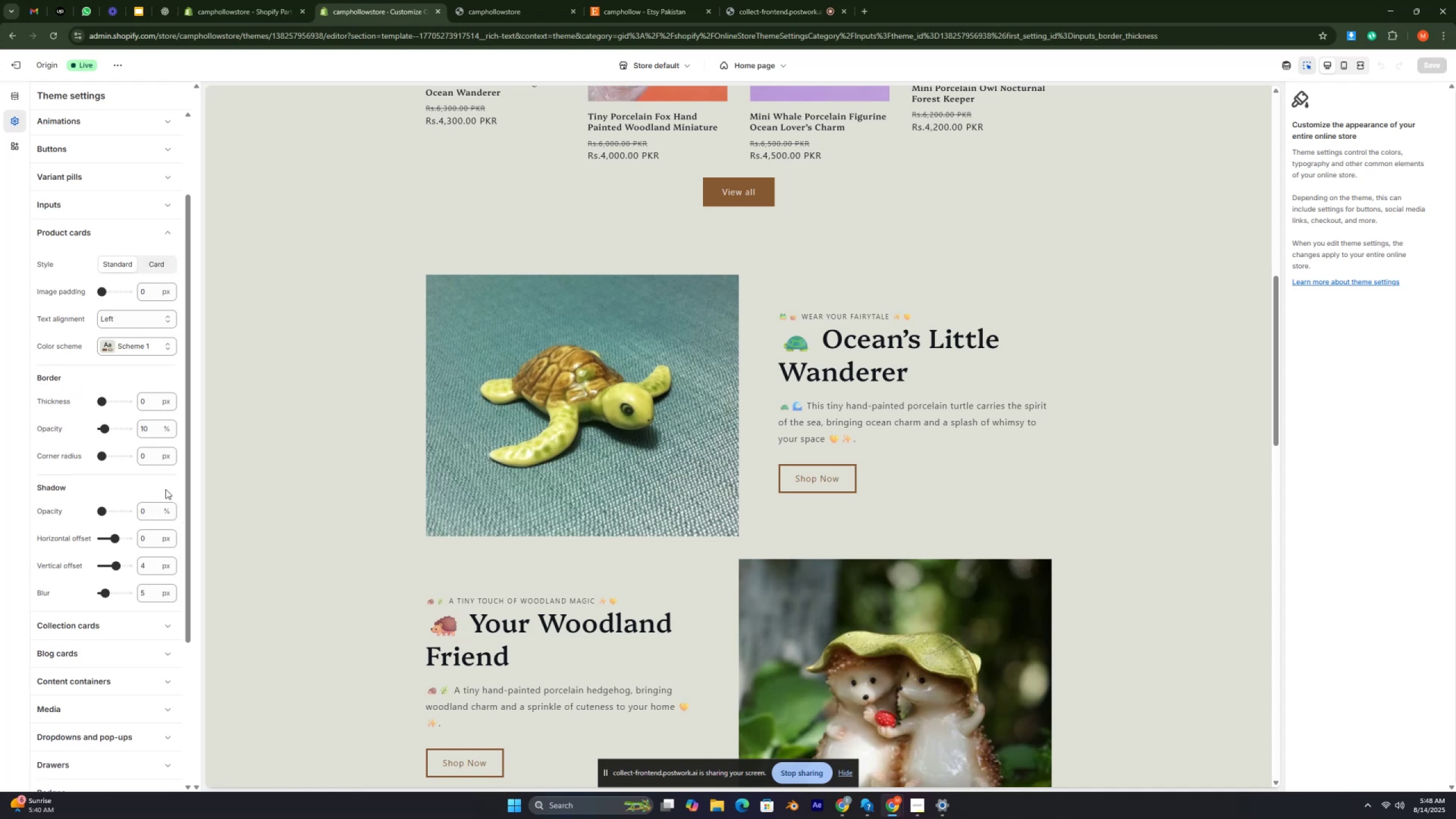 
key(Control+ControlRight)
 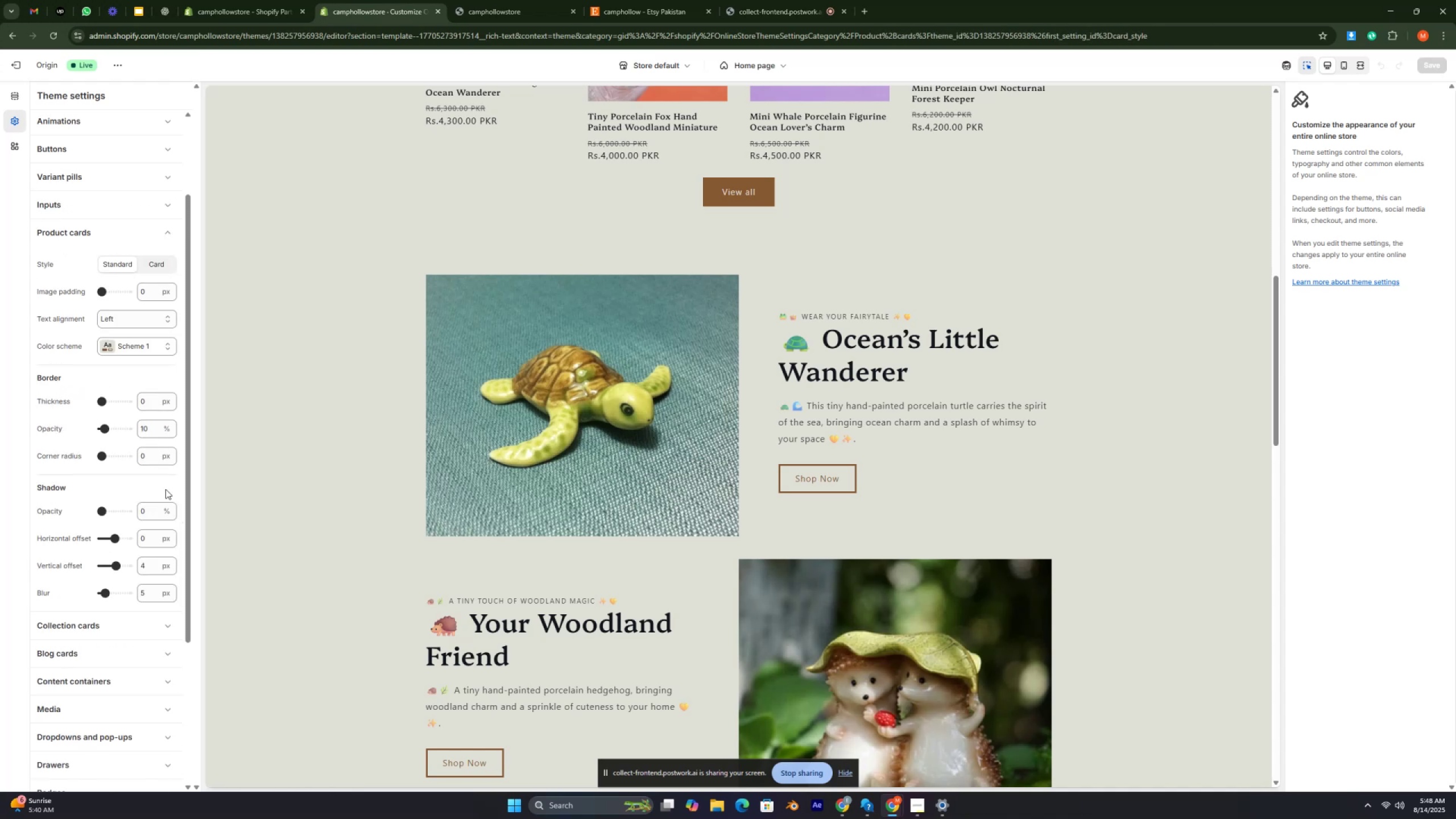 
key(Control+ControlRight)
 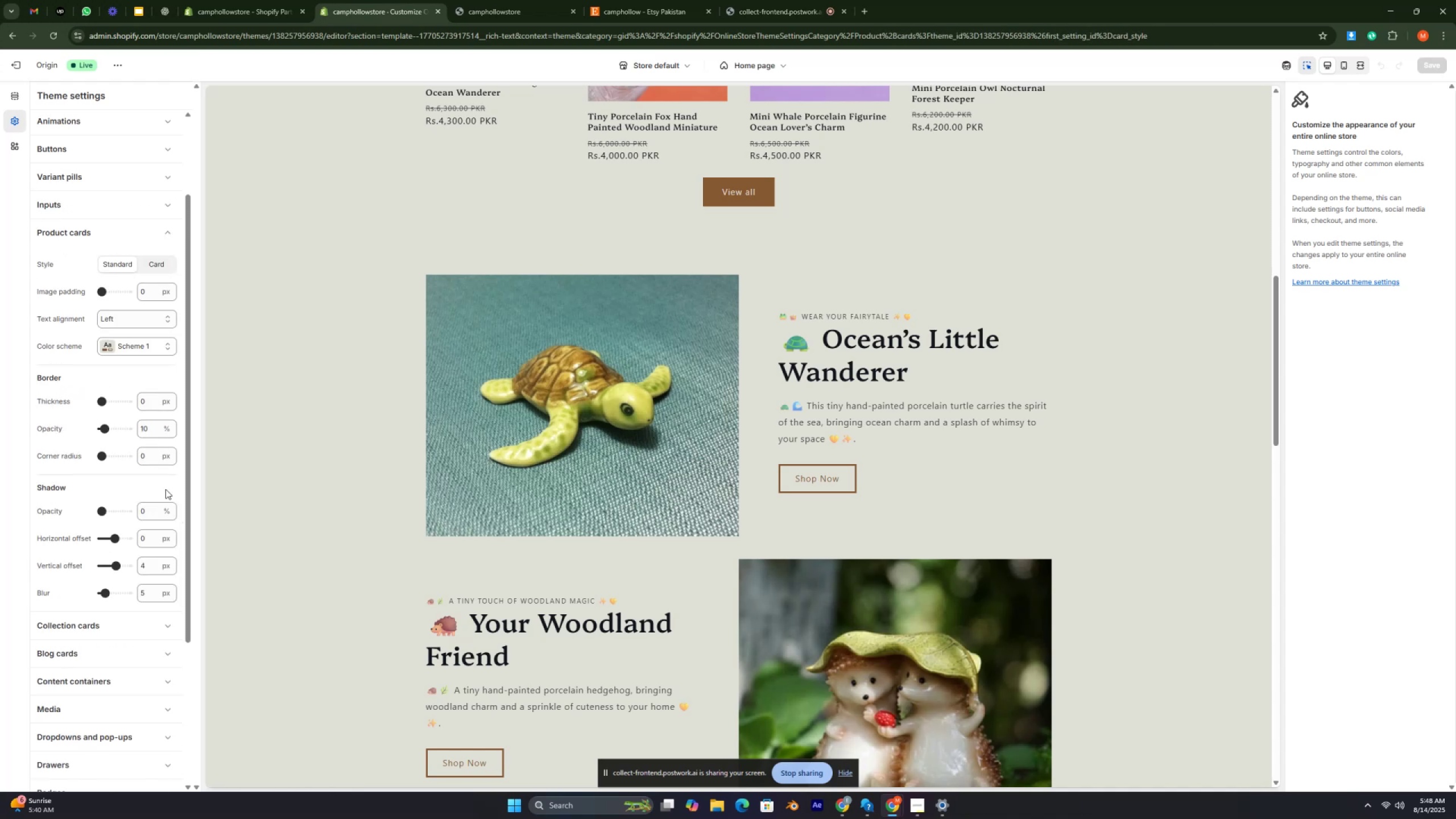 
key(Control+ControlRight)
 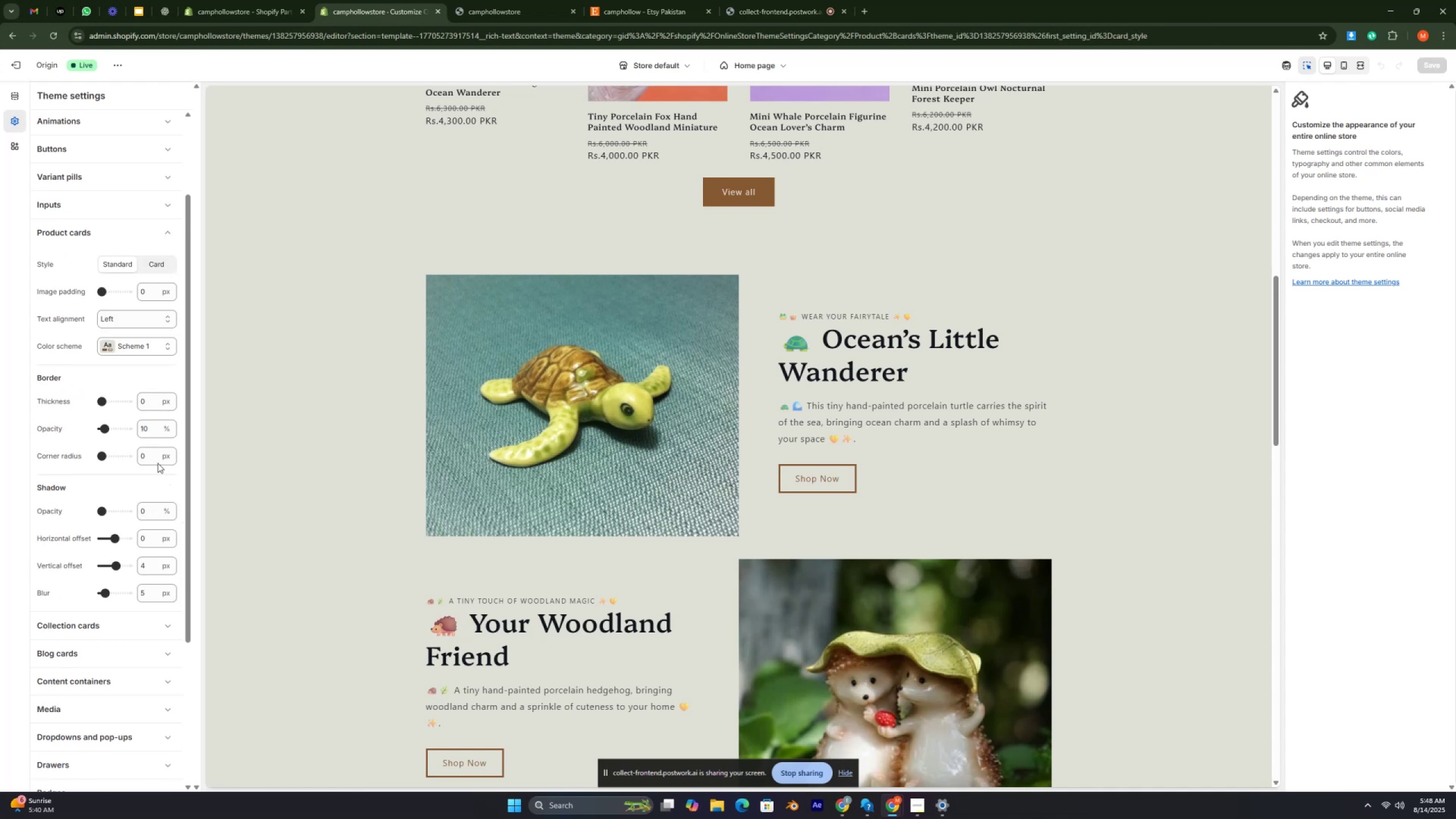 
key(Control+ControlRight)
 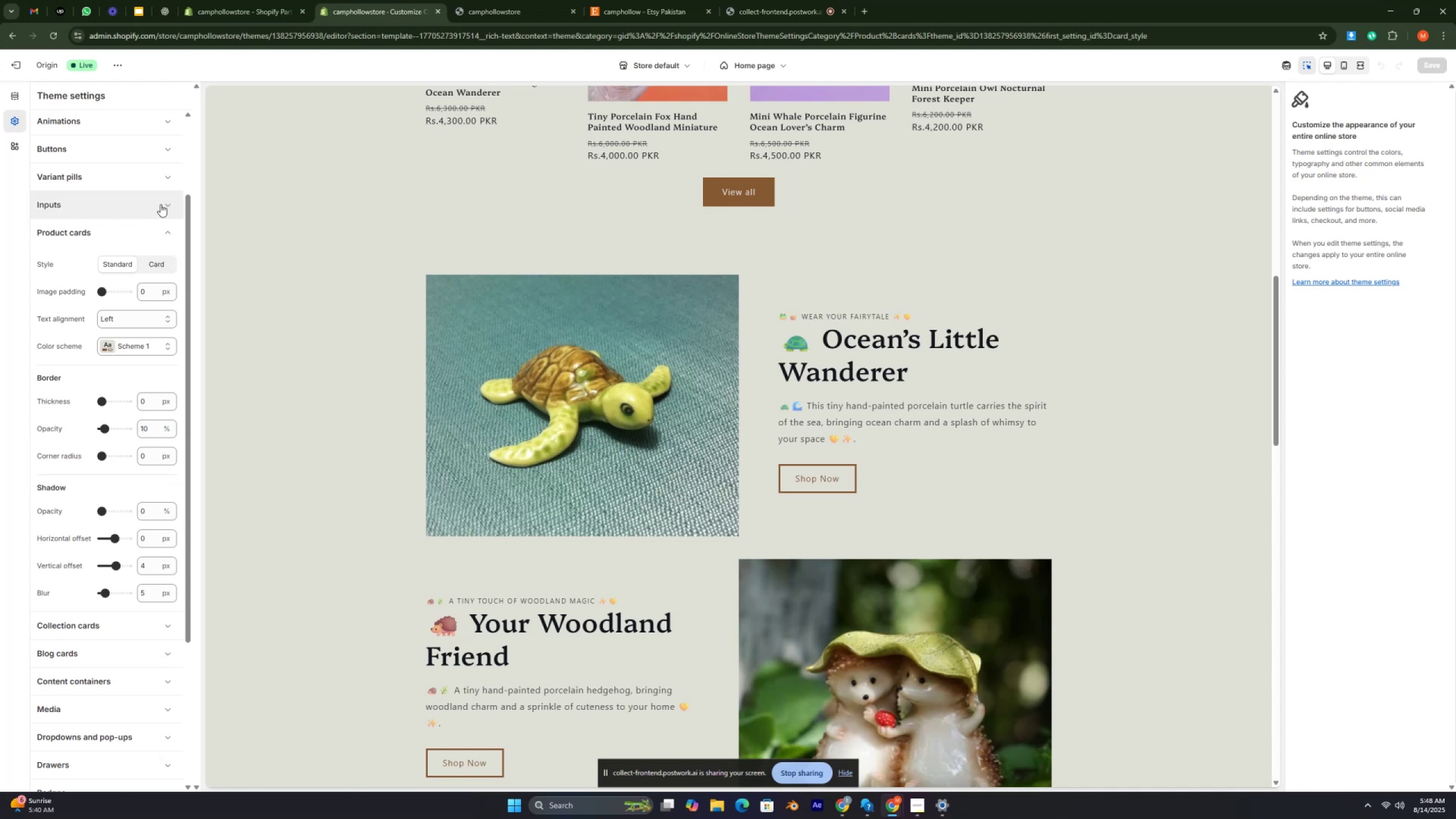 
left_click([162, 203])
 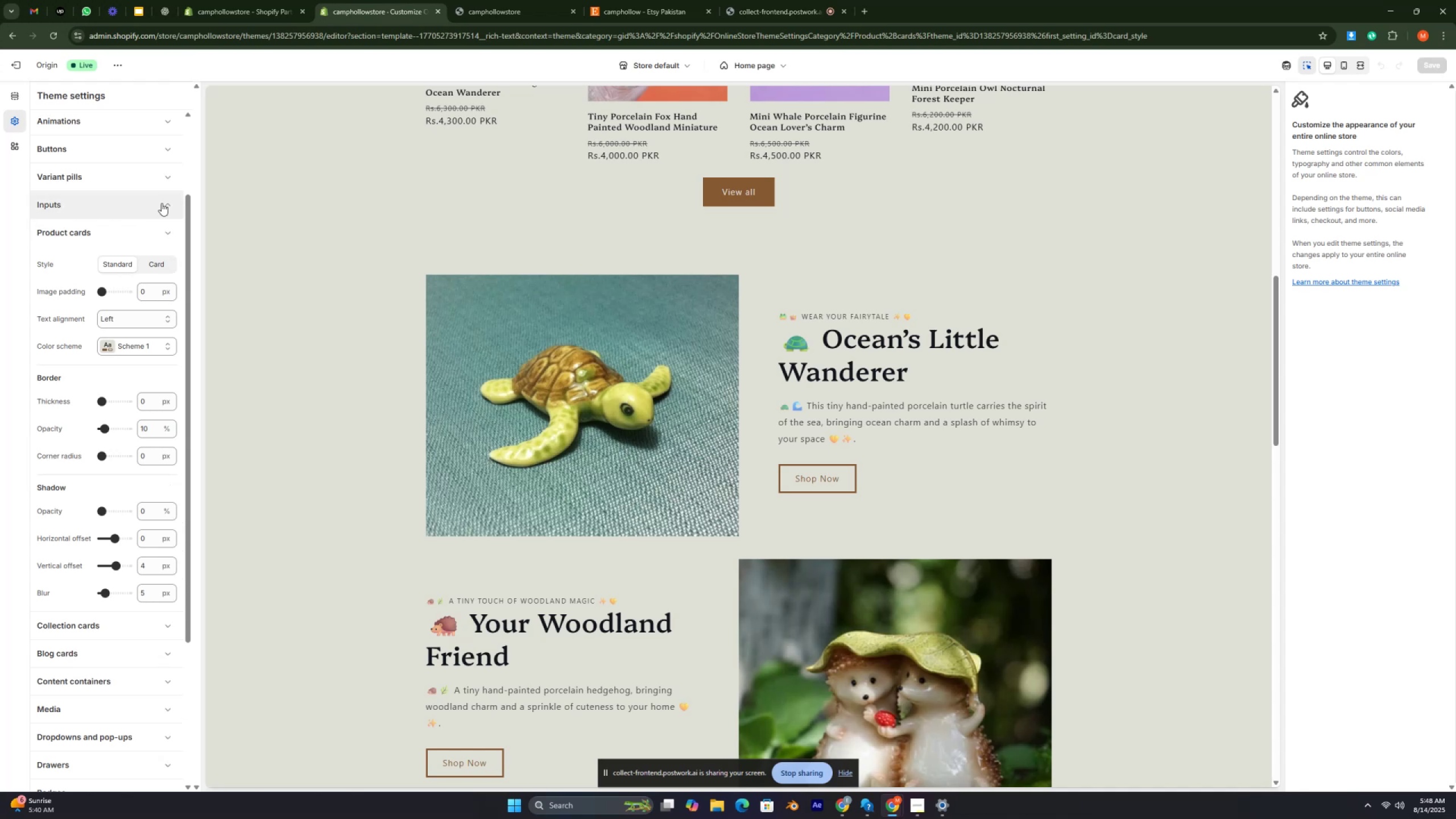 
key(Control+ControlRight)
 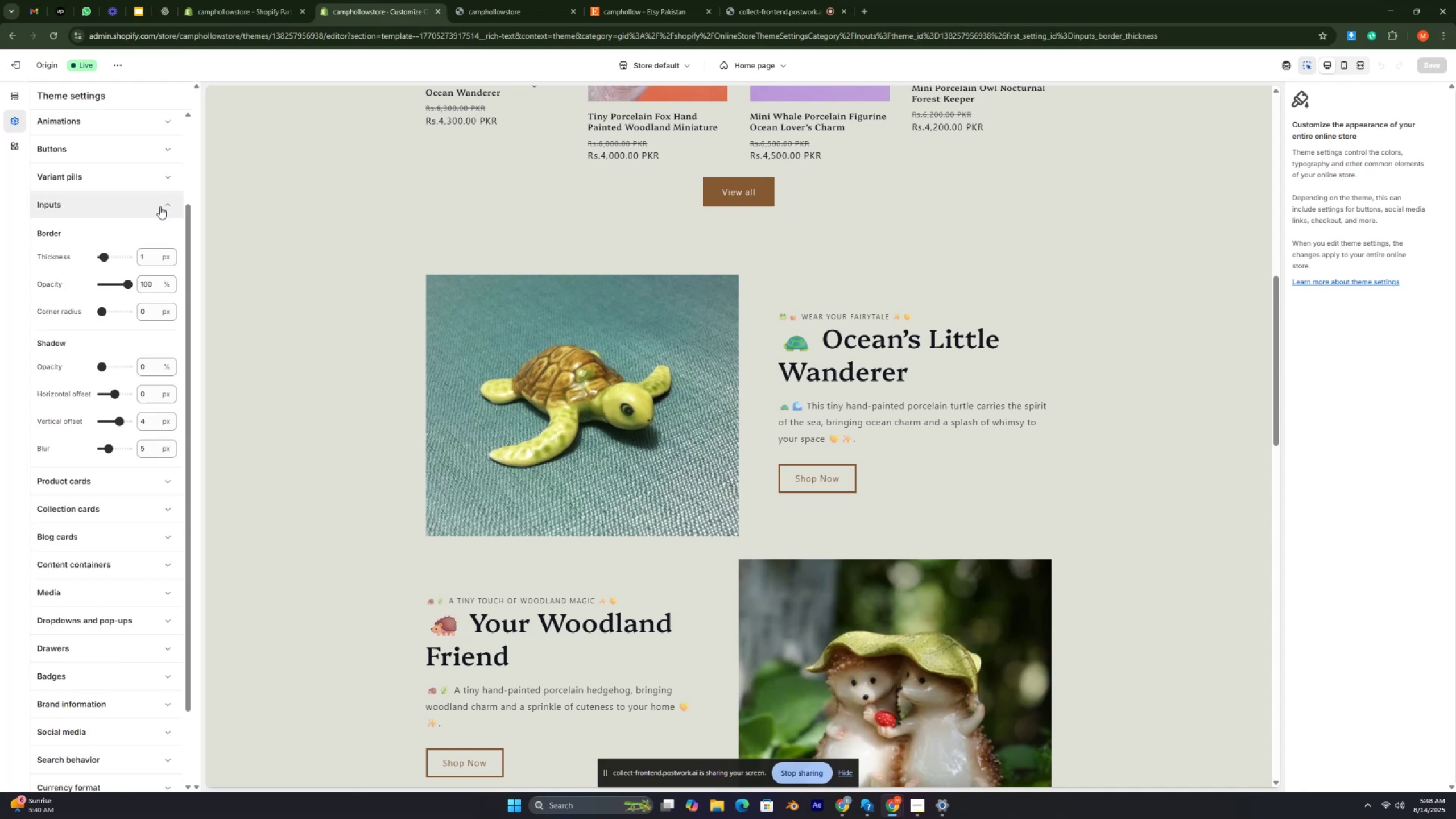 
key(Control+ControlRight)
 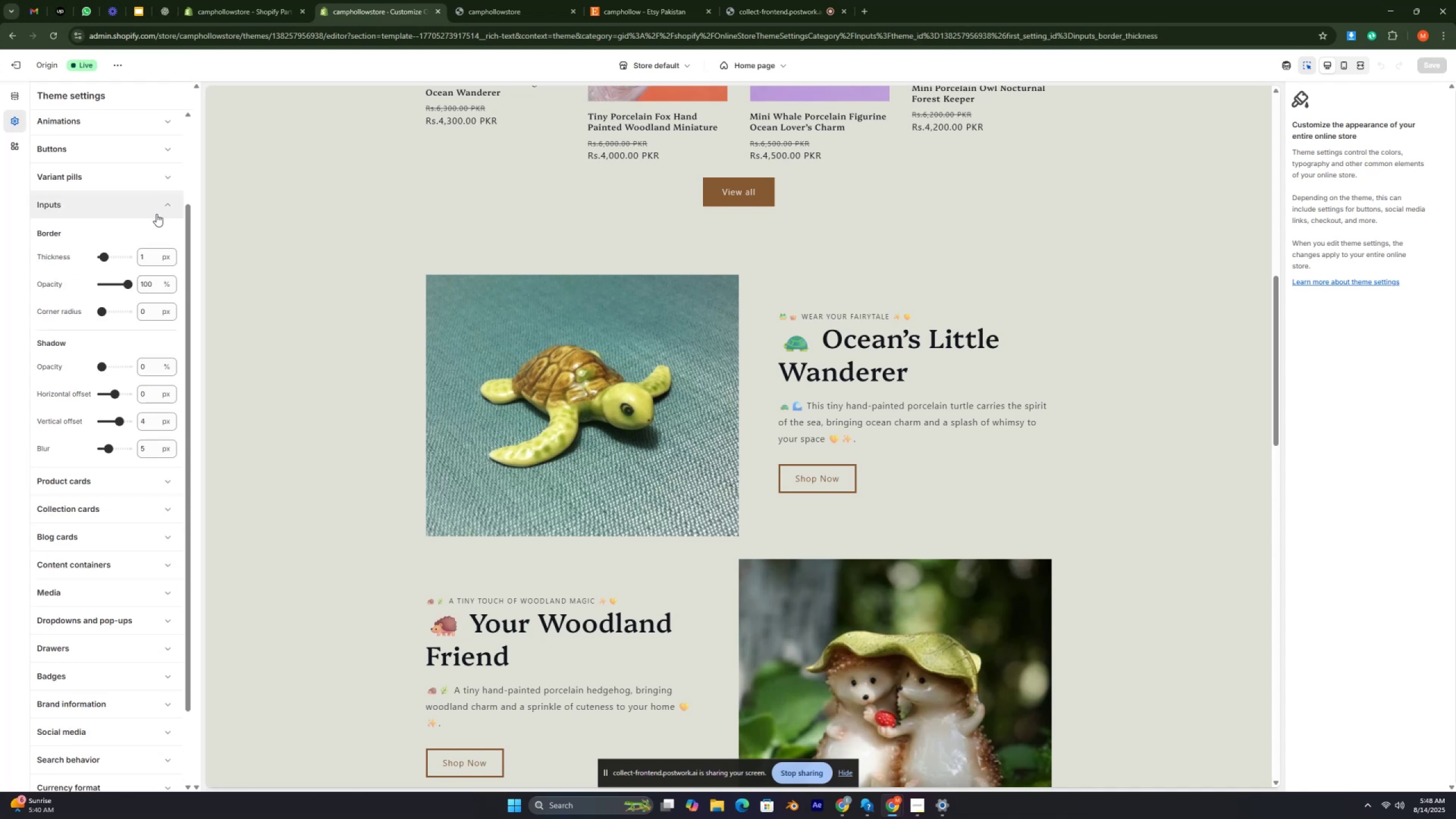 
key(Control+ControlRight)
 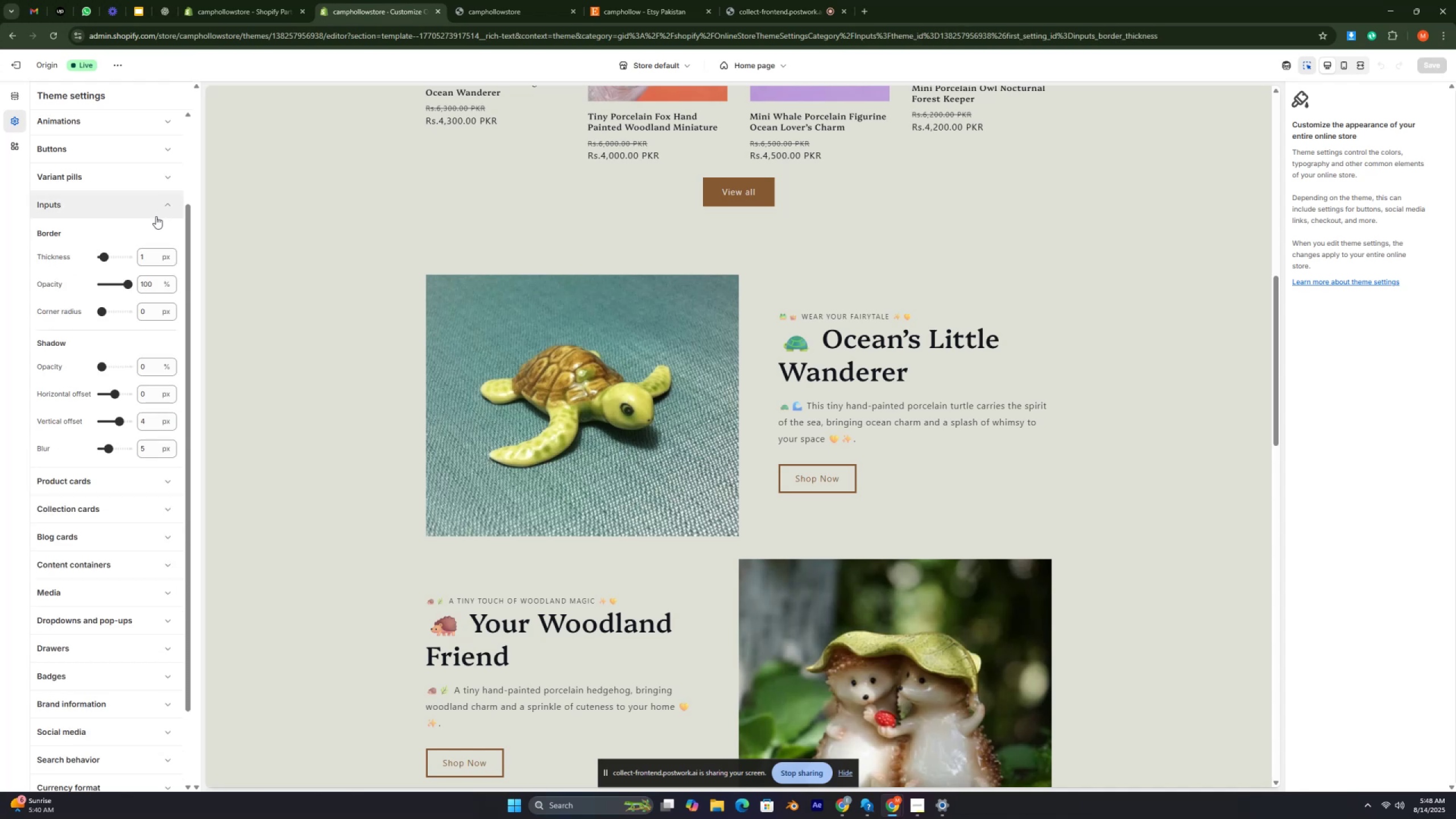 
key(Control+ControlRight)
 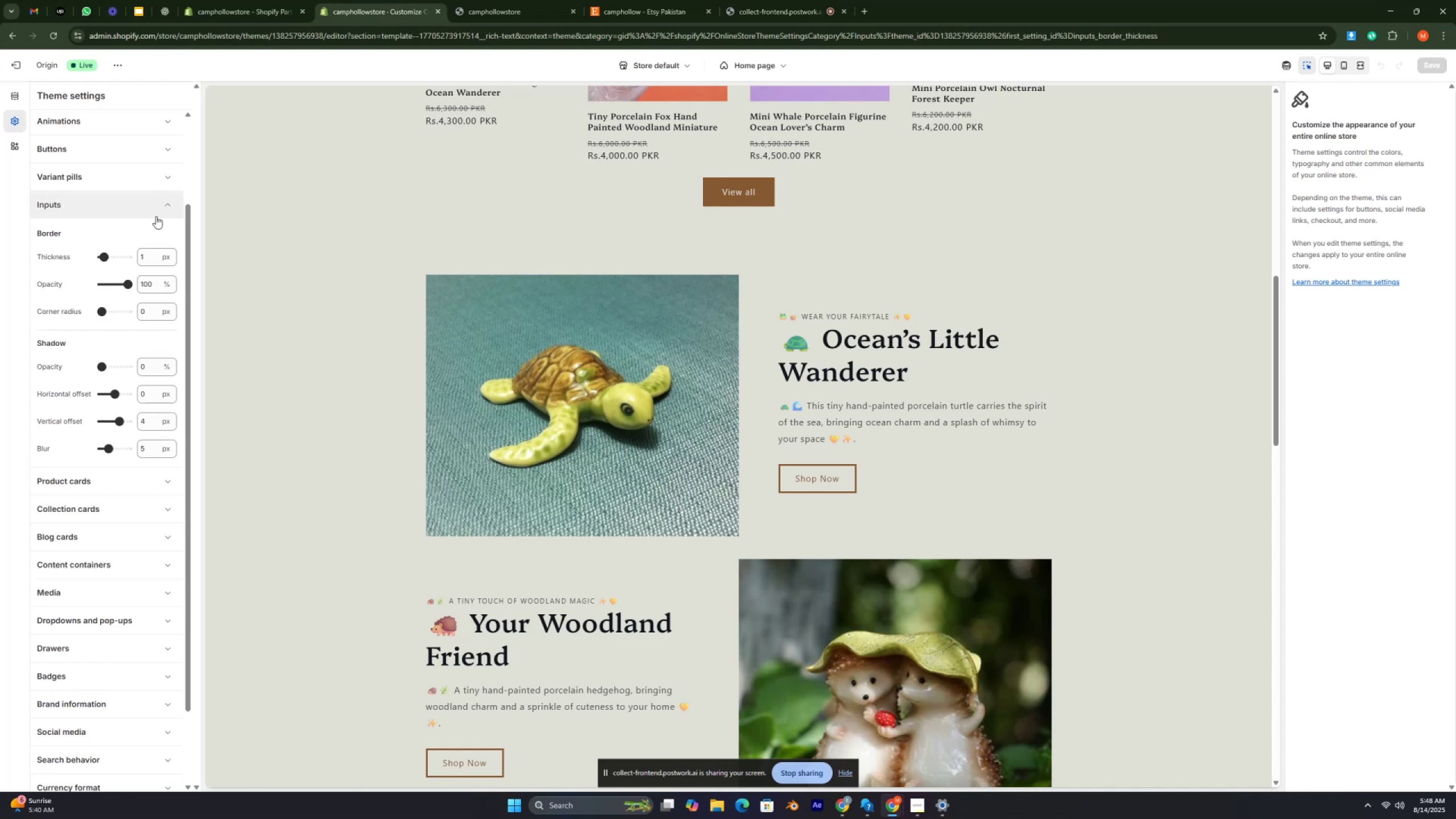 
key(Control+ControlRight)
 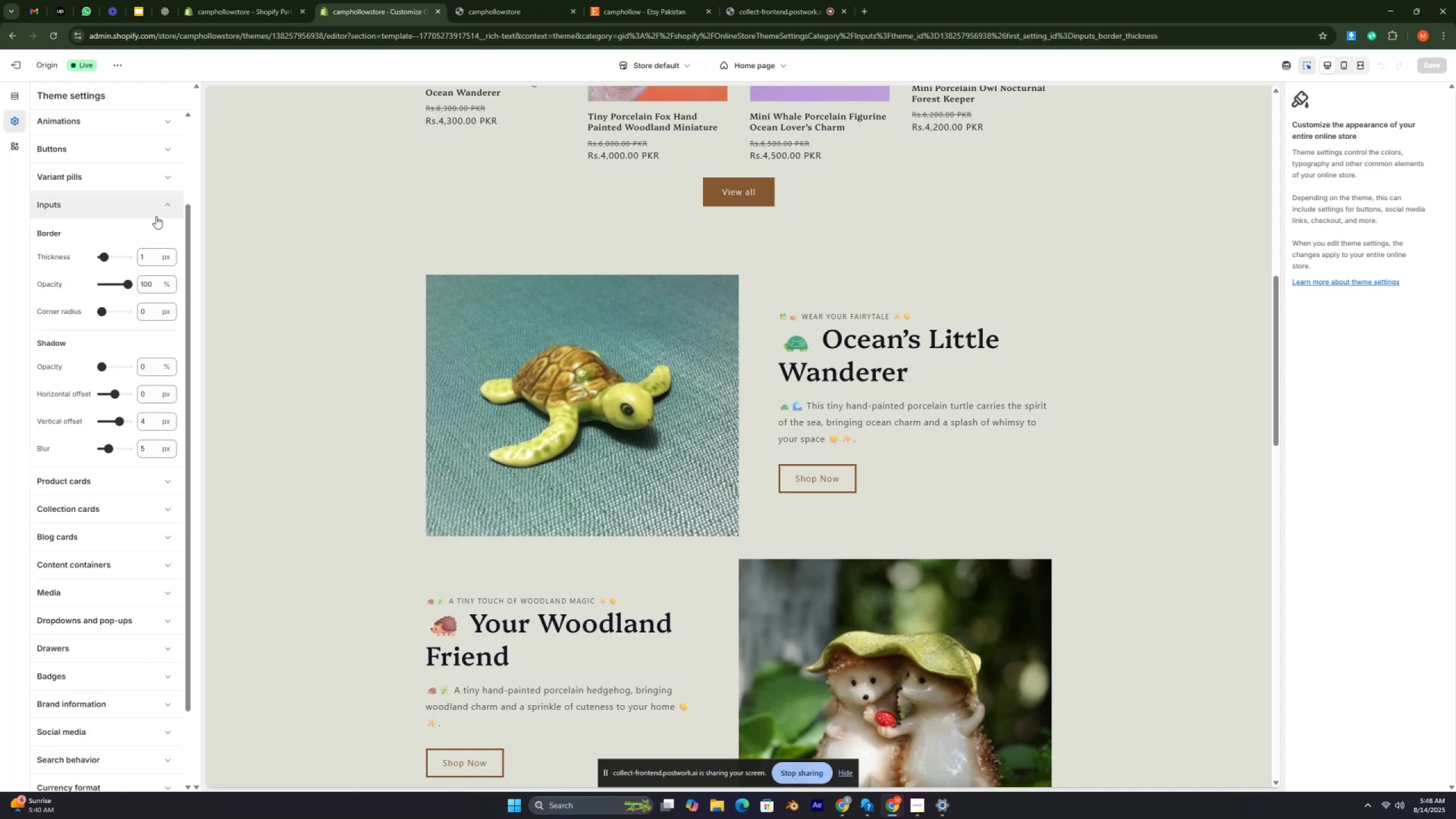 
key(Control+ControlRight)
 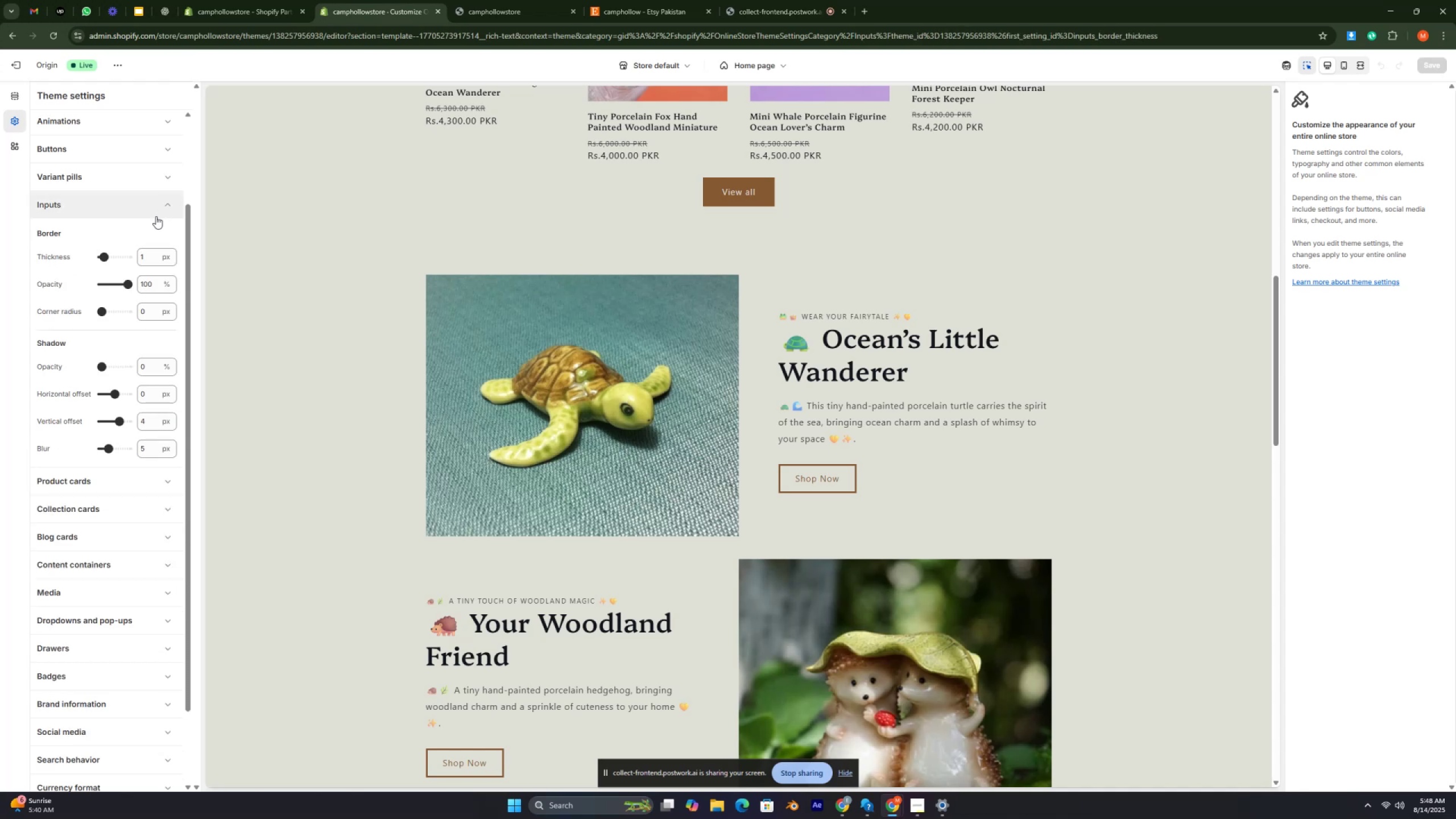 
key(Control+ControlRight)
 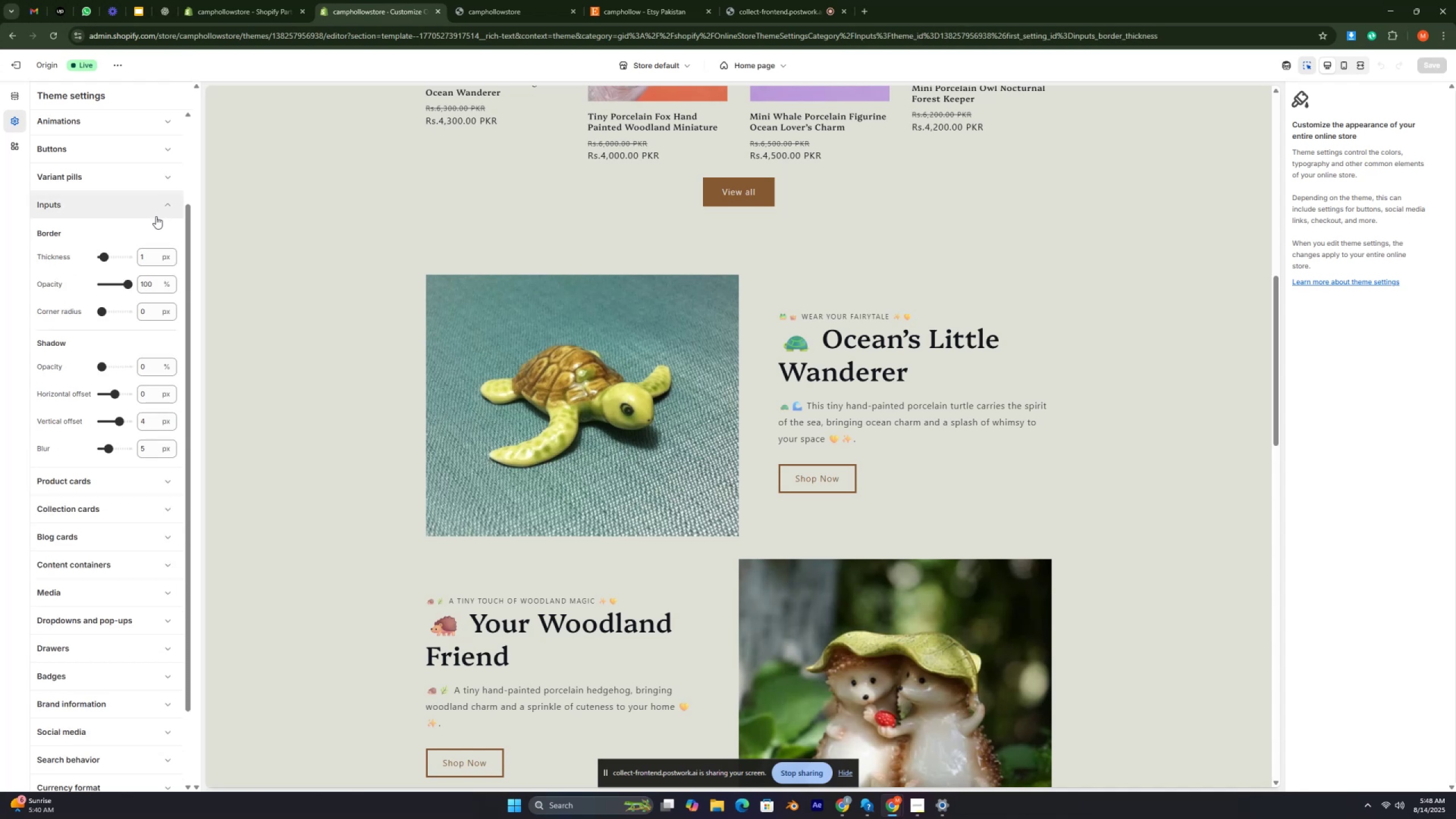 
key(Control+ControlRight)
 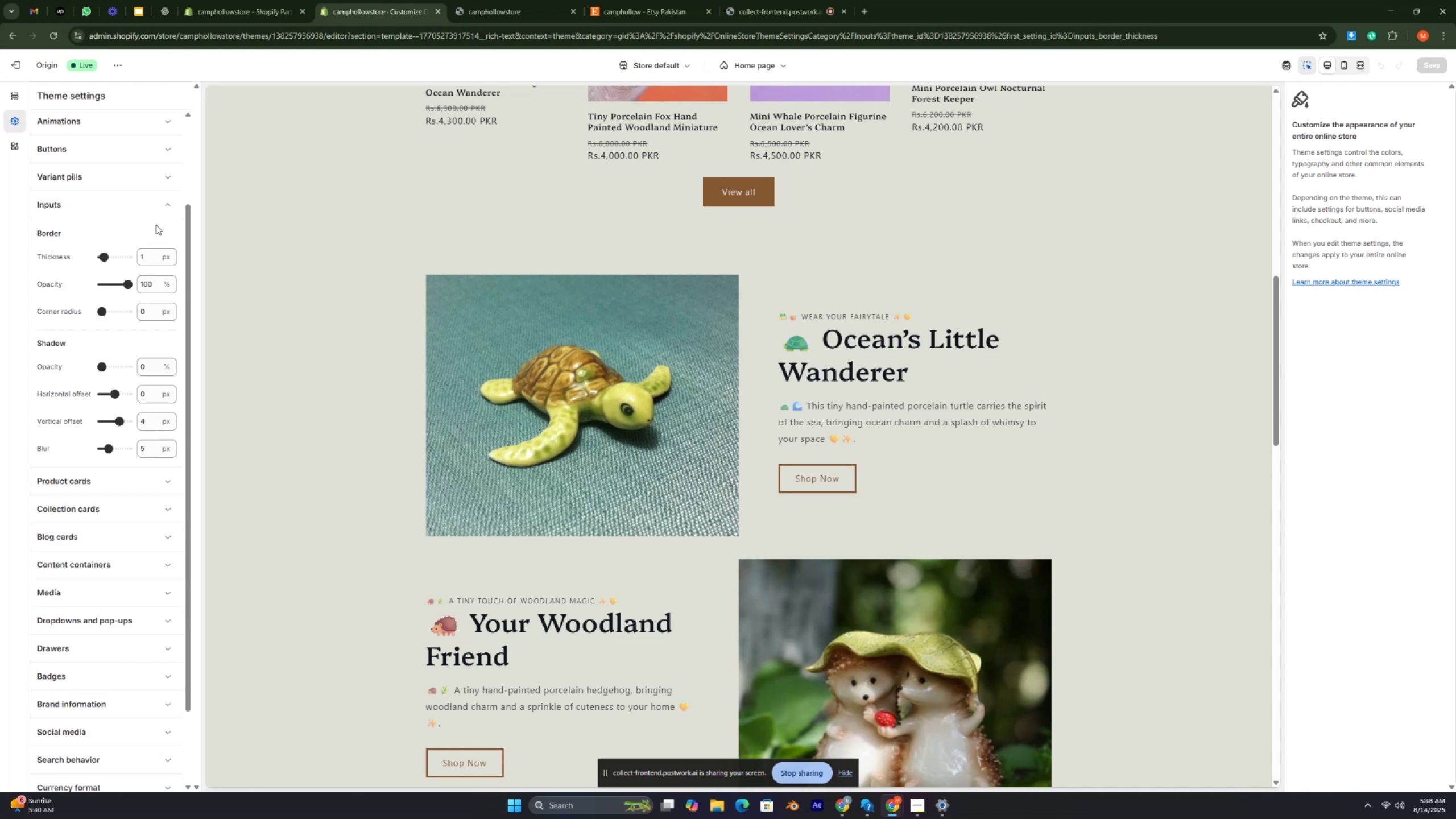 
key(Control+ControlRight)
 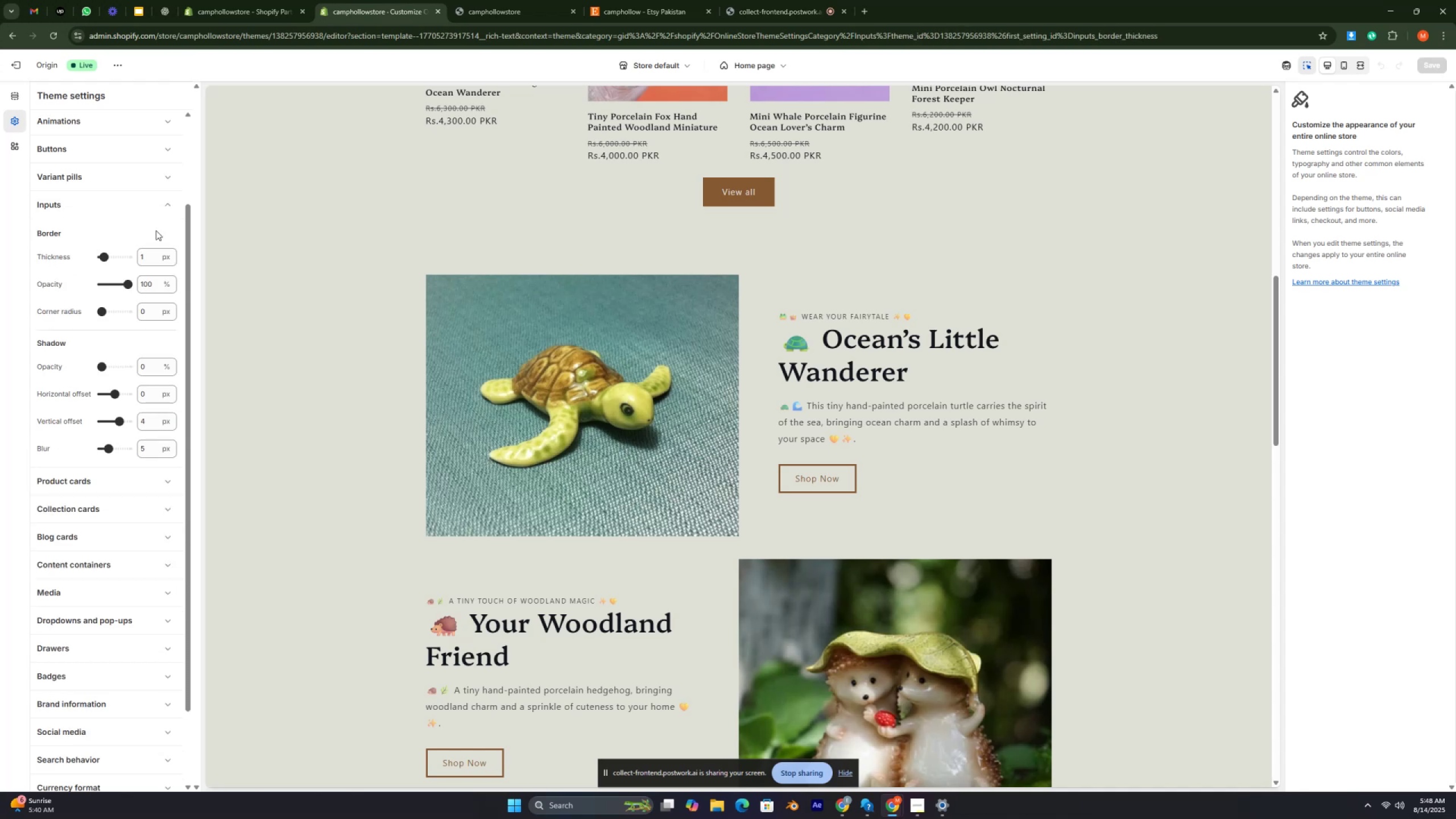 
key(Control+ControlRight)
 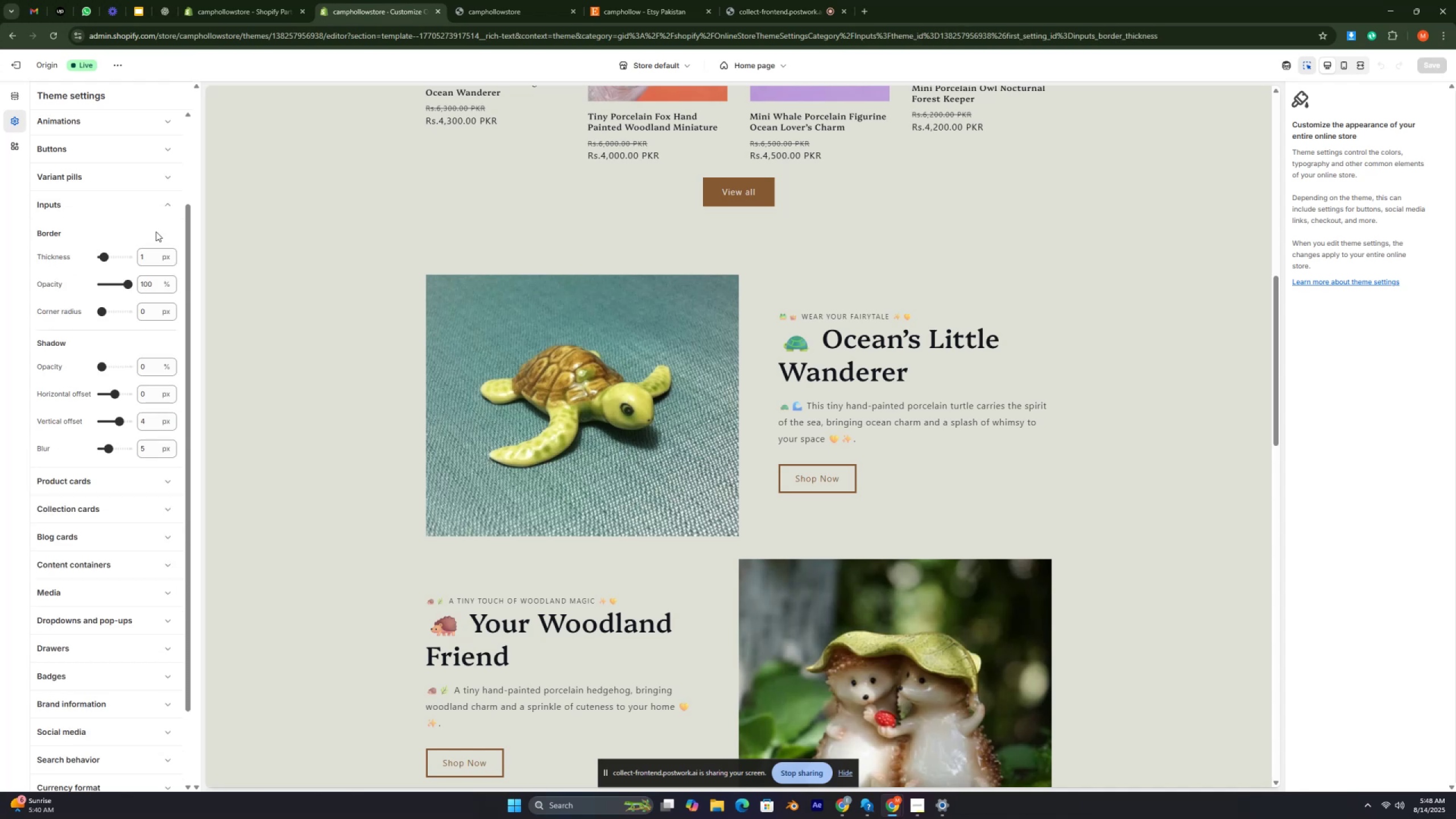 
key(Control+ControlRight)
 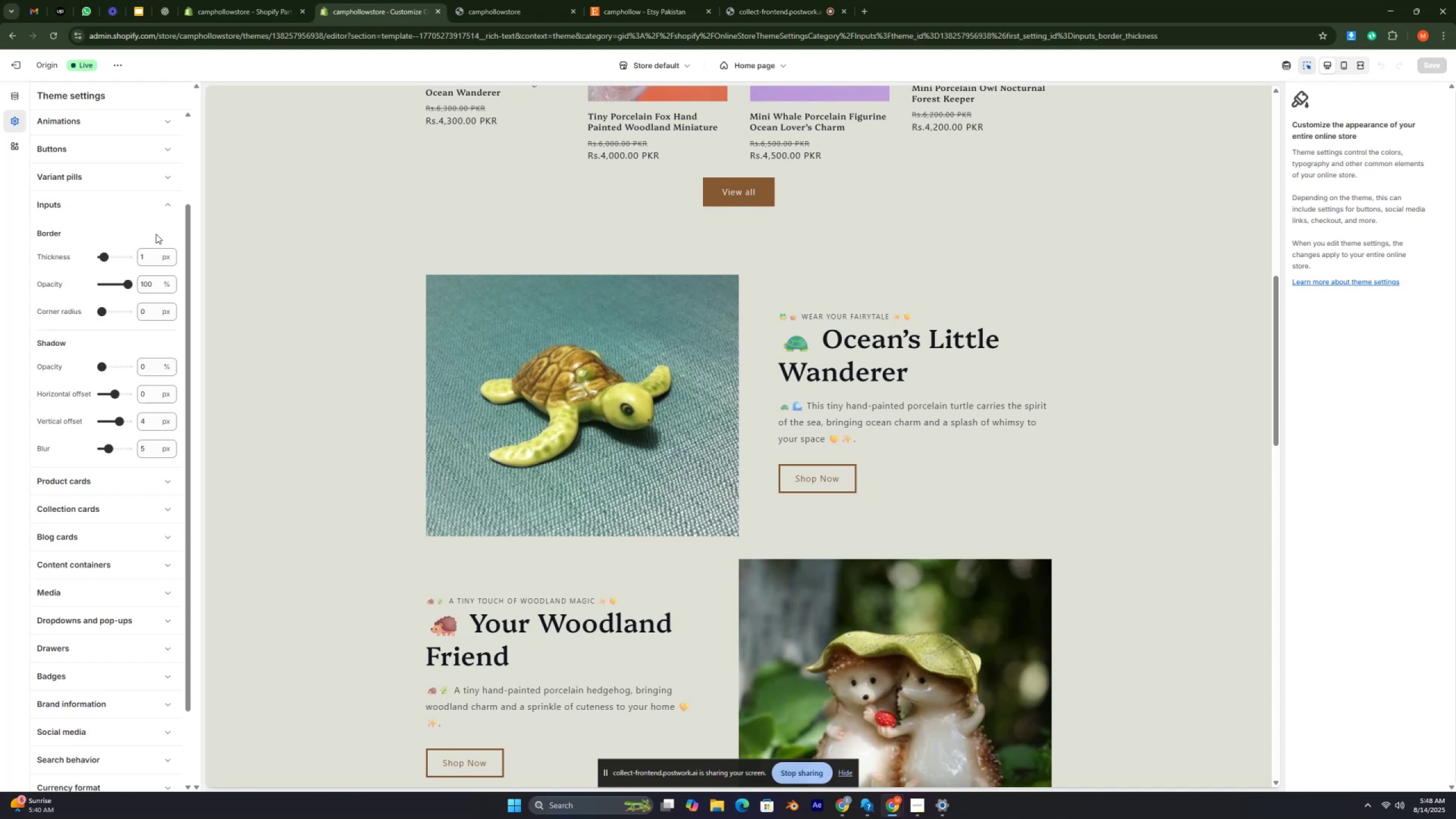 
key(Control+ControlRight)
 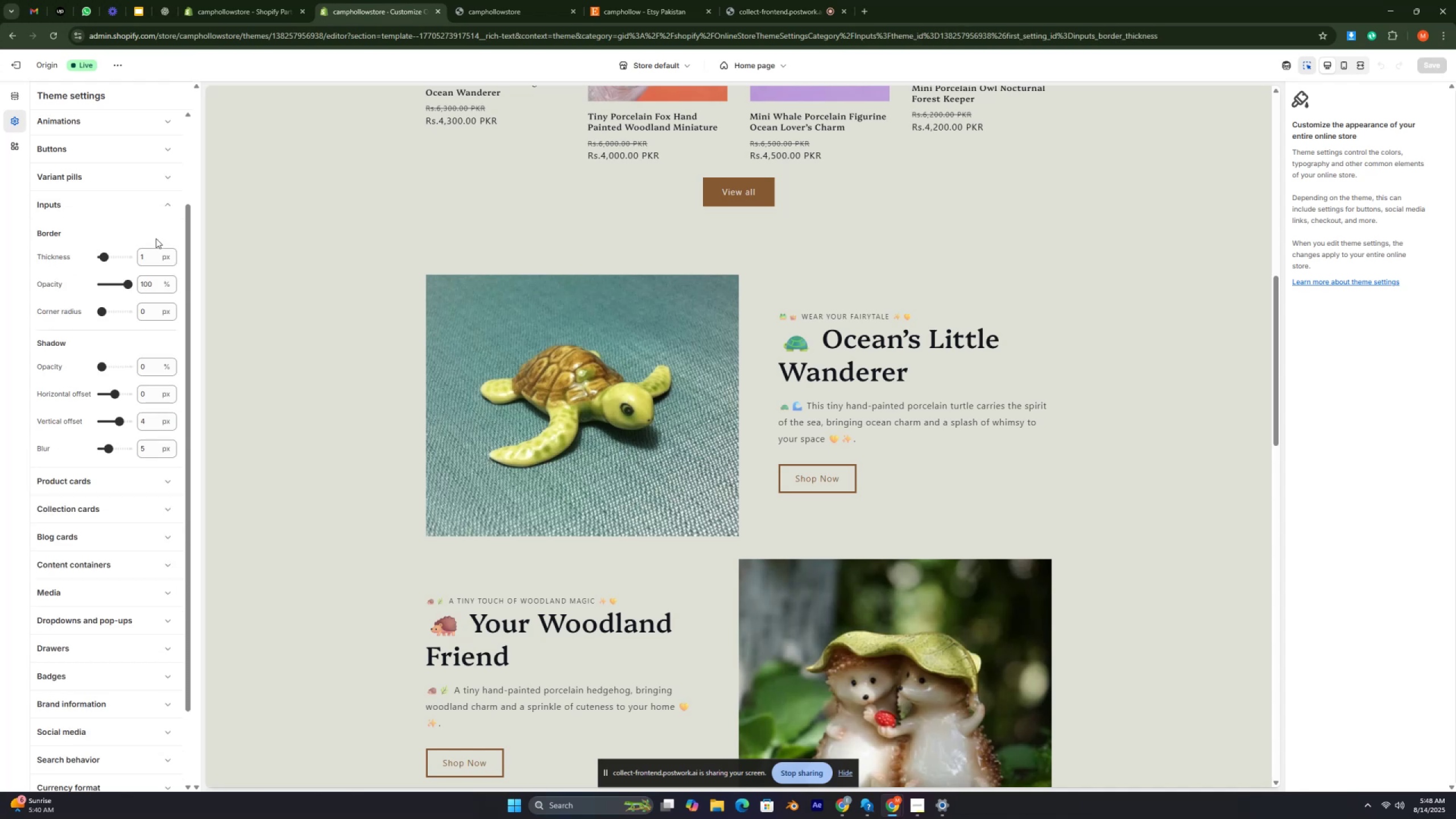 
key(Control+ControlRight)
 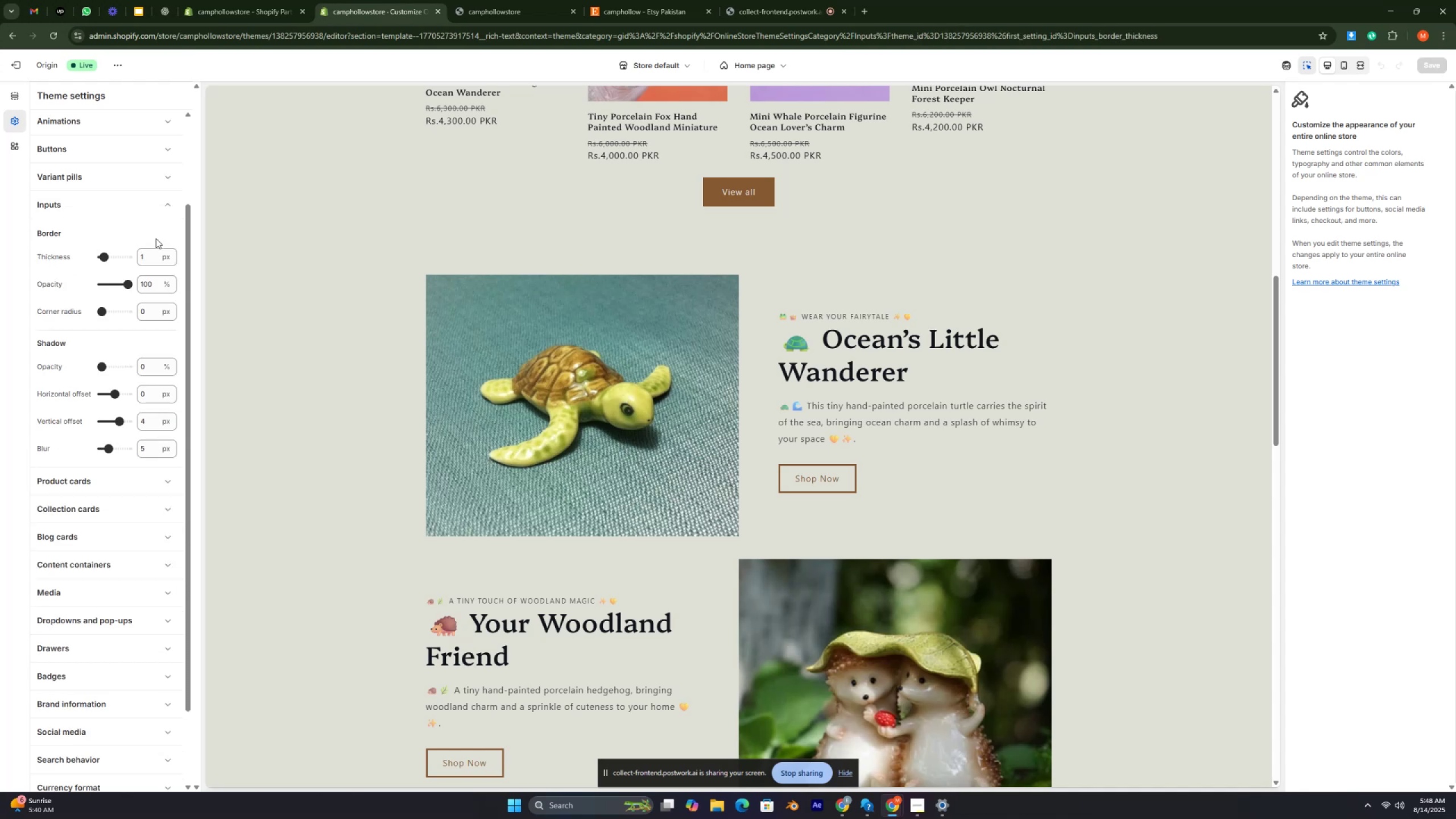 
key(Control+ControlRight)
 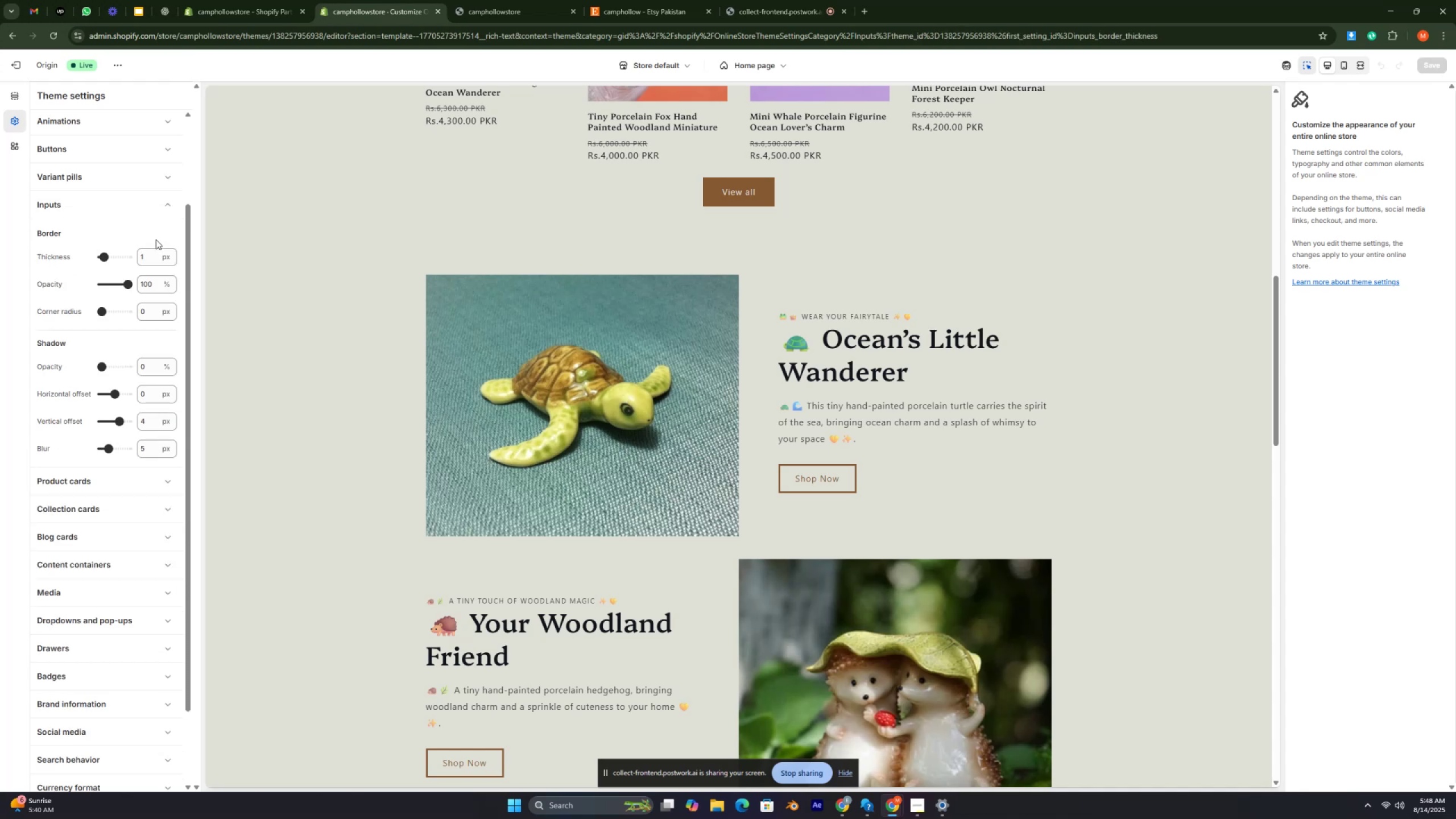 
key(Control+ControlRight)
 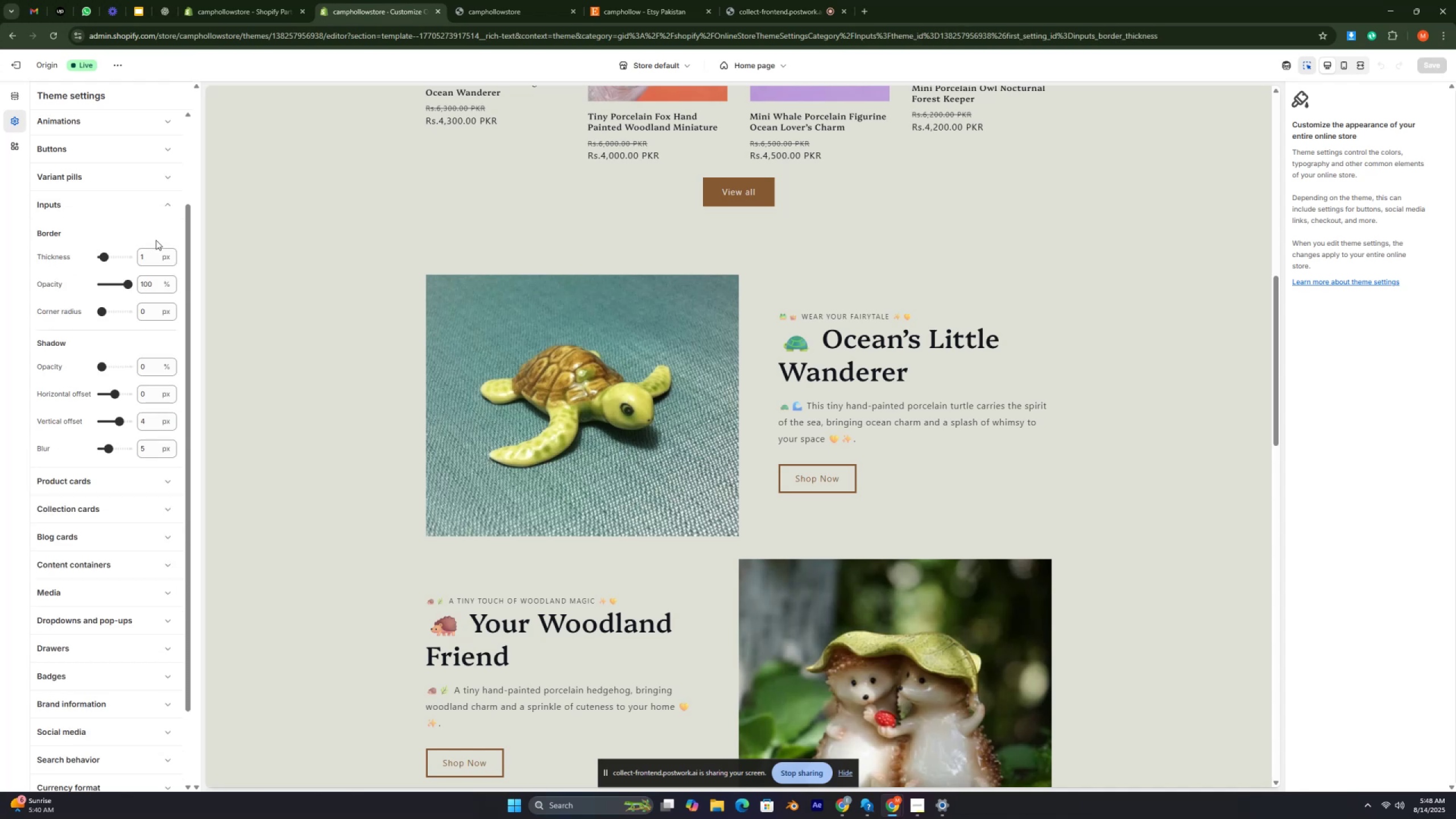 
key(Control+ControlRight)
 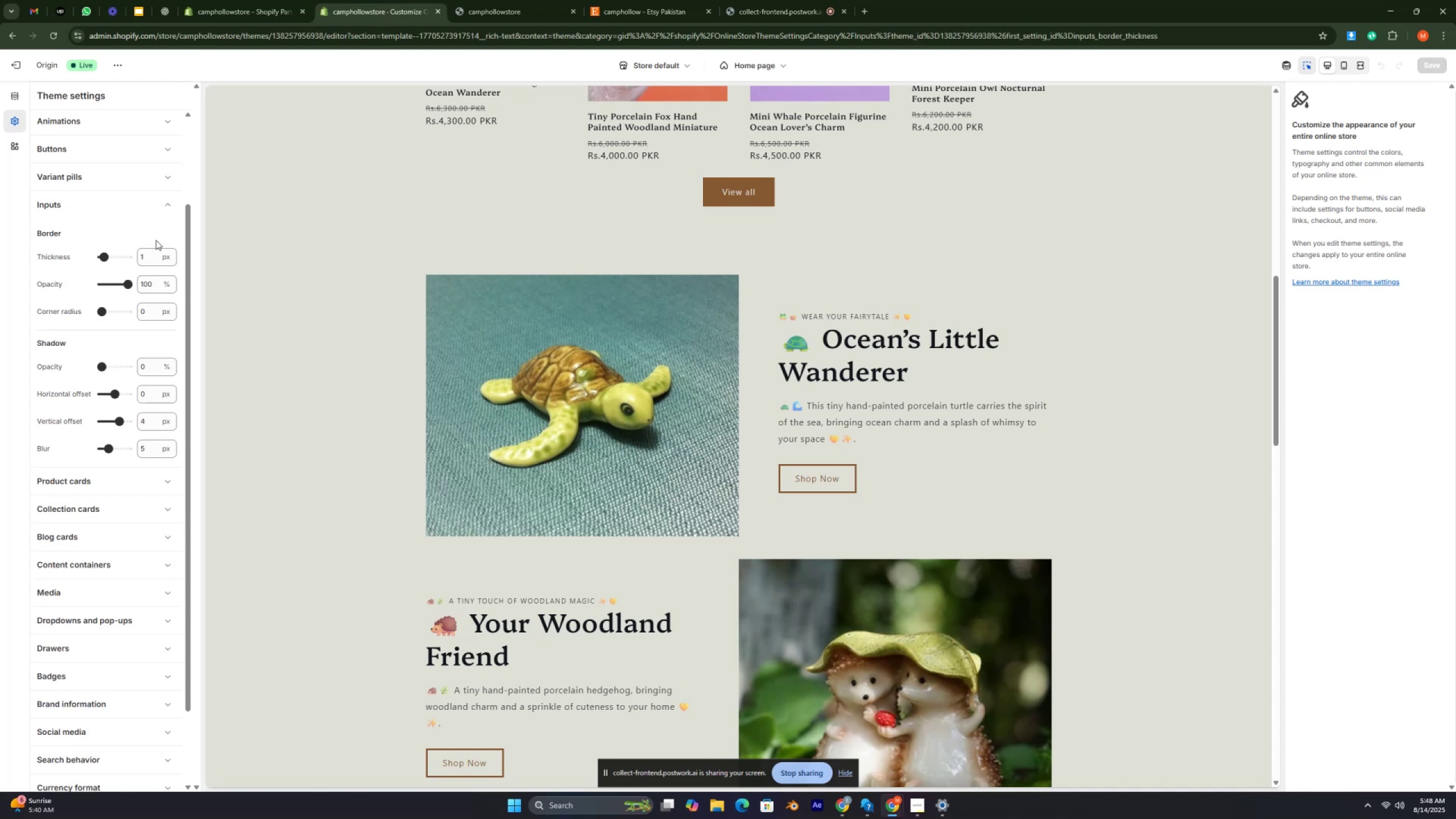 
key(Control+ControlRight)
 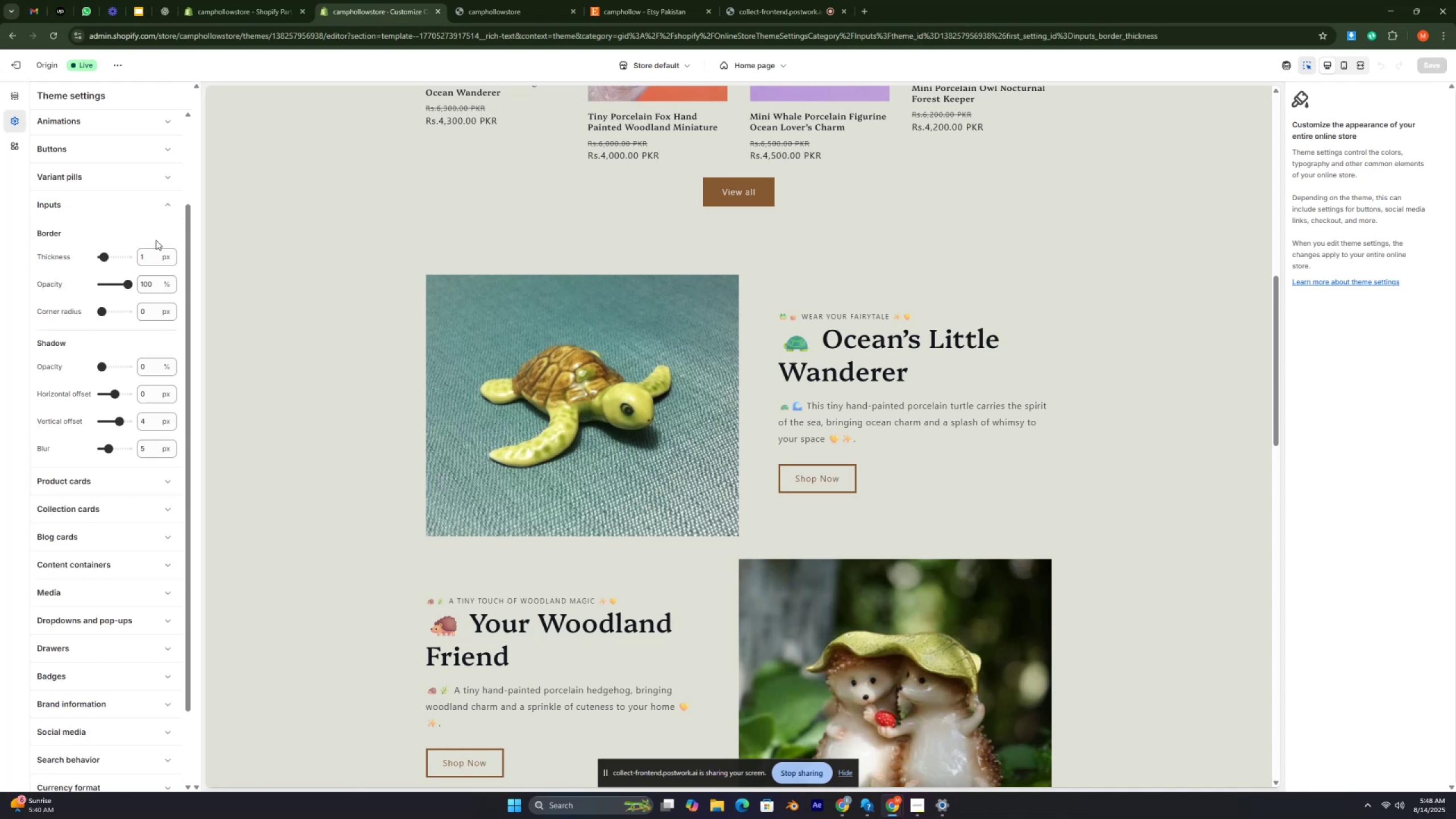 
key(Control+ControlRight)
 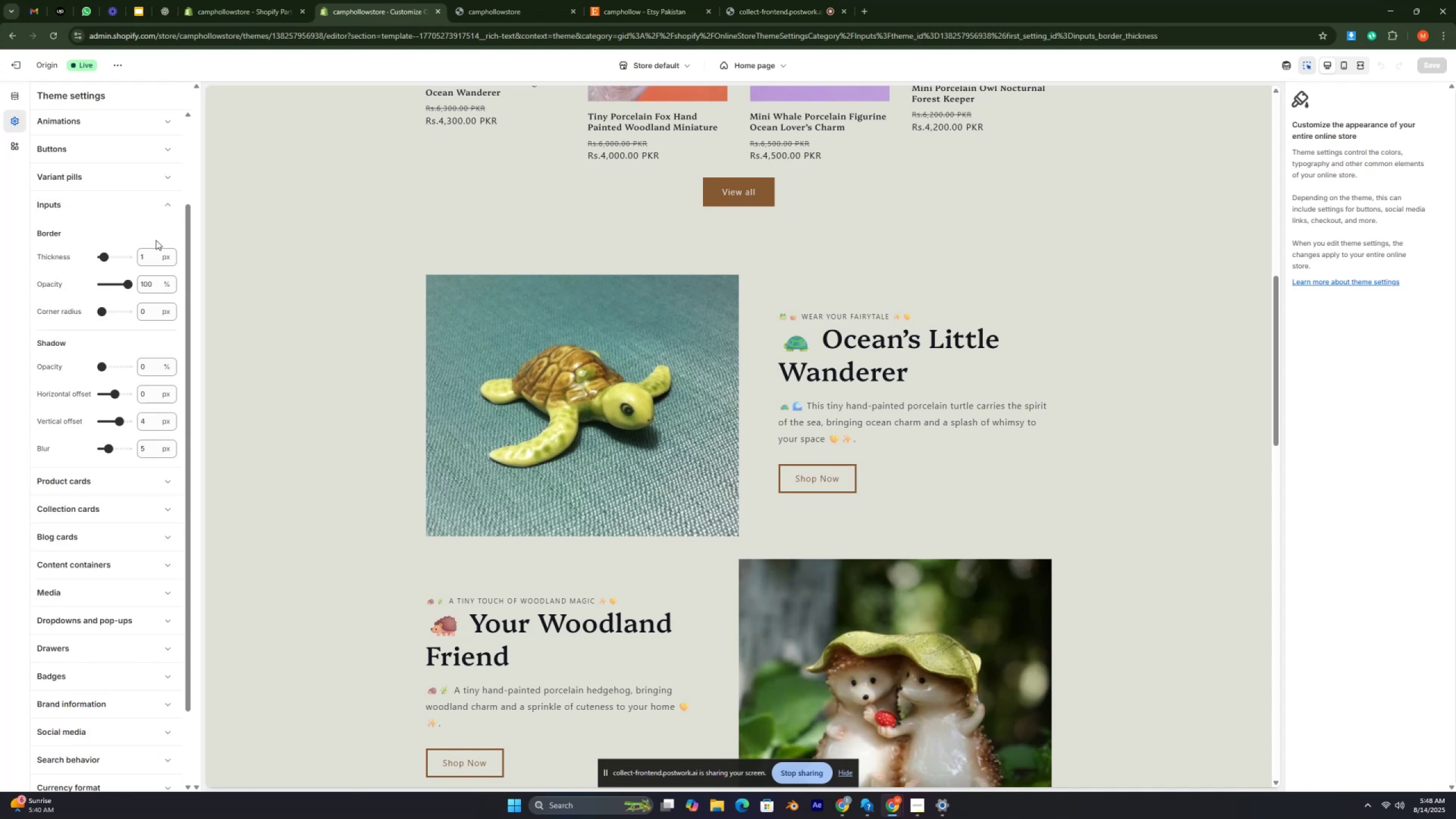 
key(Control+ControlRight)
 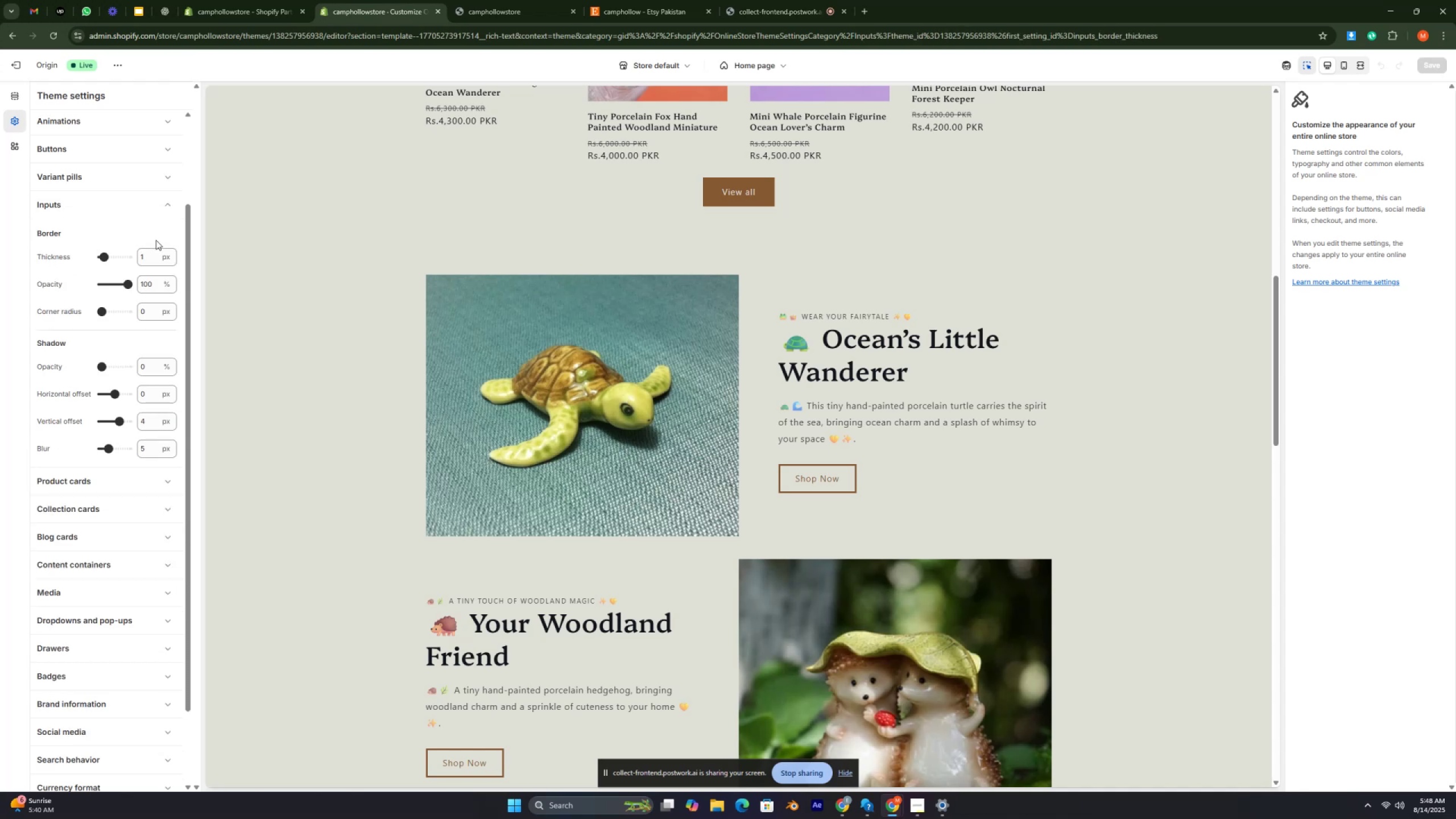 
key(Control+ControlRight)
 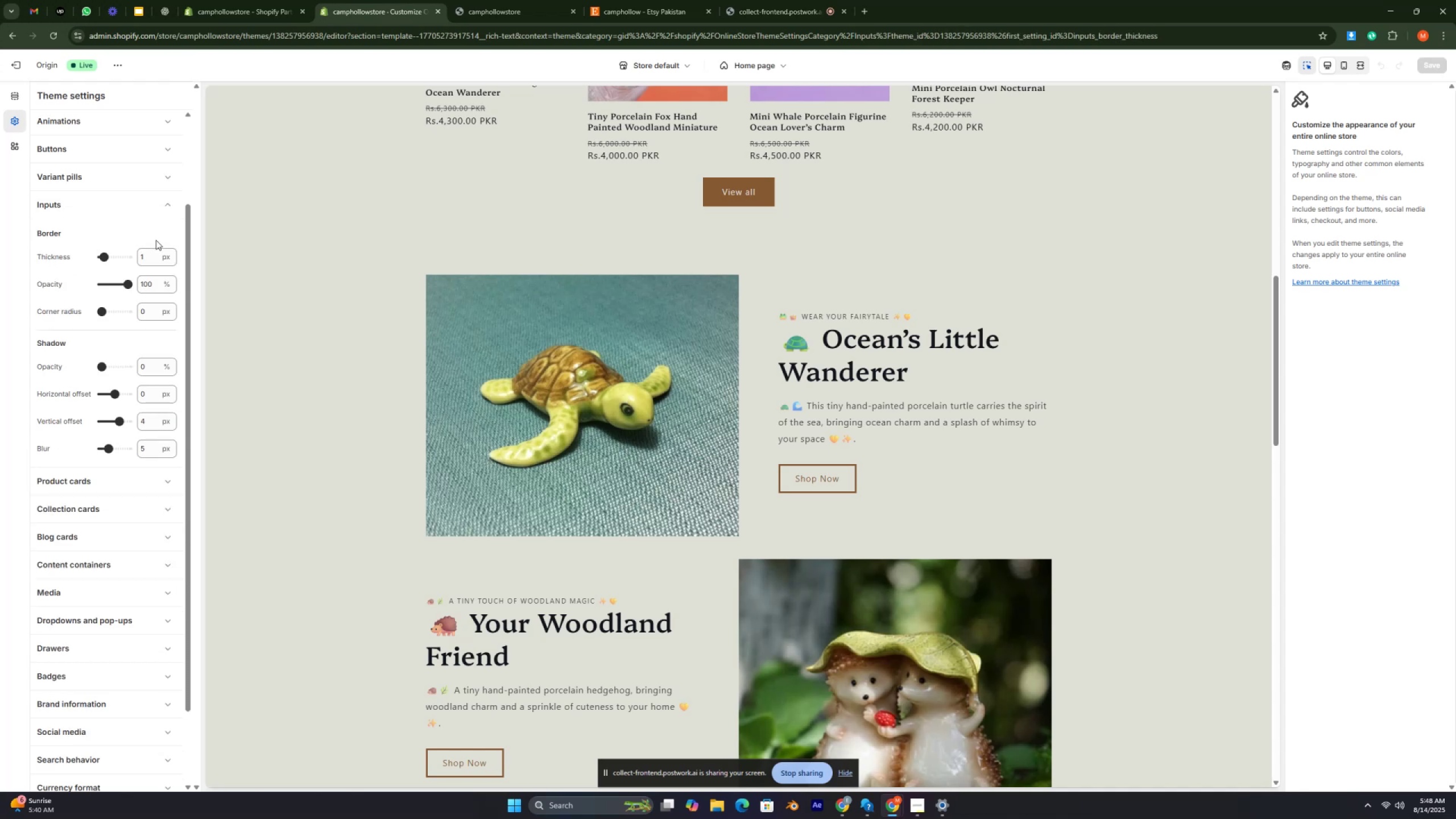 
key(Control+ControlRight)
 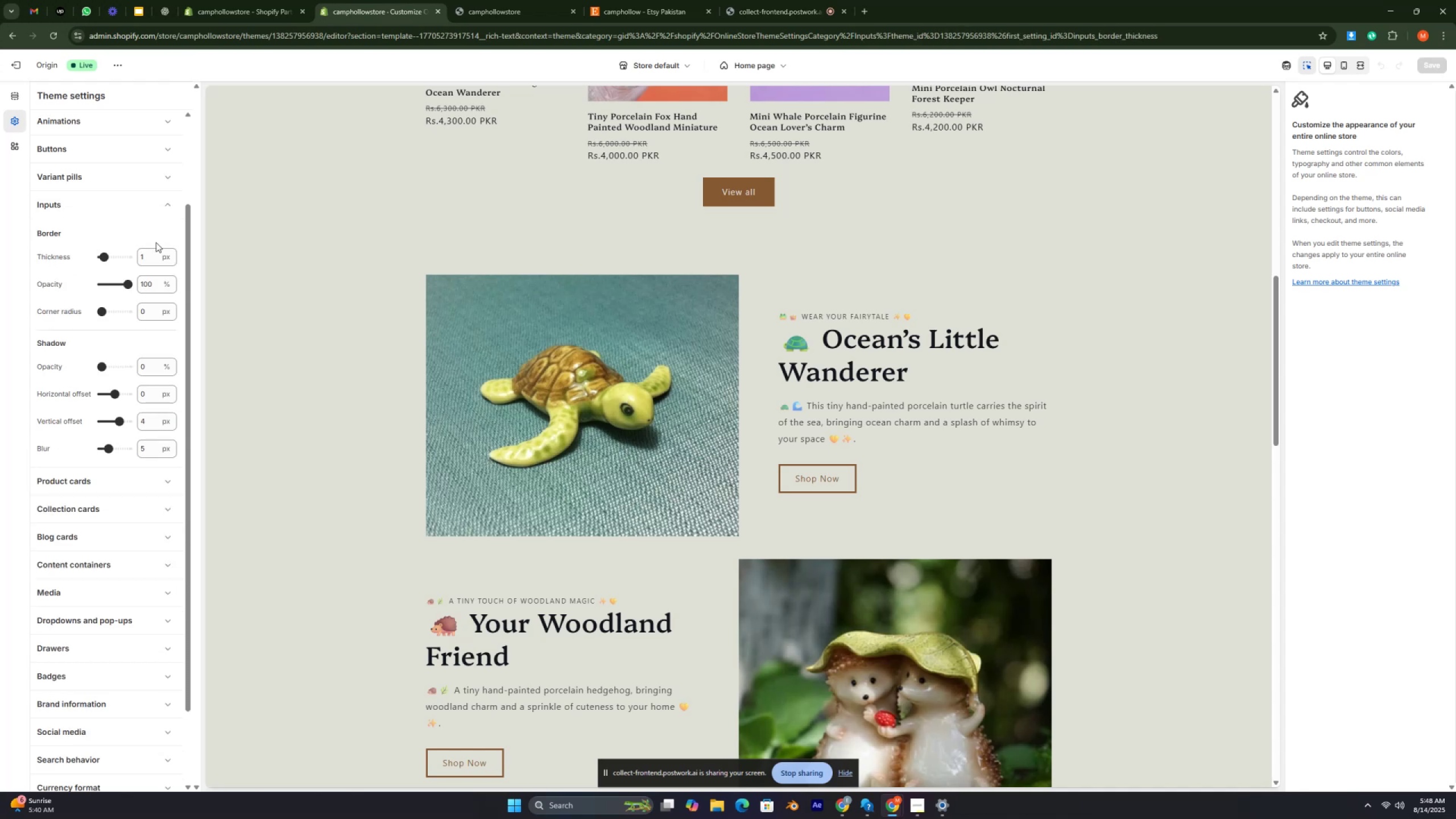 
key(Control+ControlRight)
 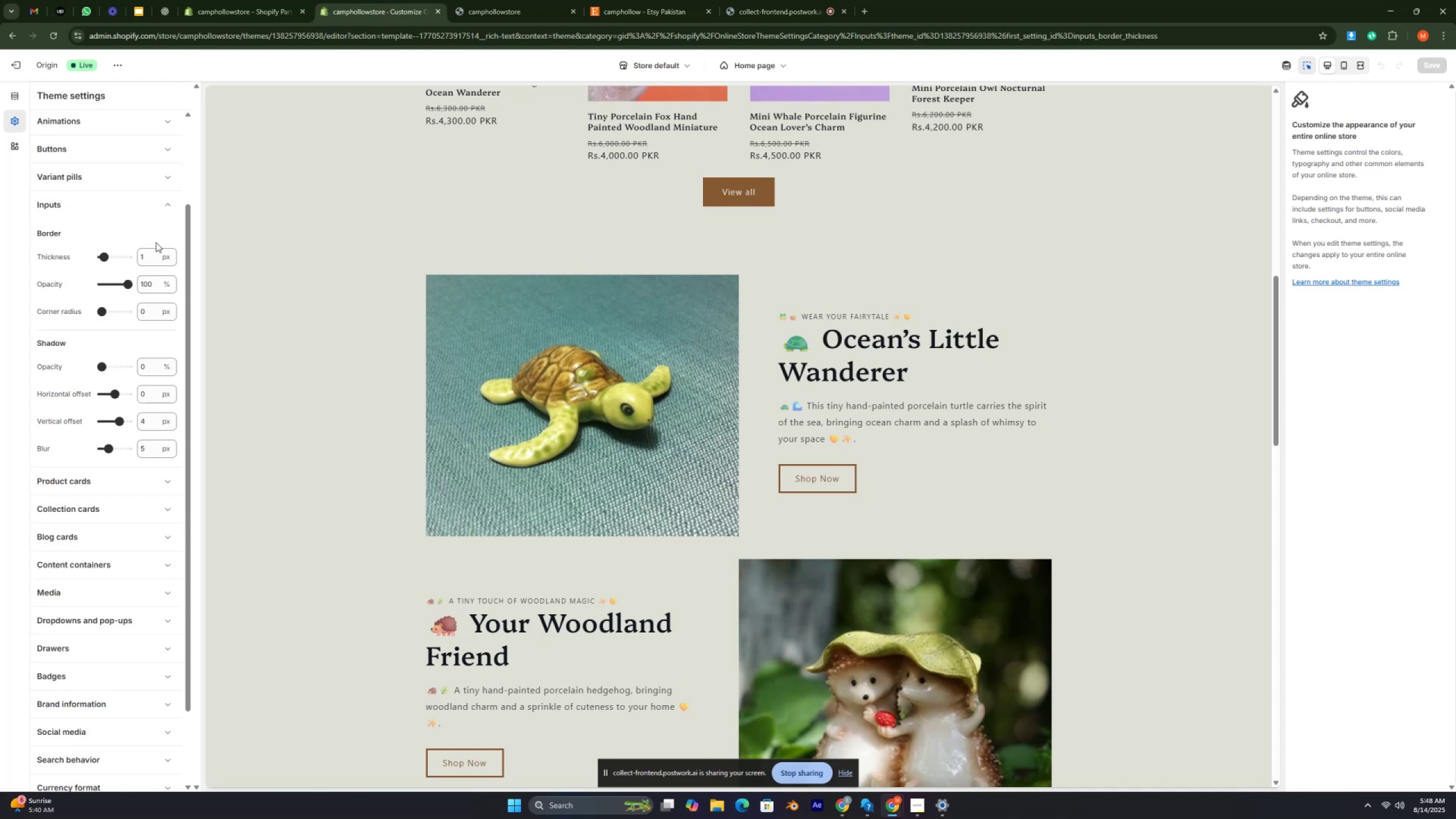 
key(Control+ControlRight)
 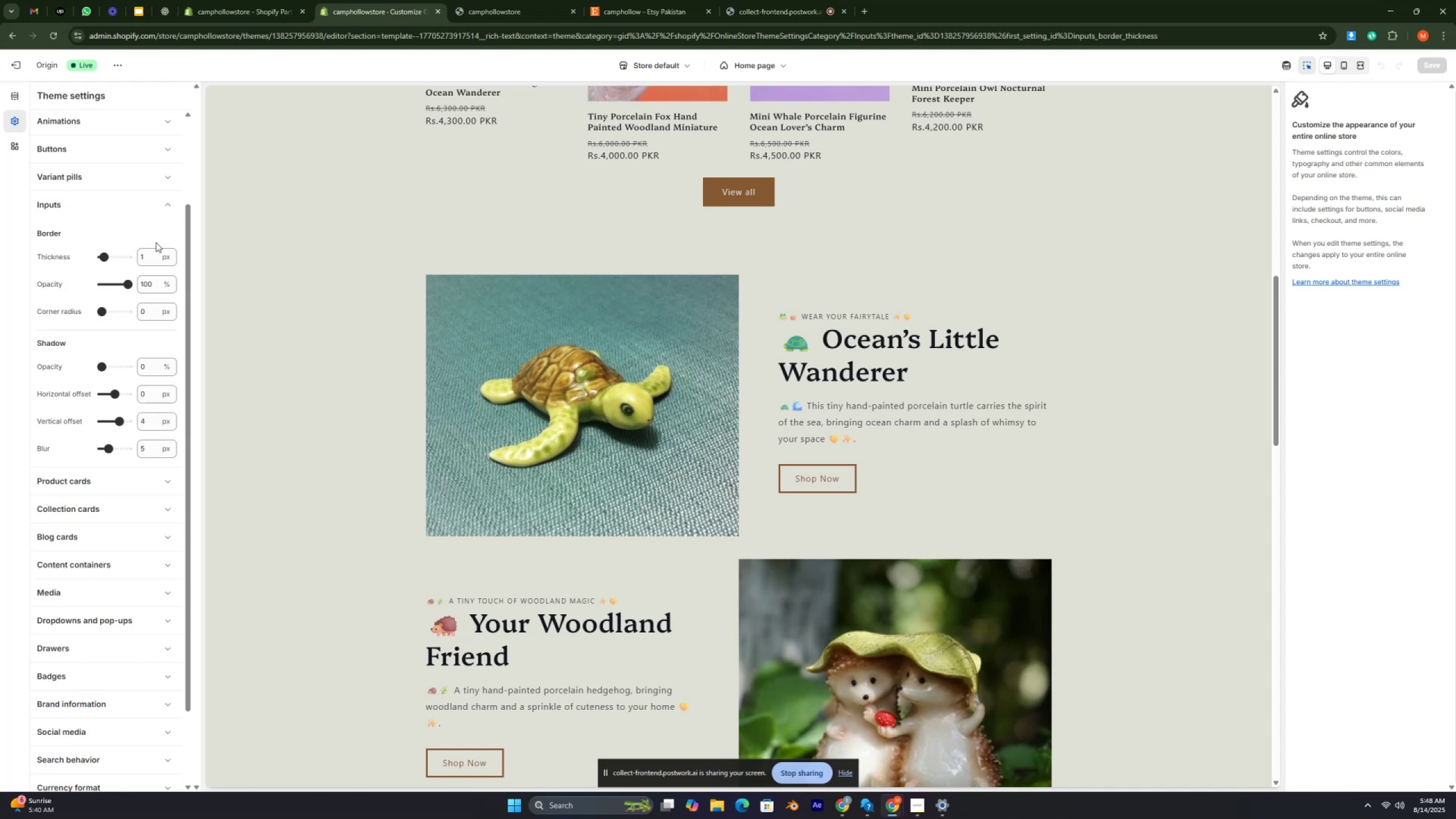 
key(Control+ControlRight)
 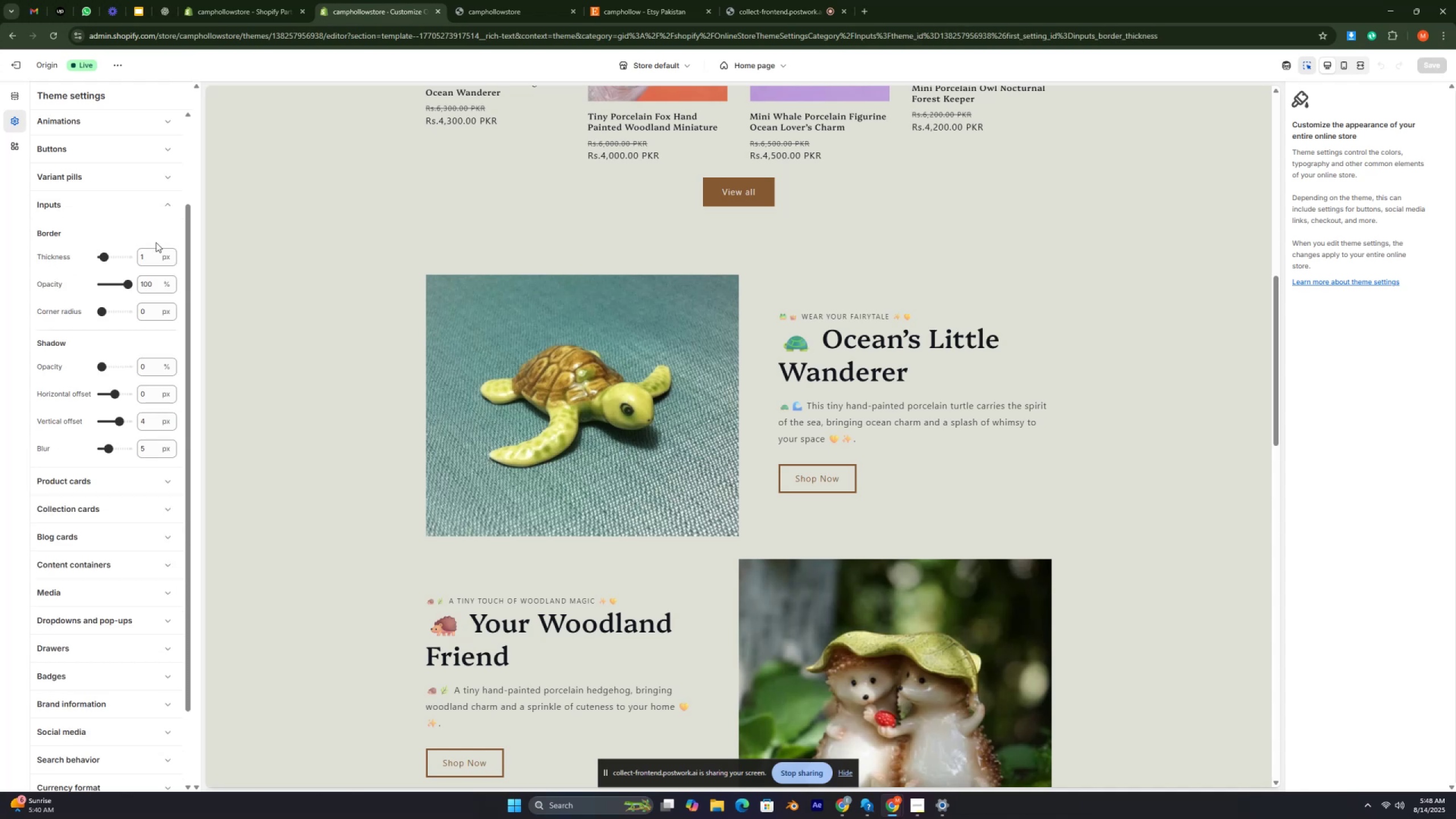 
key(Control+ControlRight)
 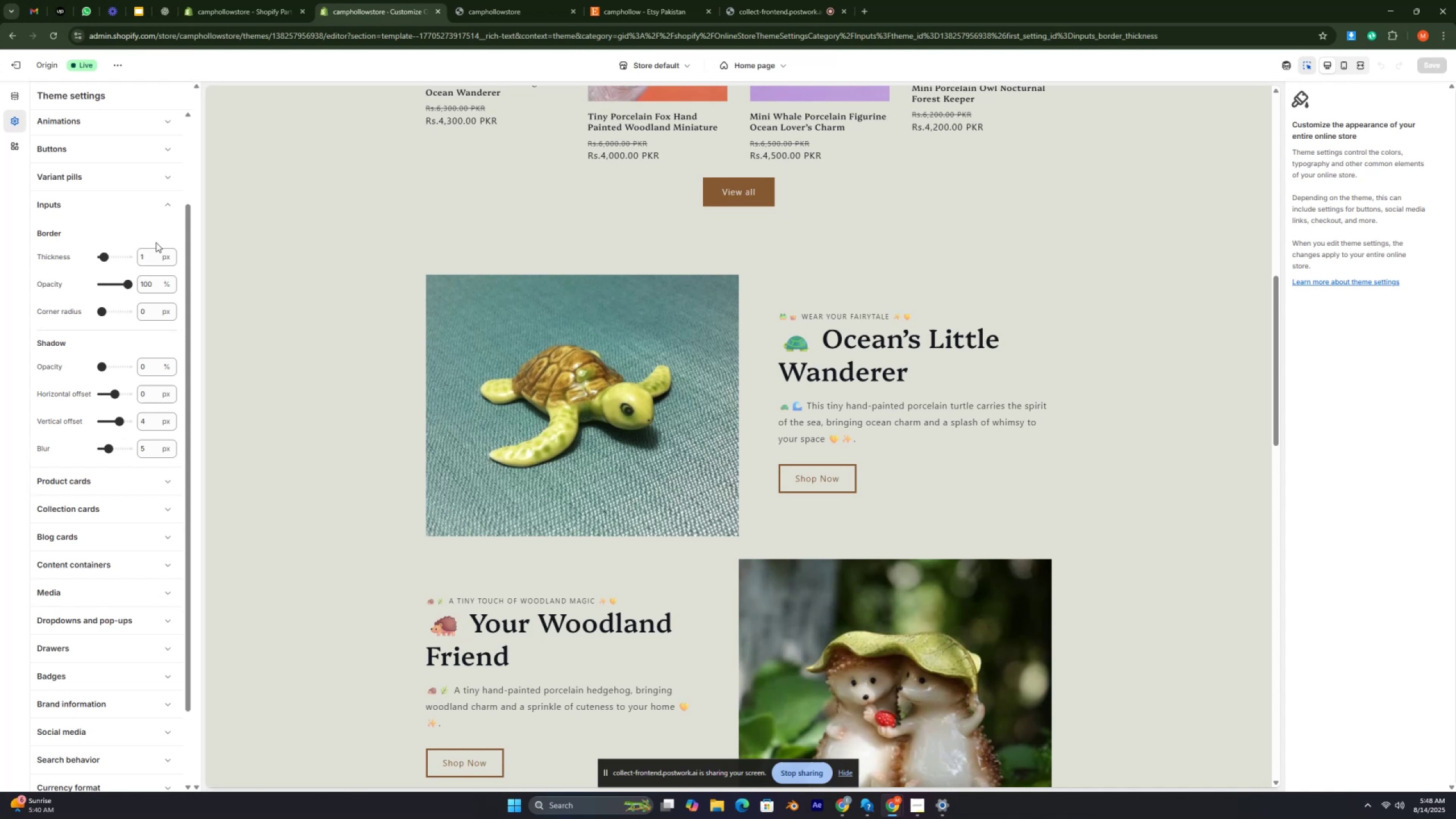 
key(Control+ControlRight)
 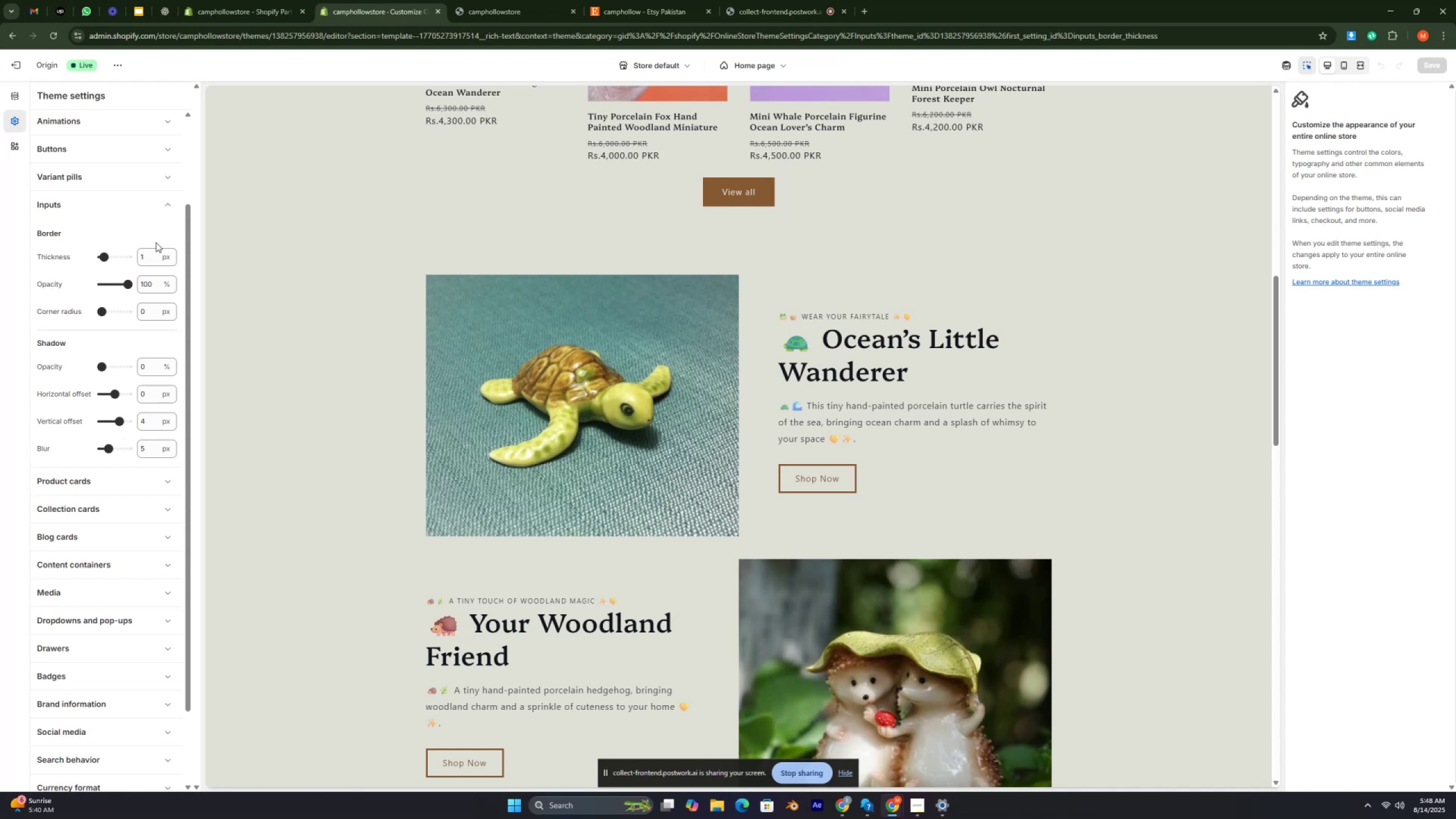 
key(Control+ControlRight)
 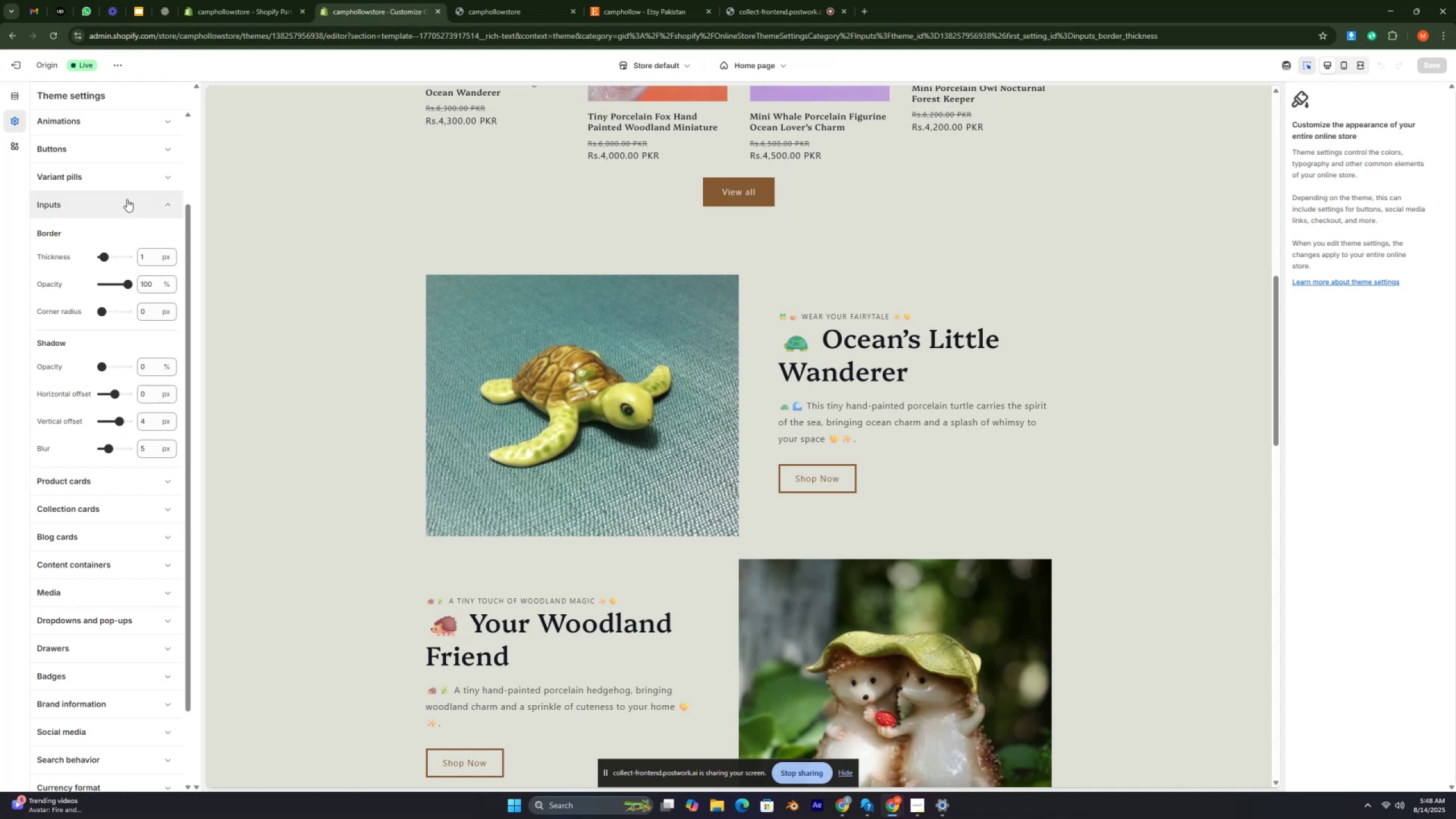 
left_click([150, 187])
 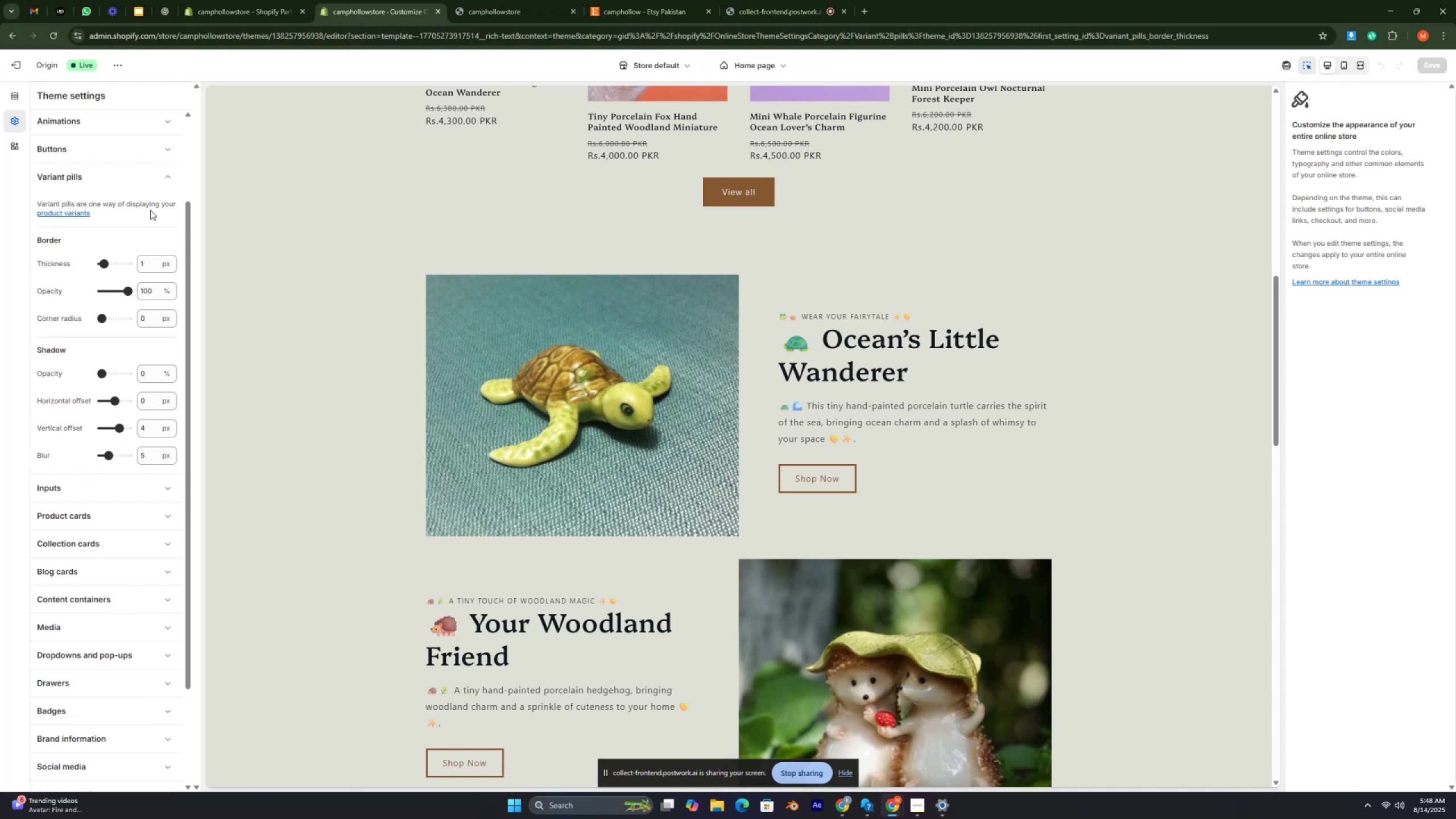 
wait(10.86)
 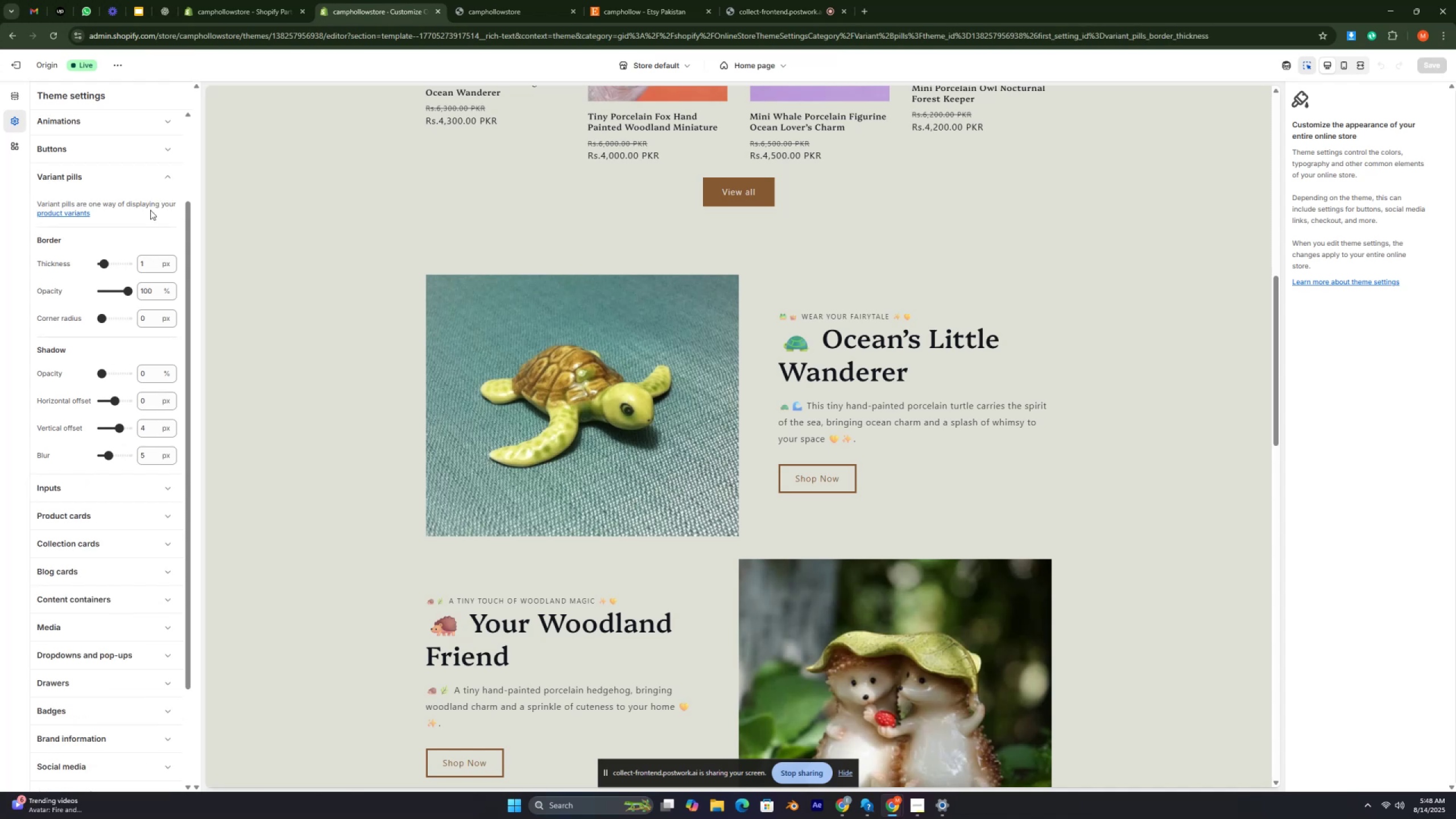 
scroll: coordinate [156, 302], scroll_direction: down, amount: 4.0
 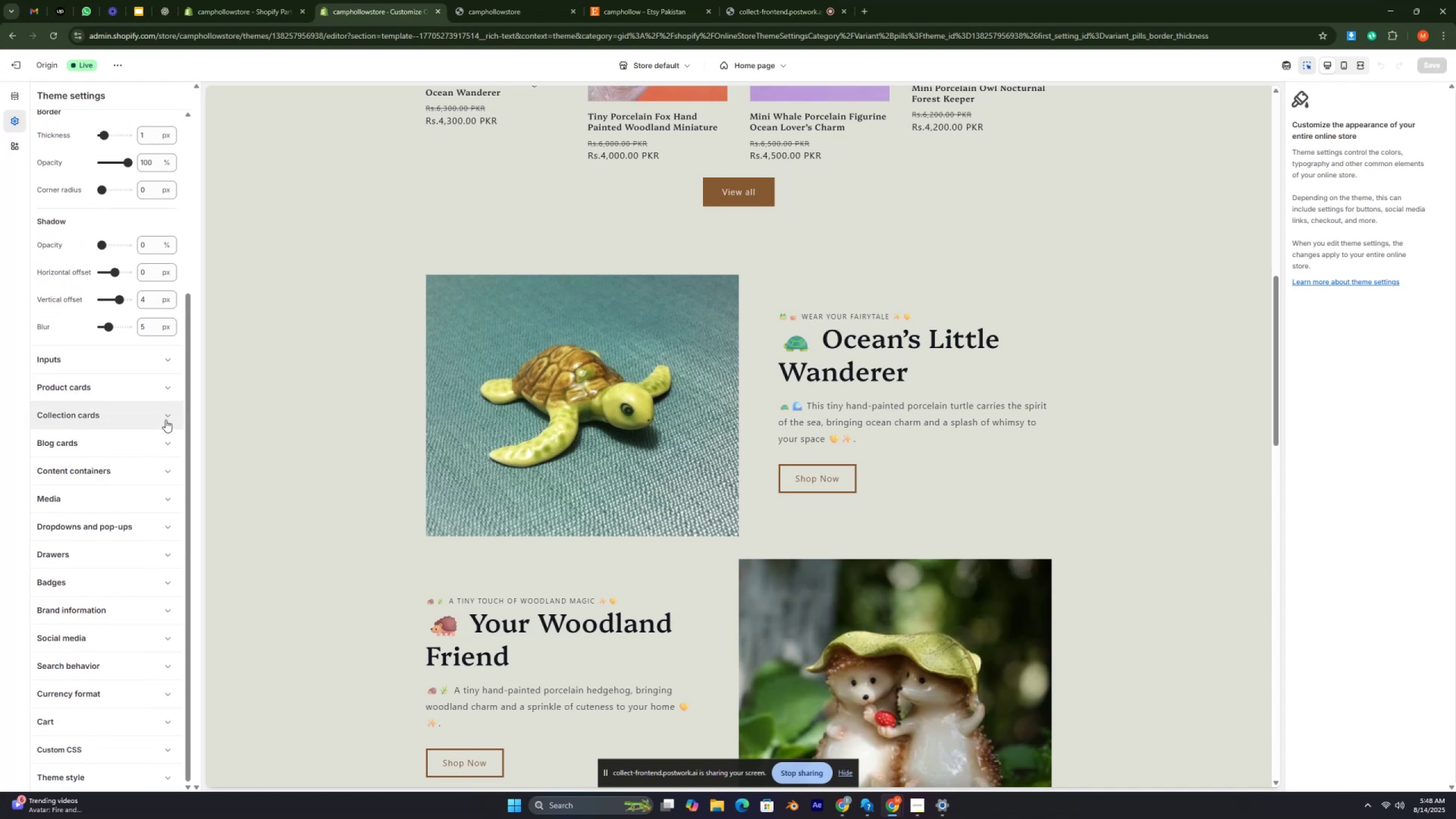 
left_click([167, 438])
 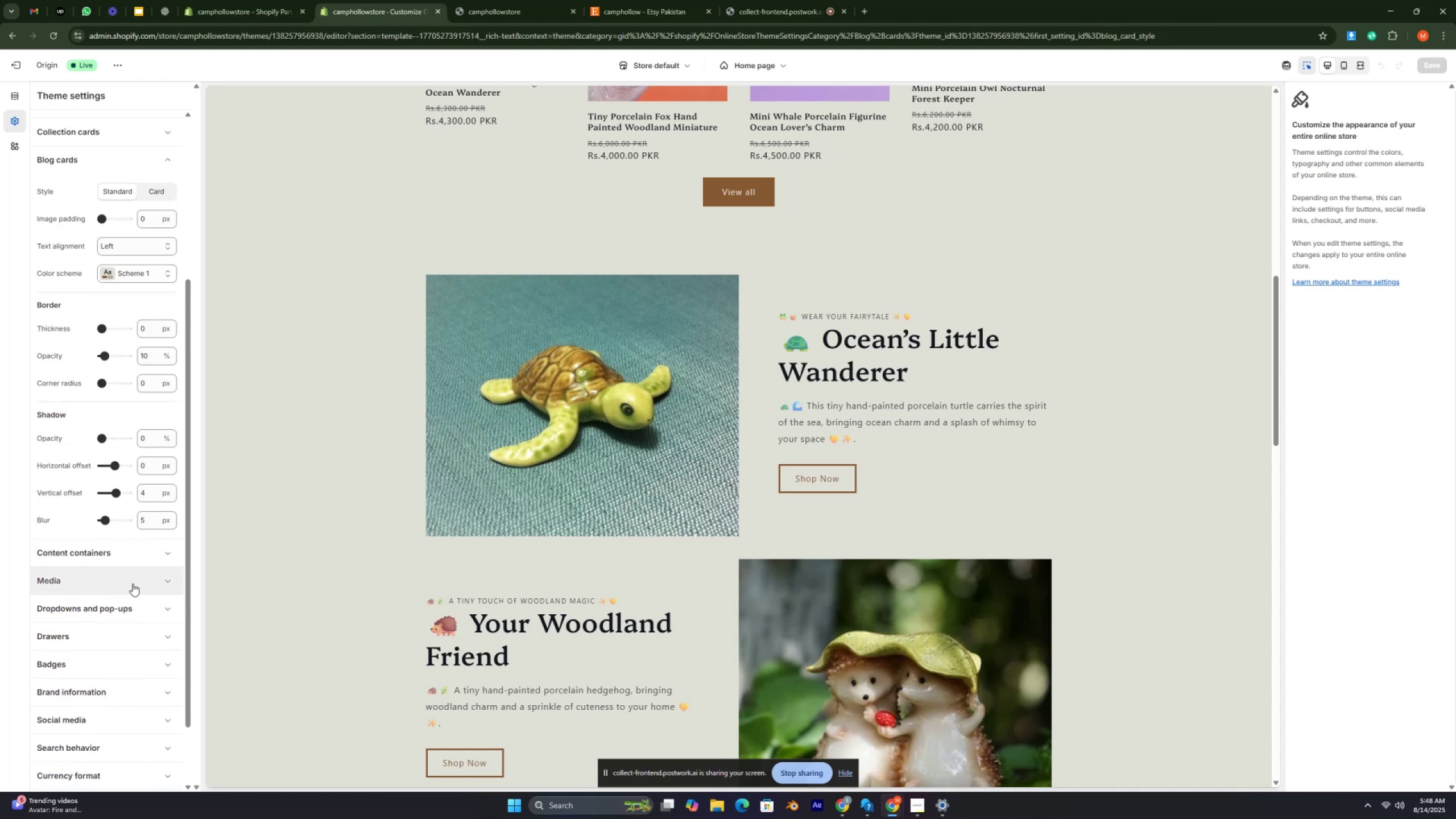 
left_click([168, 585])
 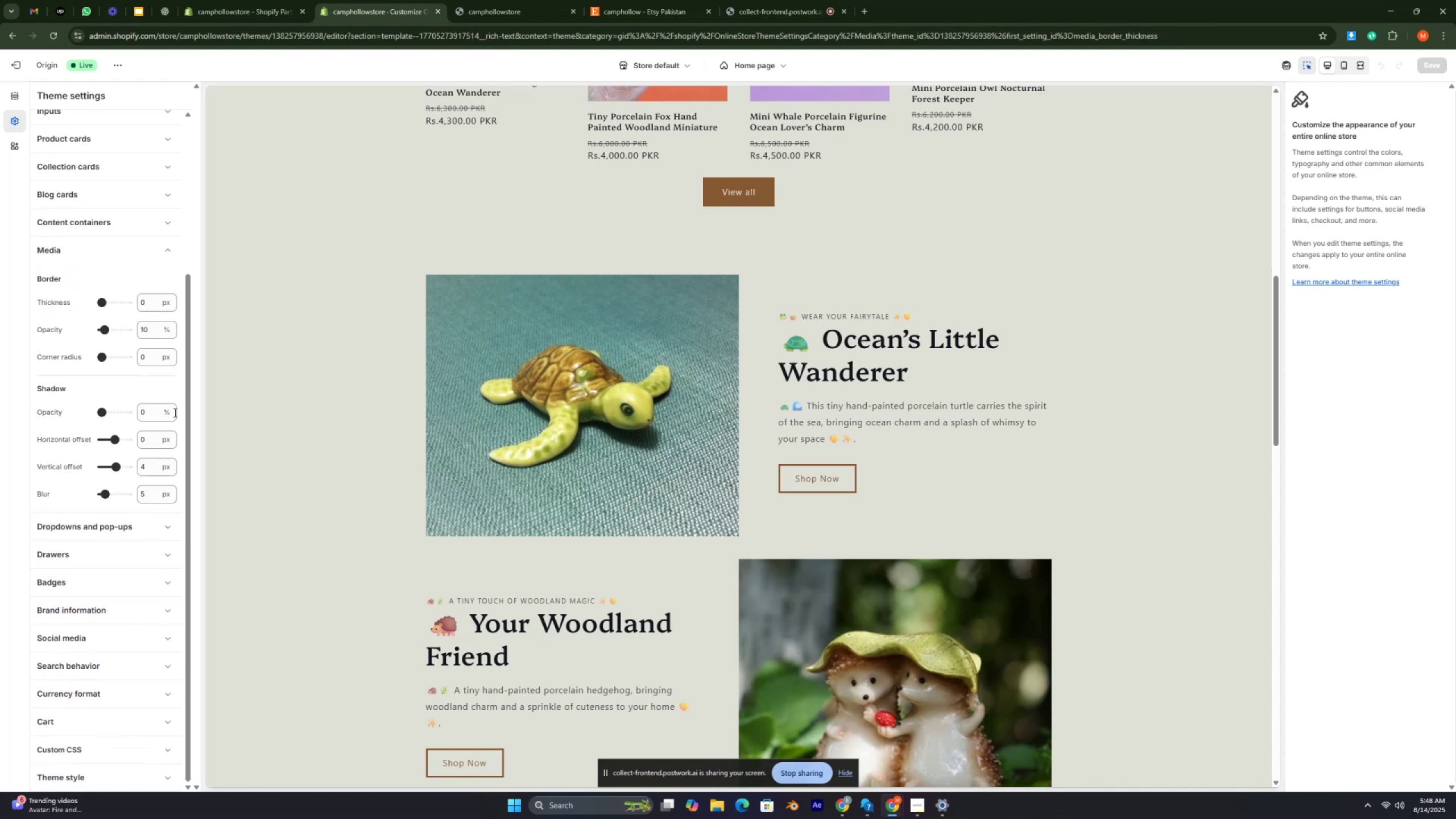 
scroll: coordinate [170, 392], scroll_direction: down, amount: 1.0
 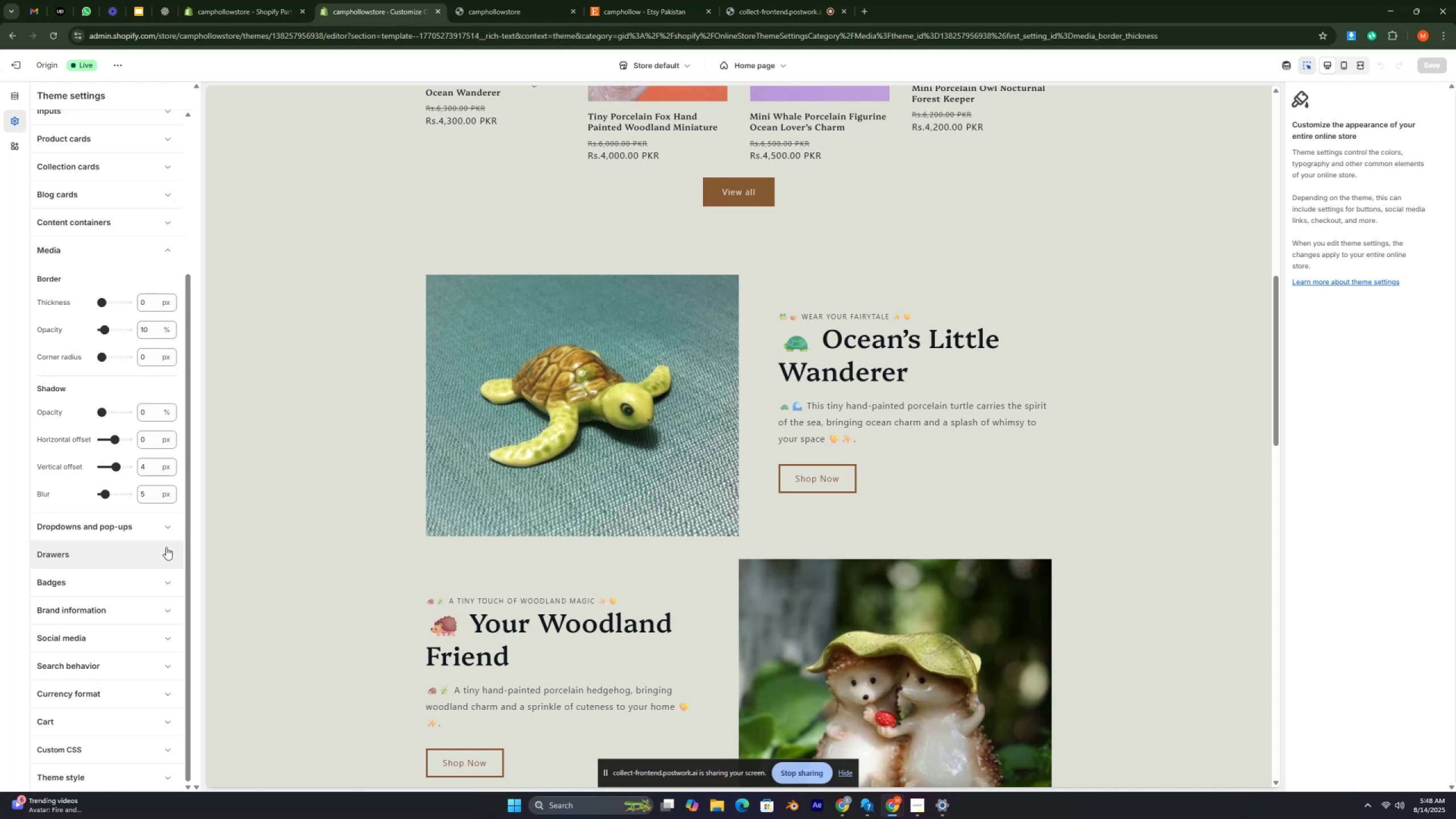 
wait(5.71)
 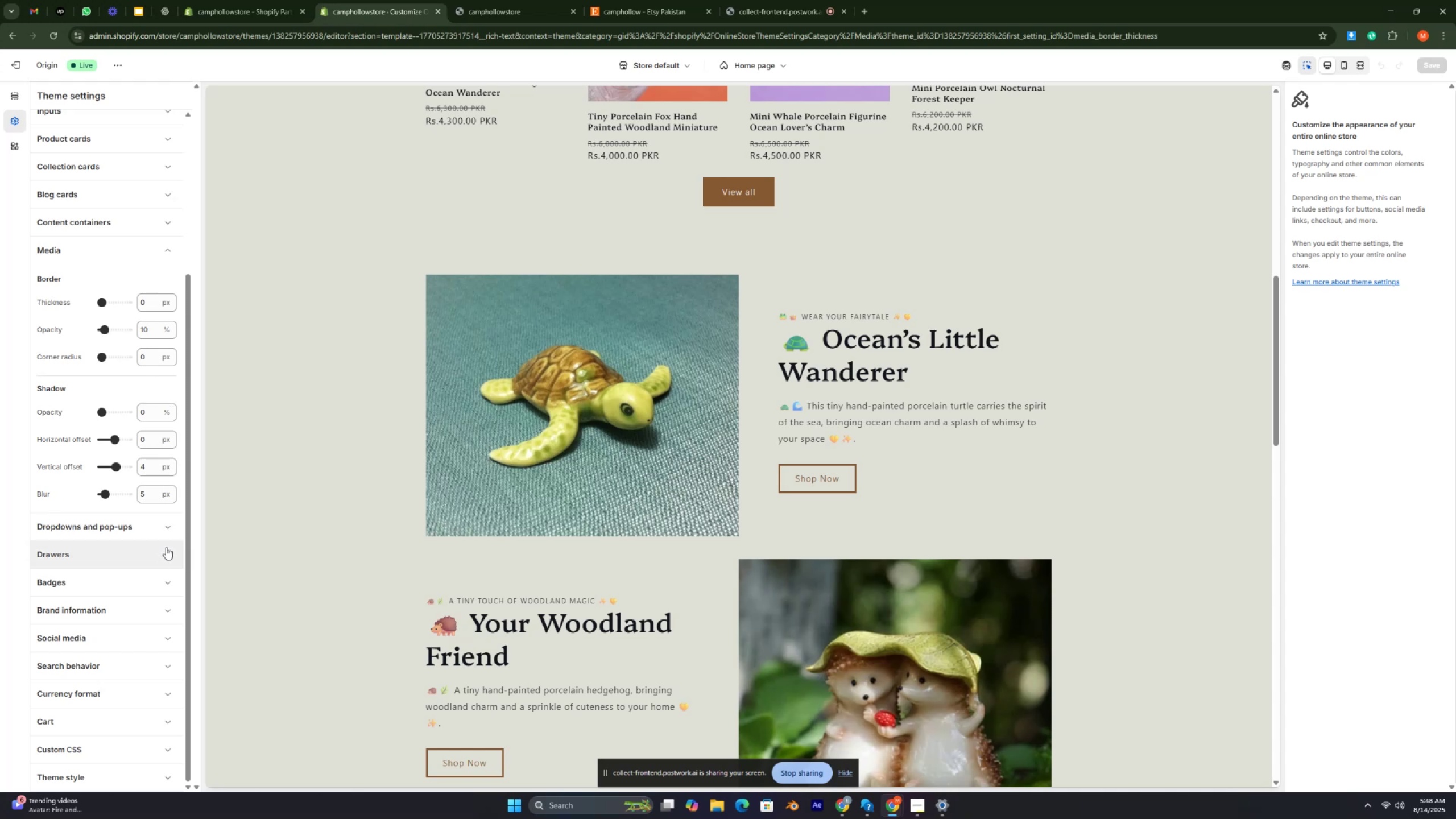 
scroll: coordinate [143, 572], scroll_direction: down, amount: 2.0
 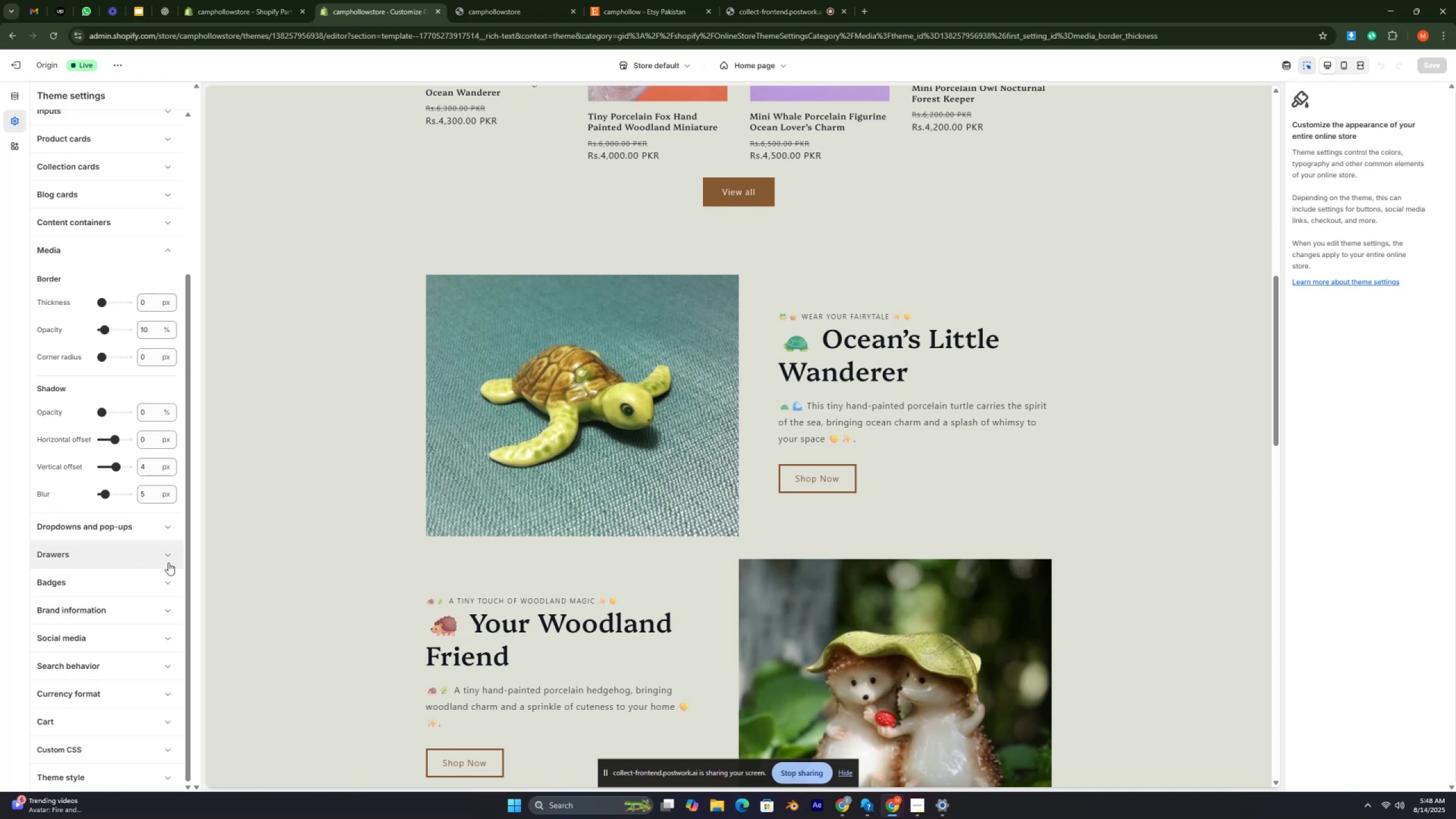 
left_click([167, 556])
 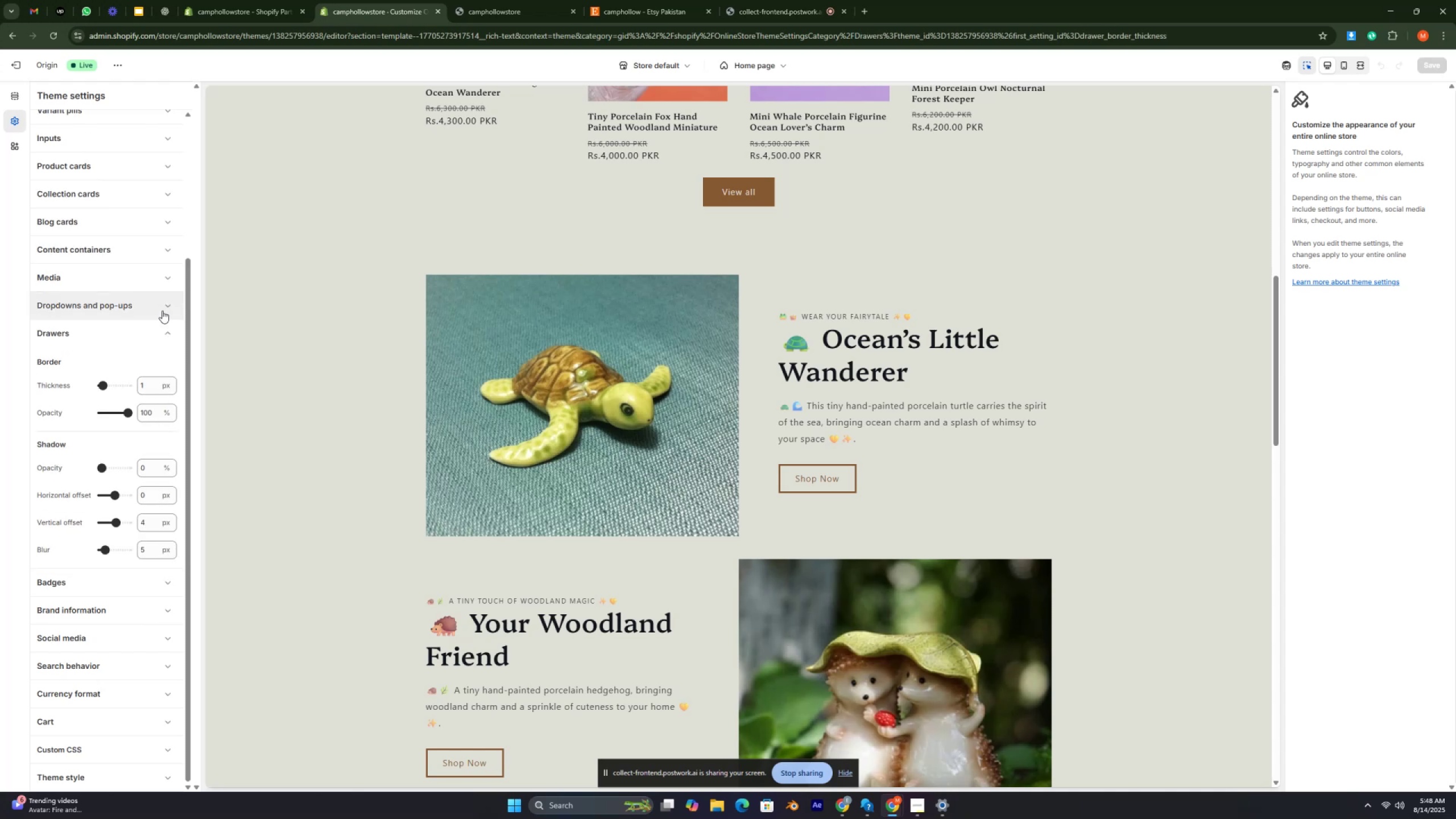 
left_click([167, 305])
 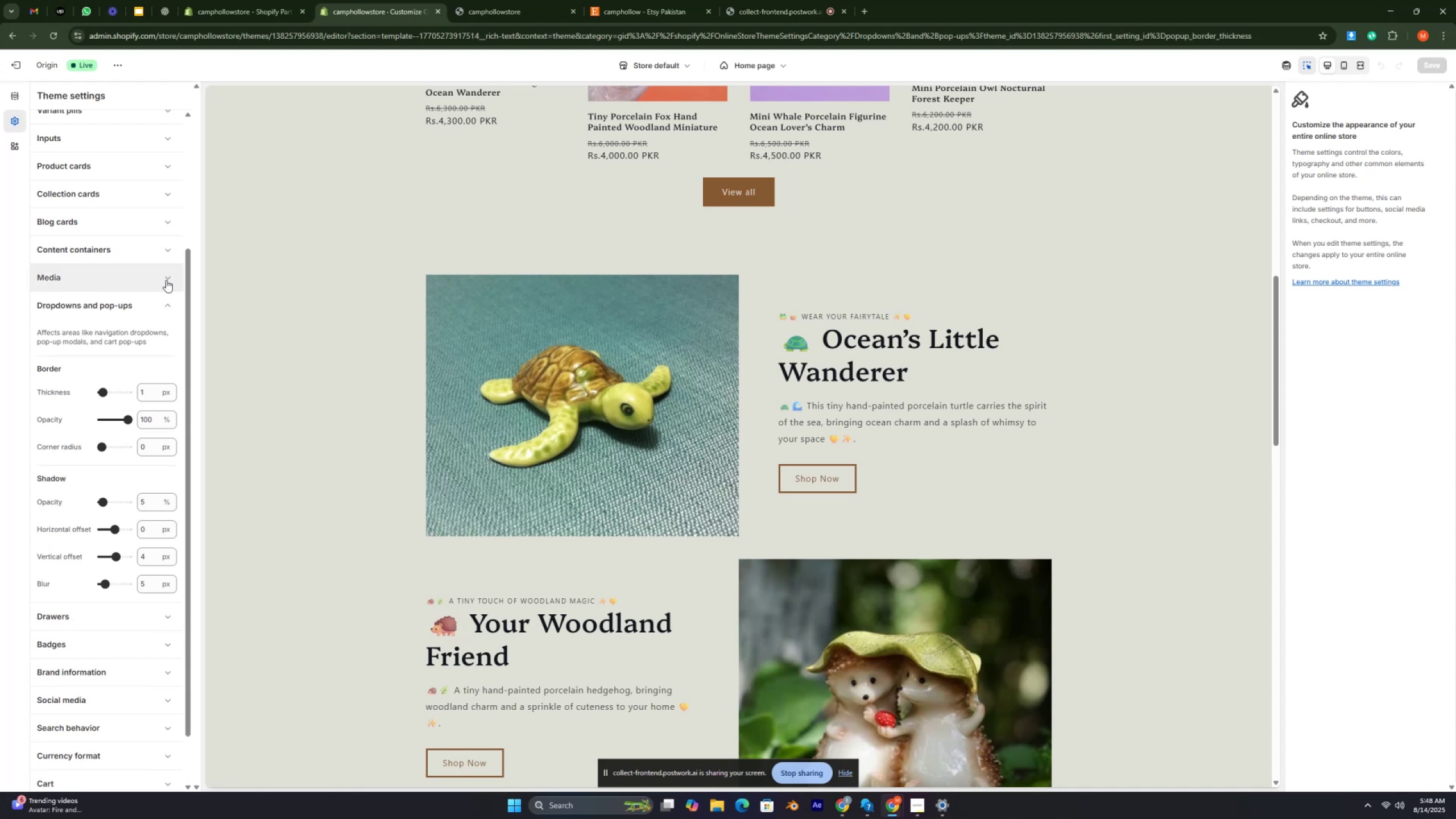 
left_click([166, 278])
 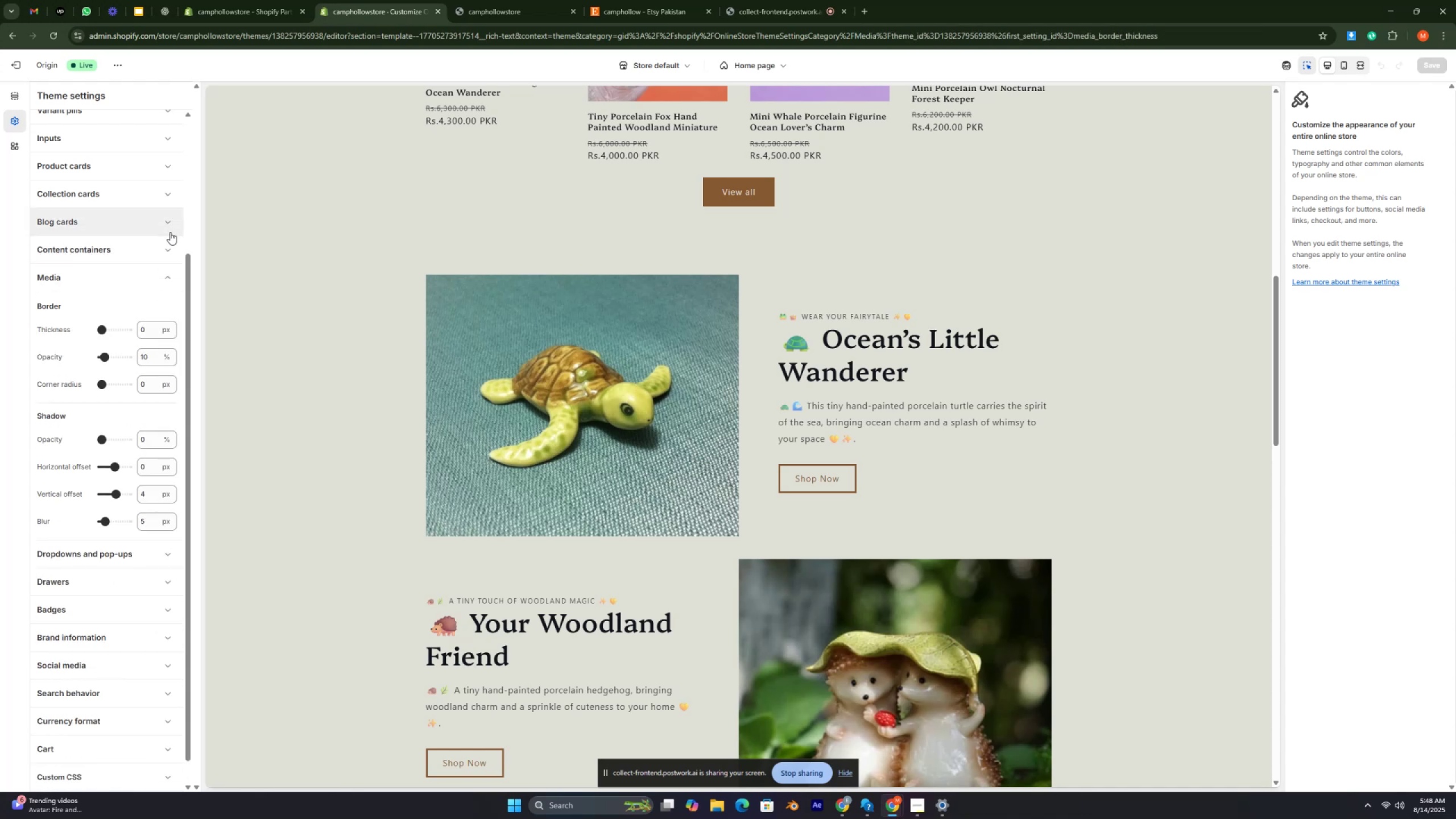 
left_click([168, 216])
 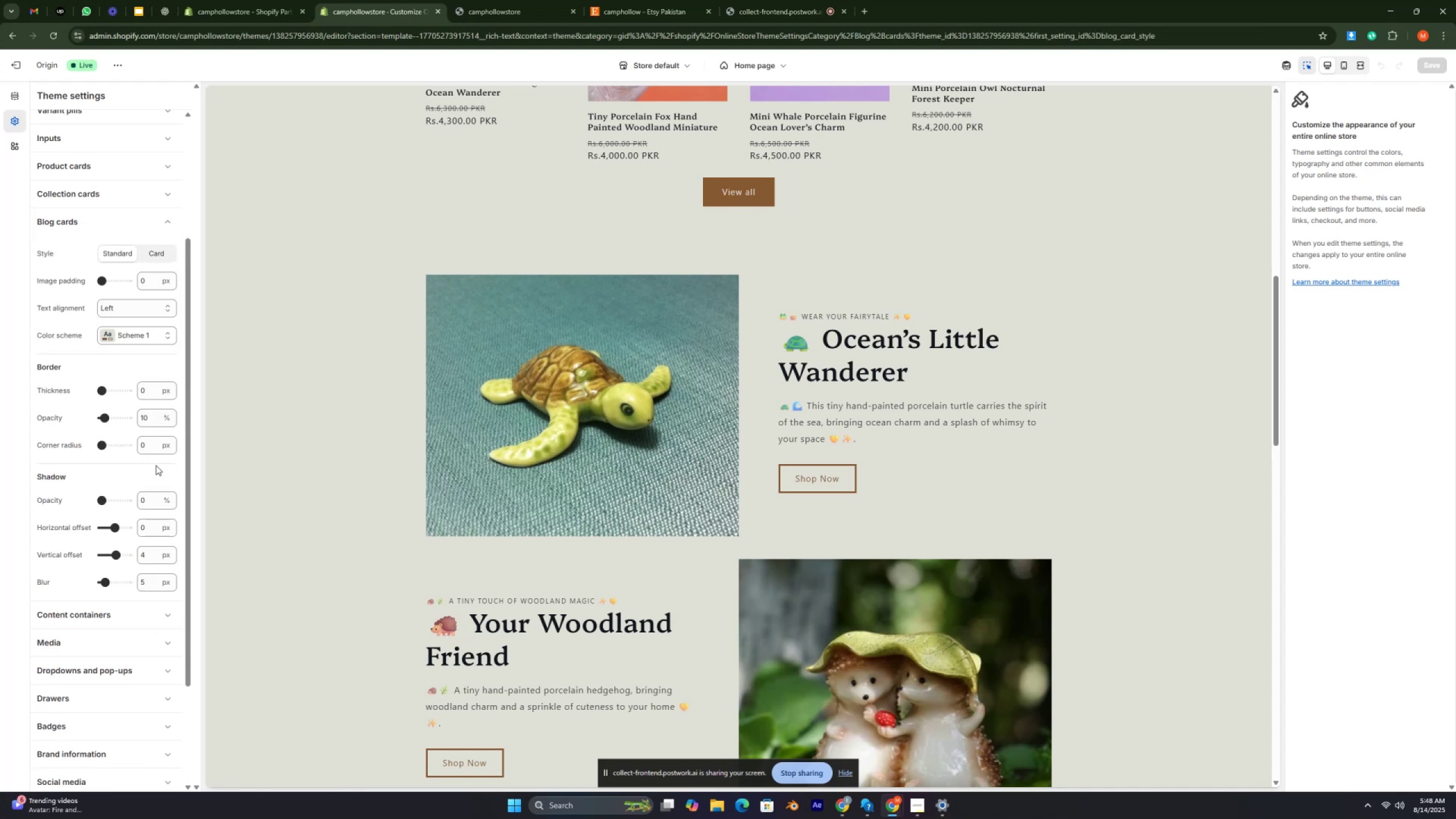 
scroll: coordinate [160, 532], scroll_direction: down, amount: 2.0
 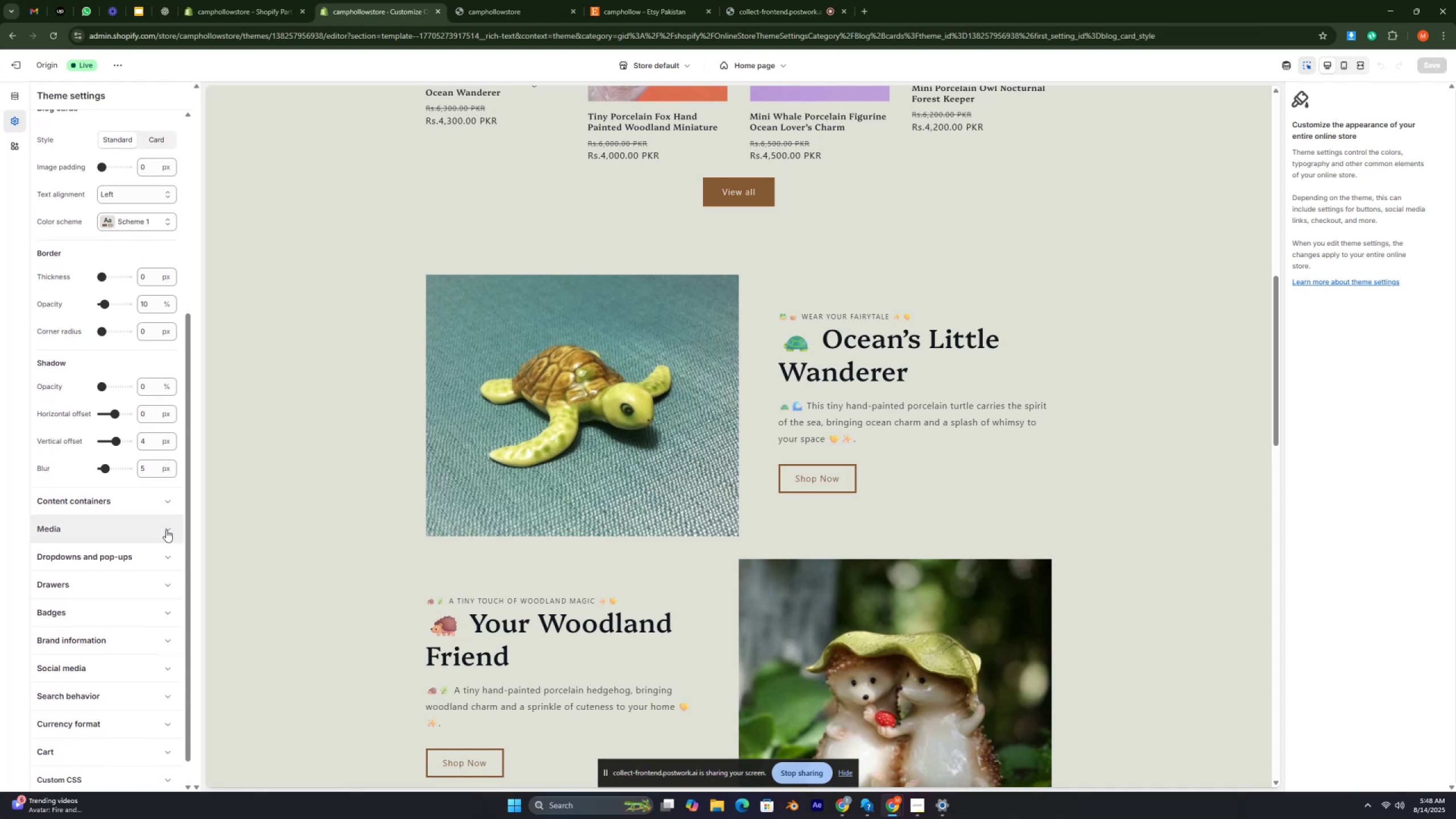 
left_click([166, 530])
 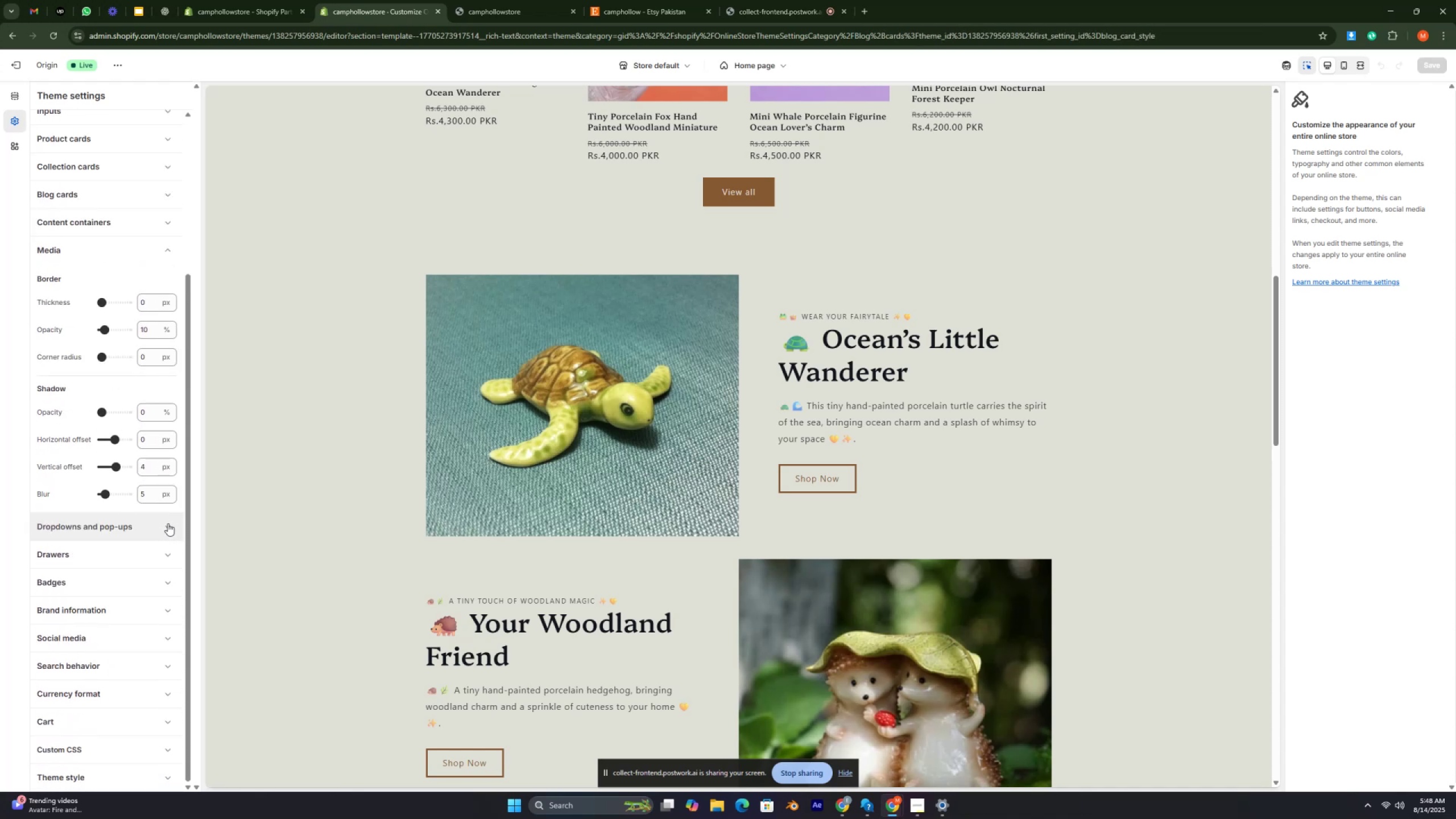 
left_click([168, 523])
 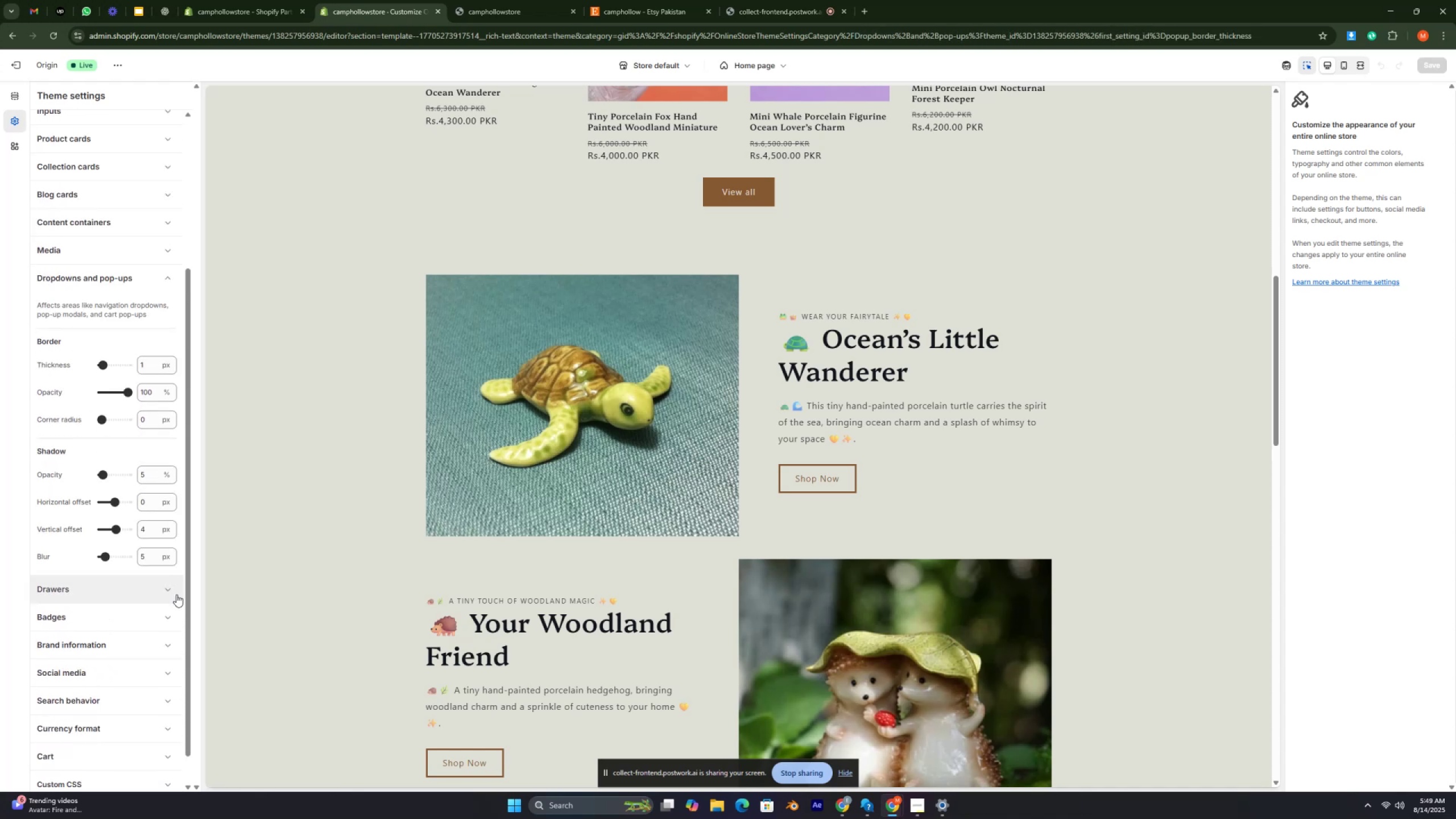 
left_click([171, 616])
 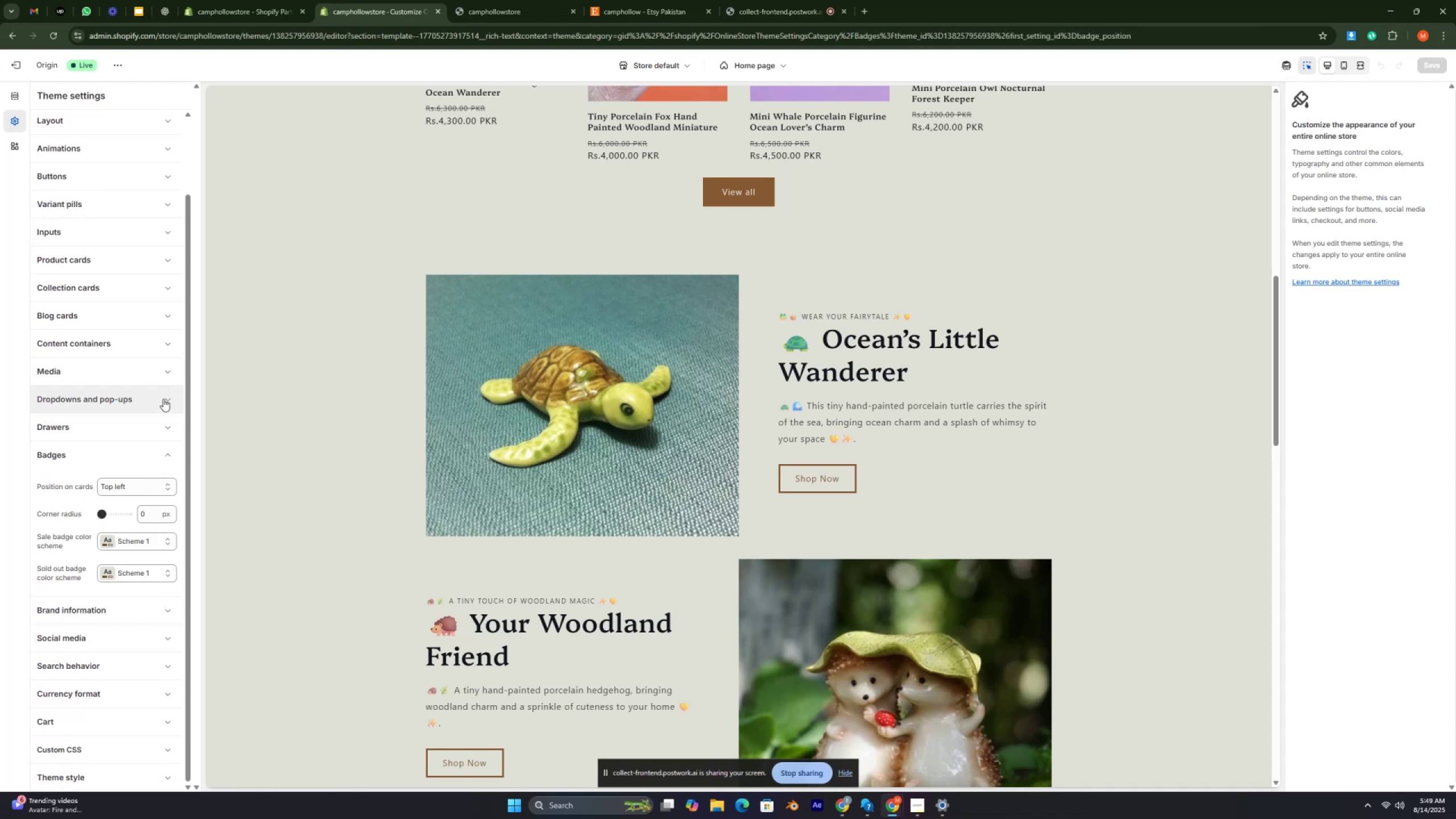 
left_click([167, 371])
 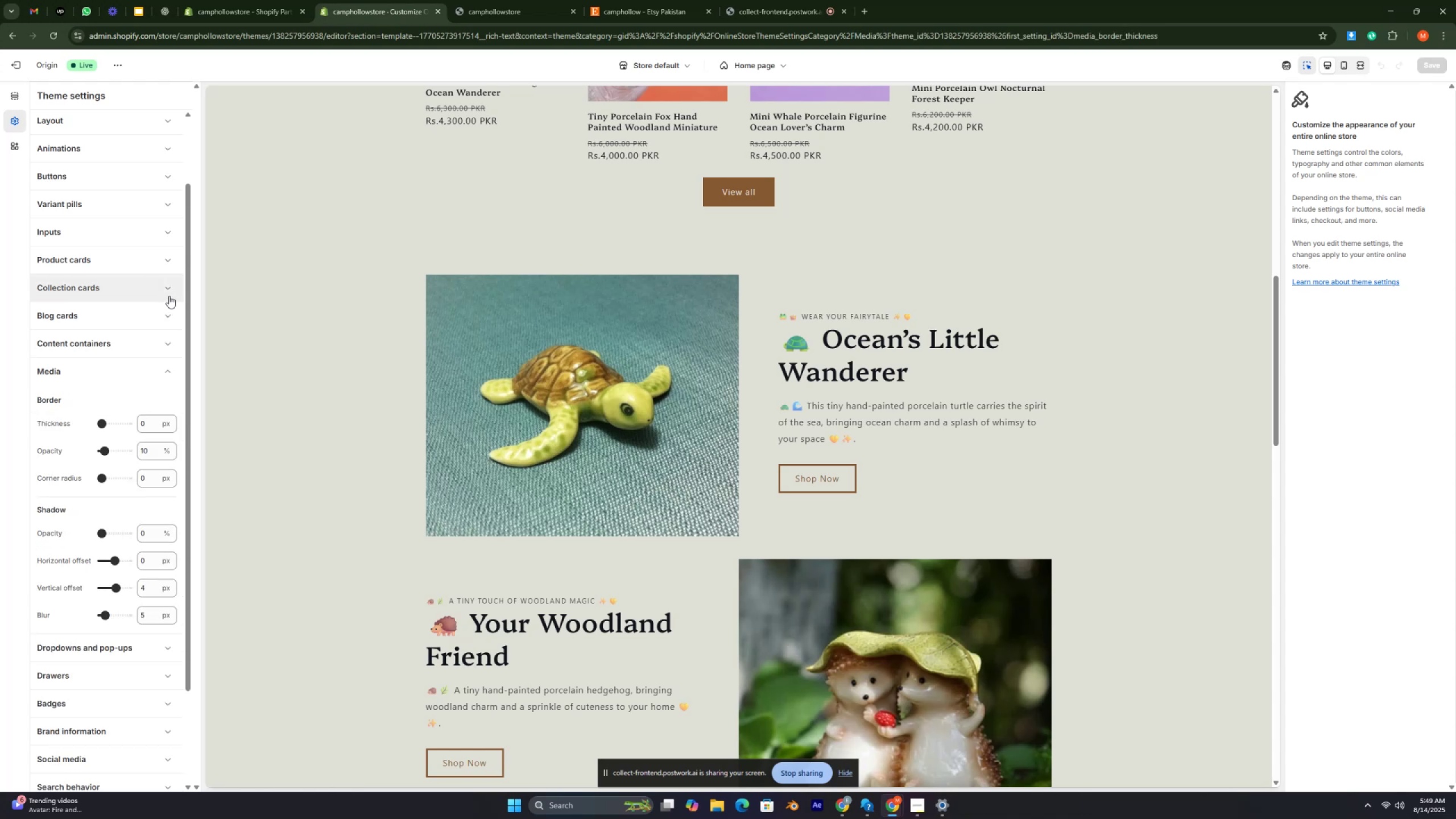 
left_click([167, 287])
 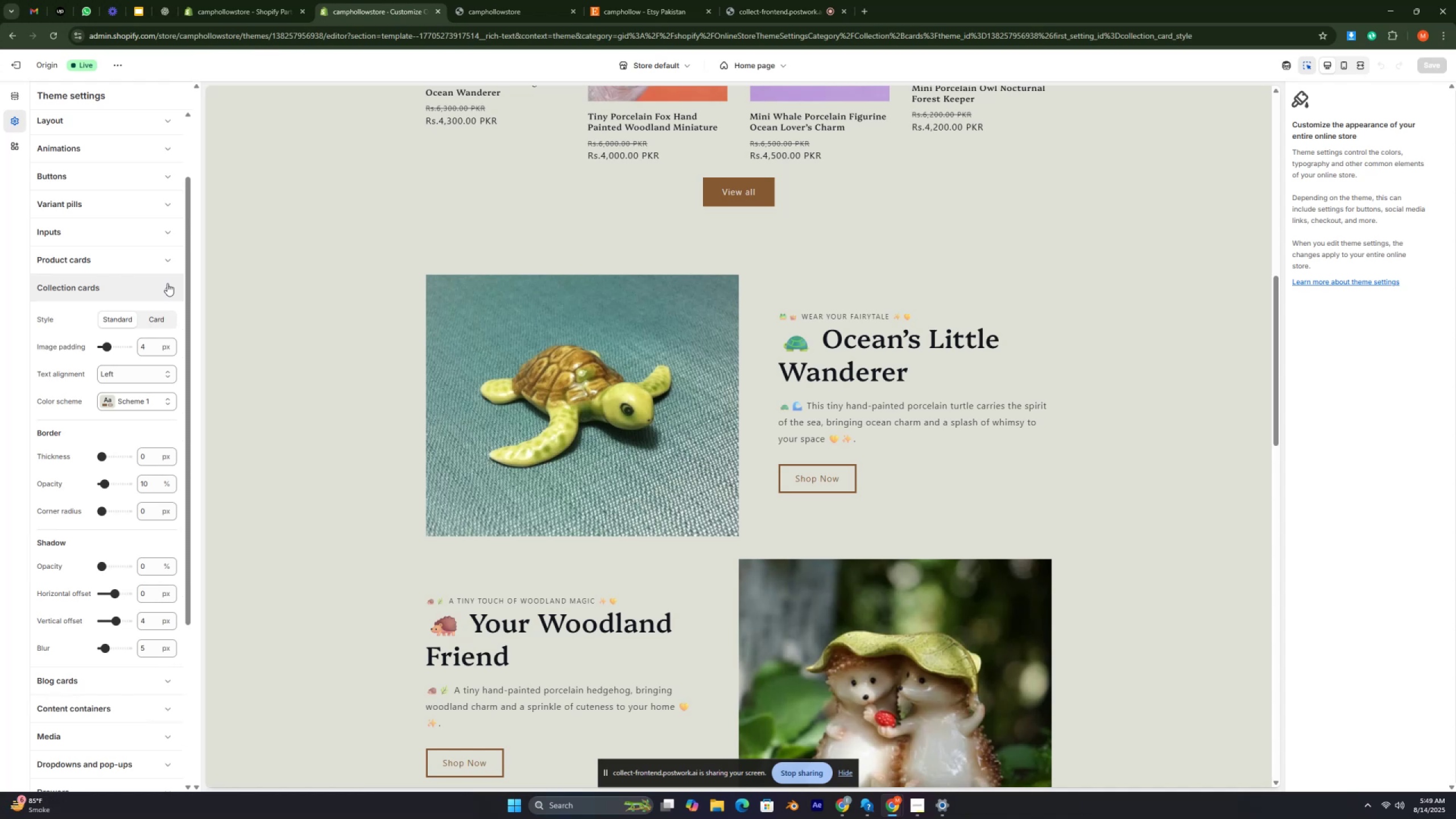 
wait(26.75)
 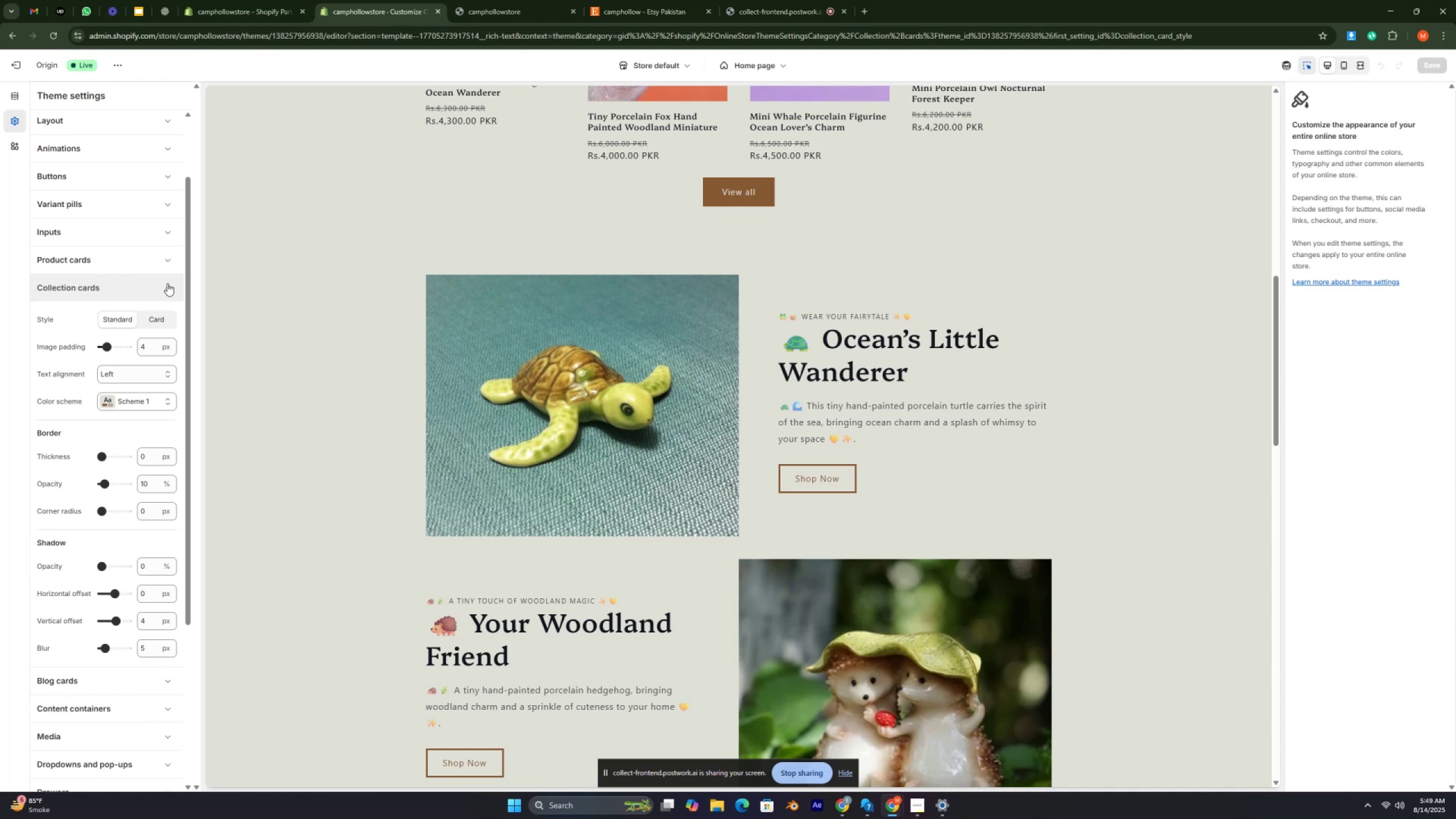 
scroll: coordinate [137, 345], scroll_direction: down, amount: 6.0
 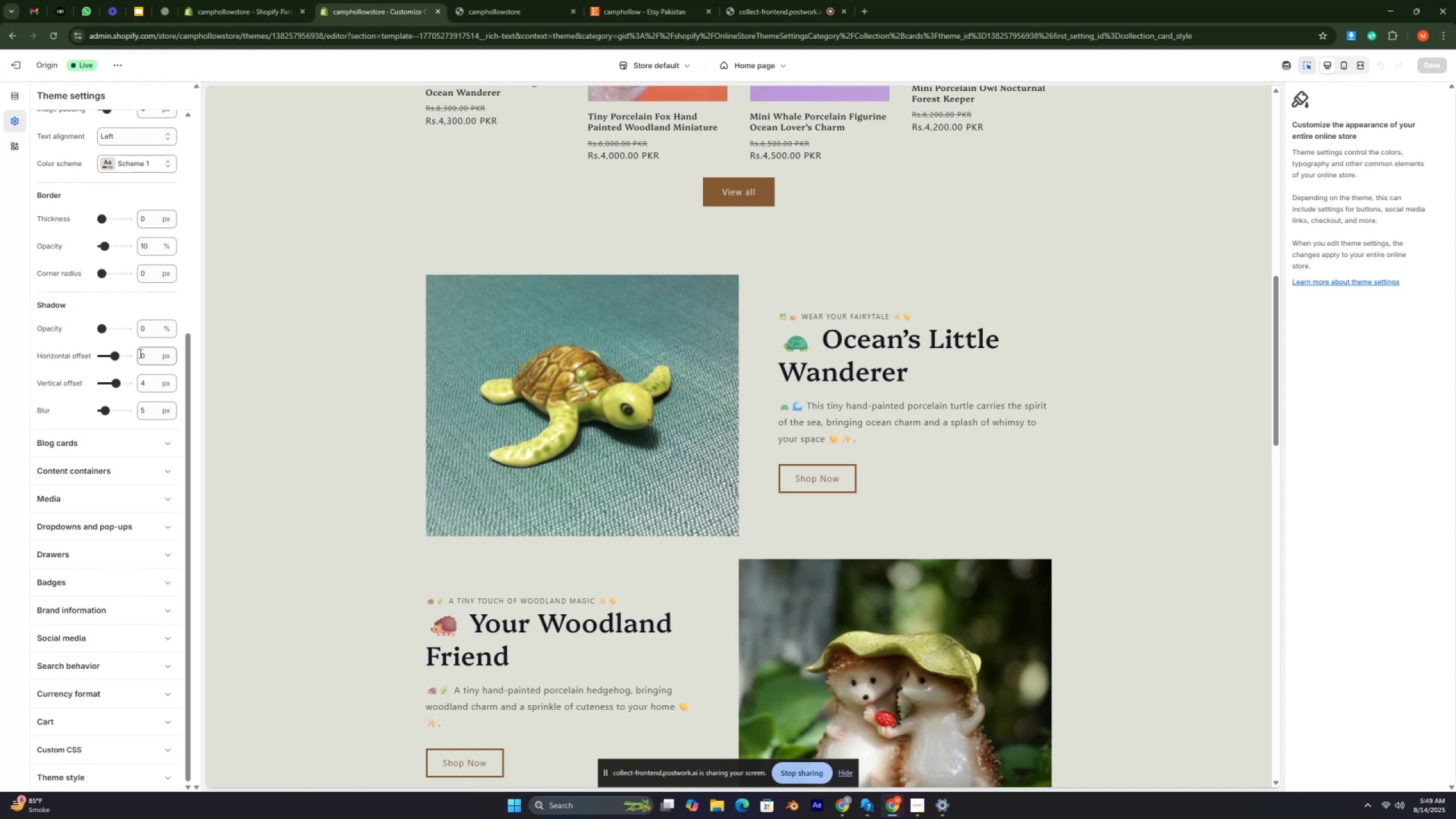 
scroll: coordinate [135, 309], scroll_direction: up, amount: 7.0
 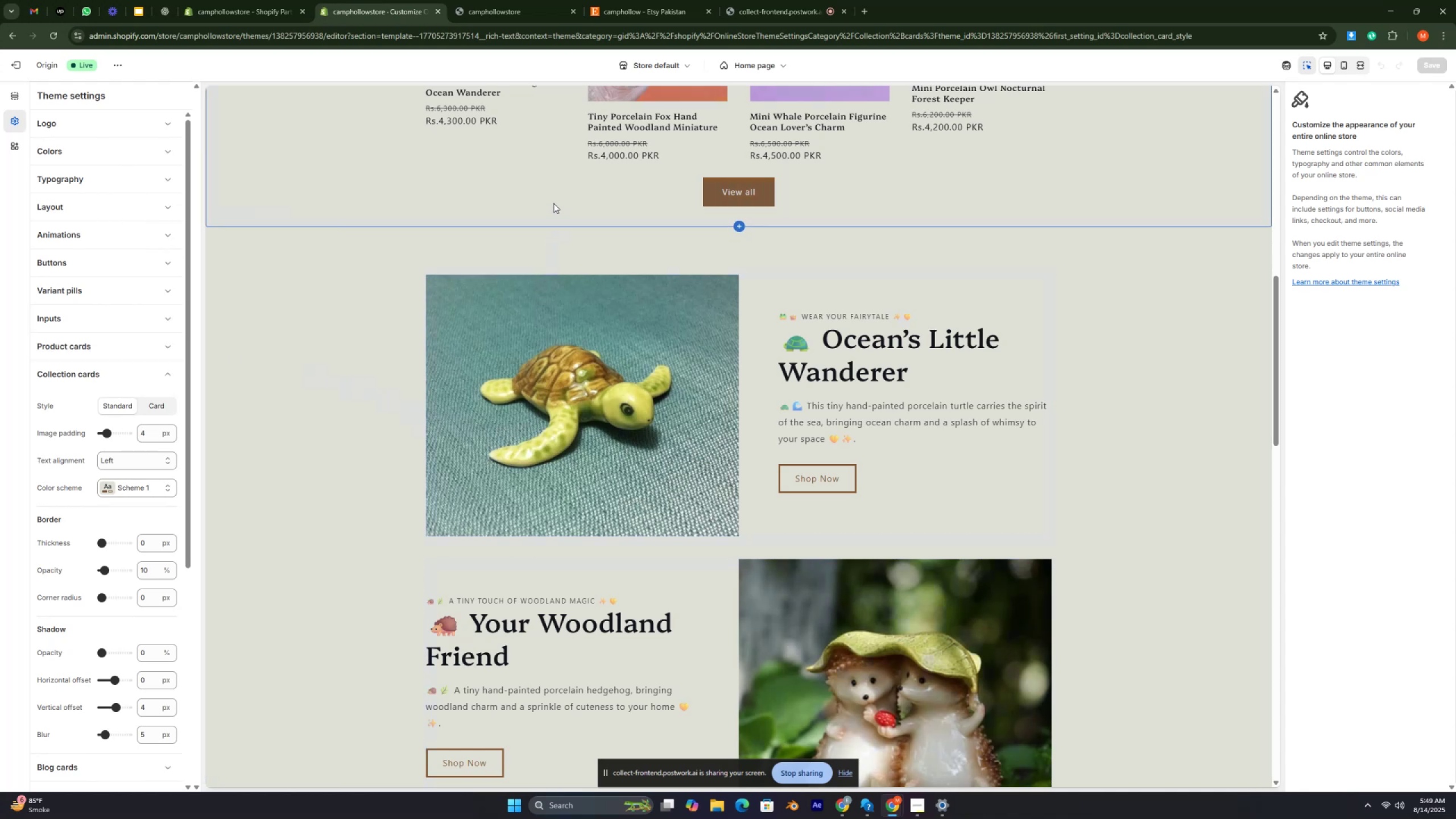 
wait(7.2)
 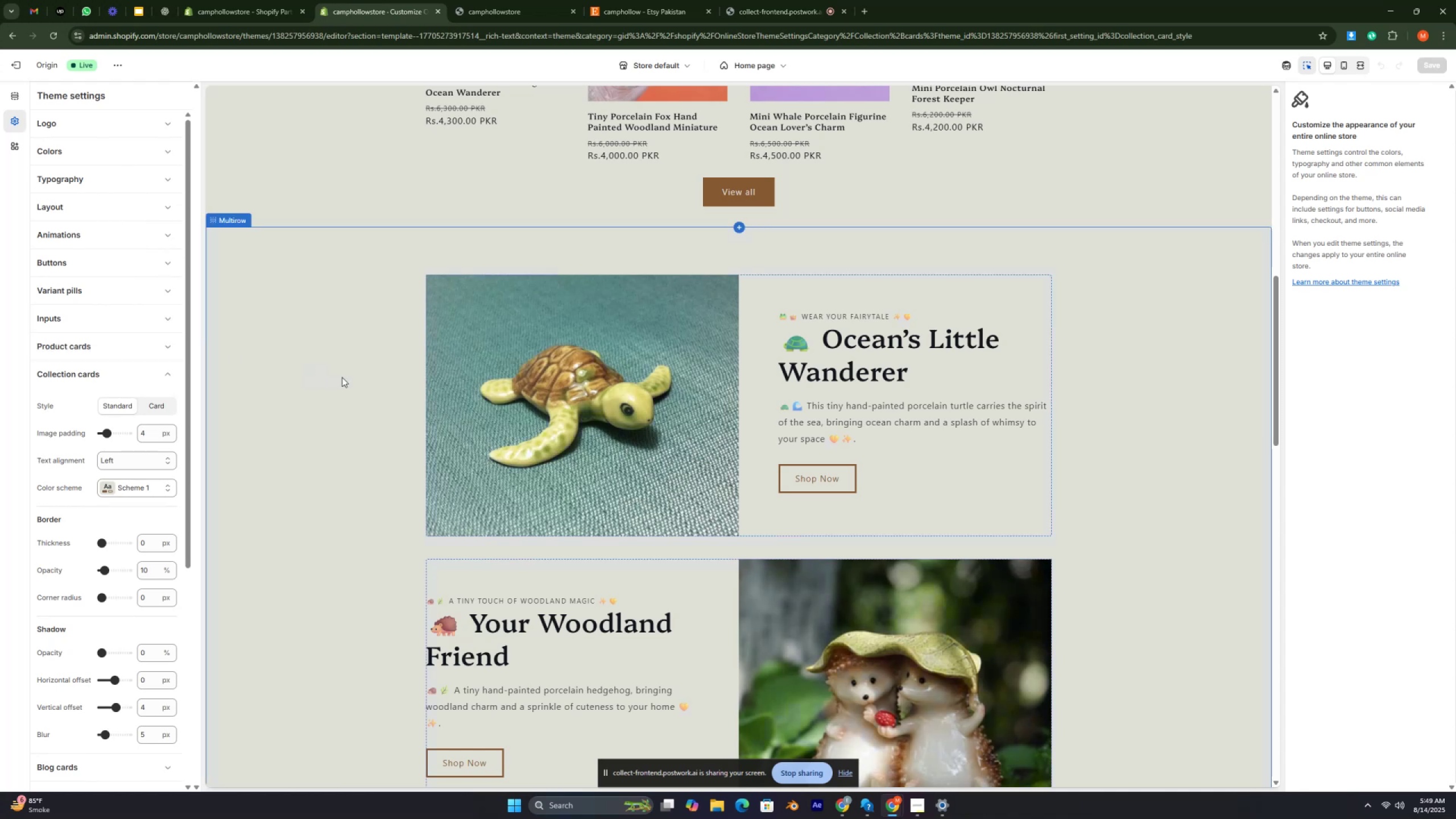 
scroll: coordinate [553, 203], scroll_direction: up, amount: 1.0
 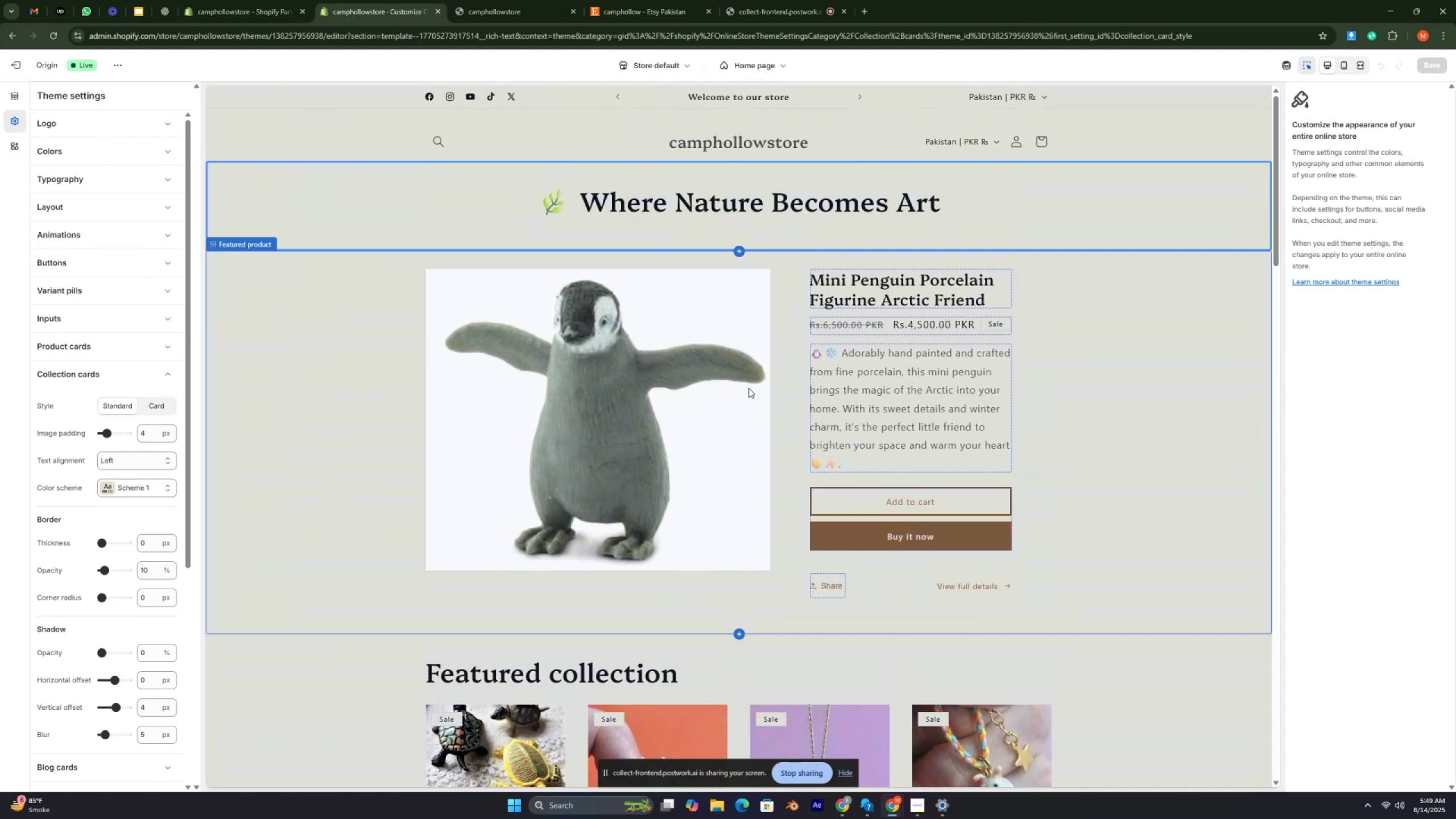 
scroll: coordinate [717, 411], scroll_direction: down, amount: 13.0
 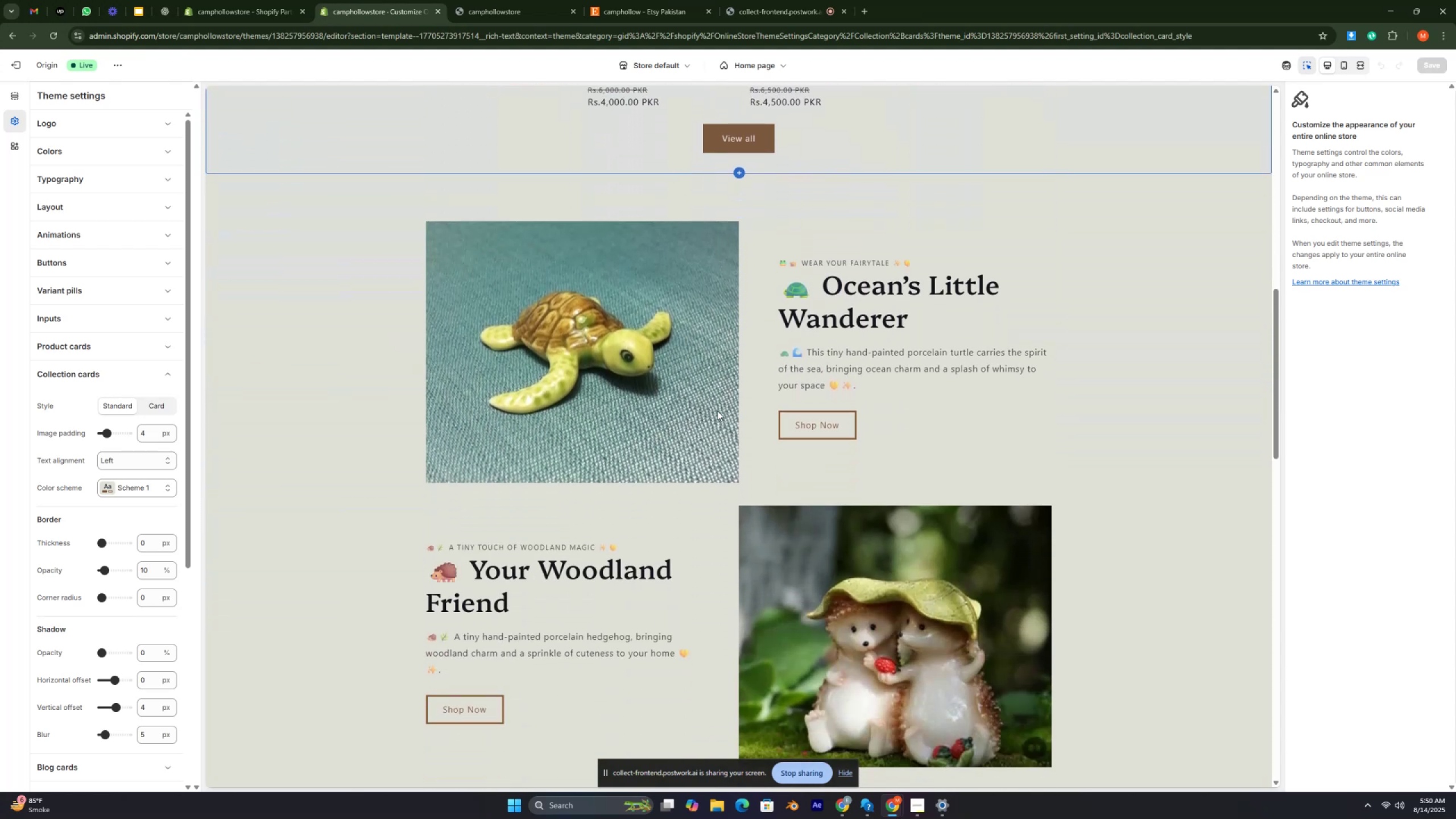 
scroll: coordinate [717, 411], scroll_direction: down, amount: 2.0
 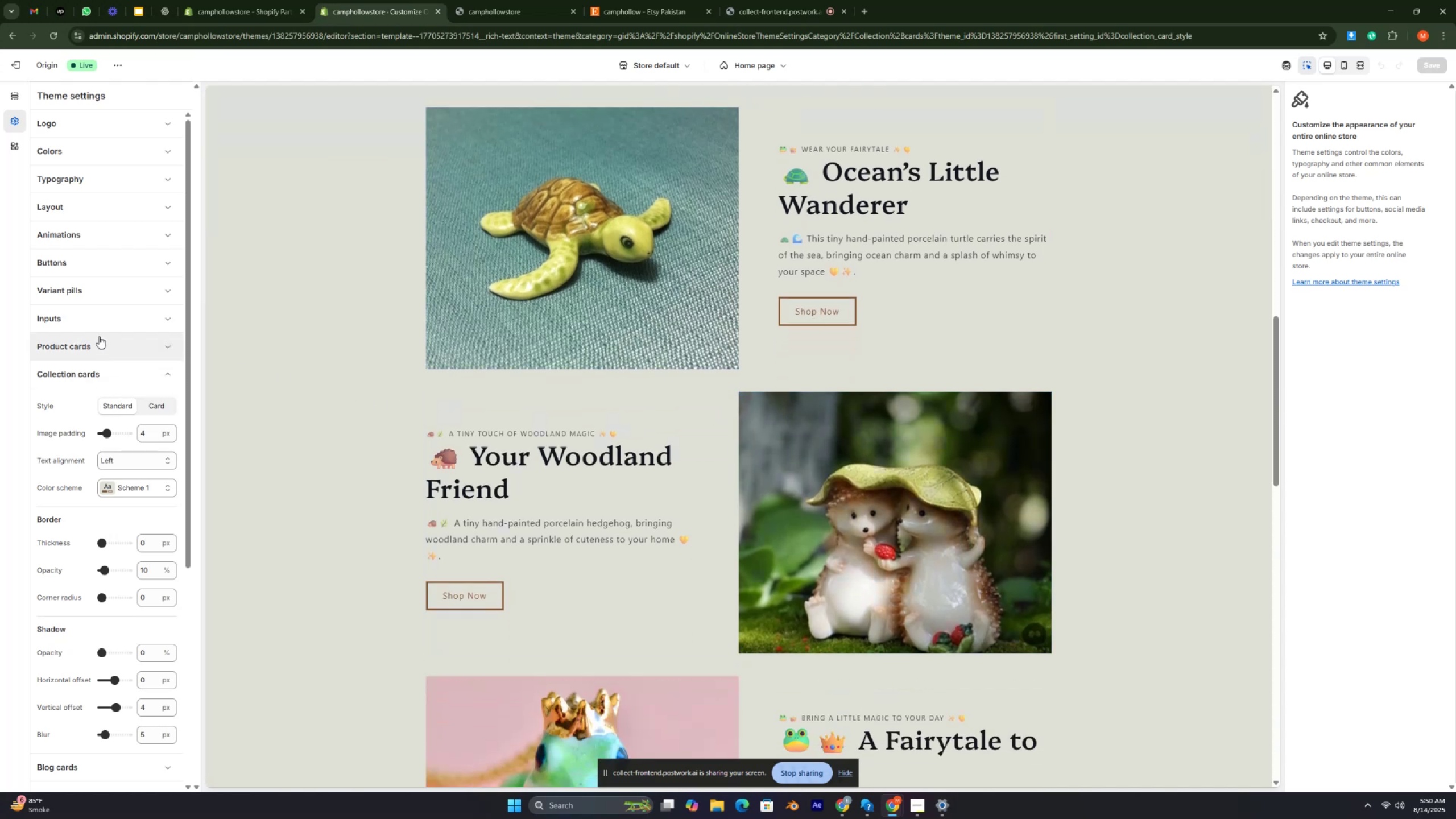 
key(Control+ControlRight)
 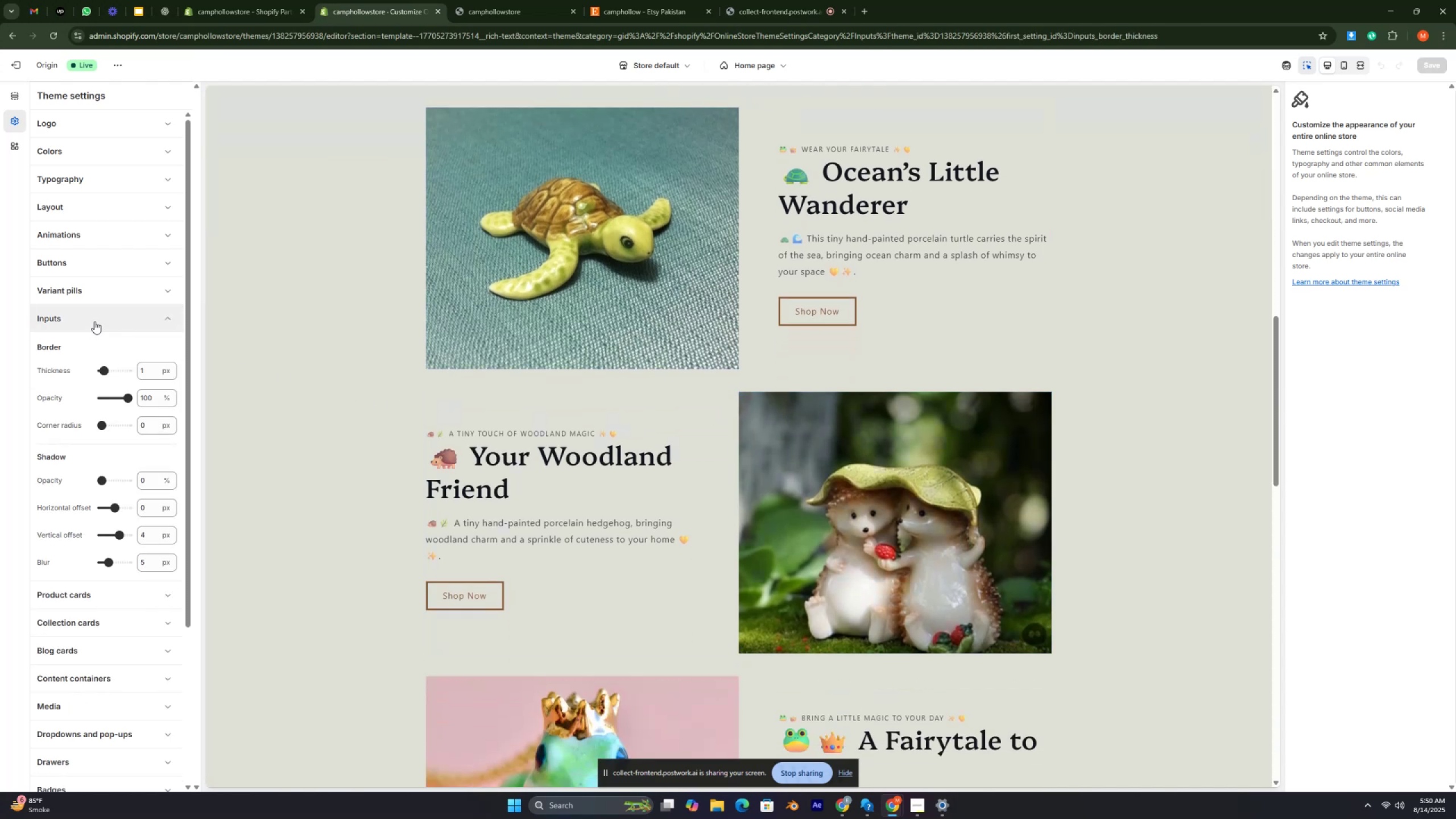 
key(Control+ControlRight)
 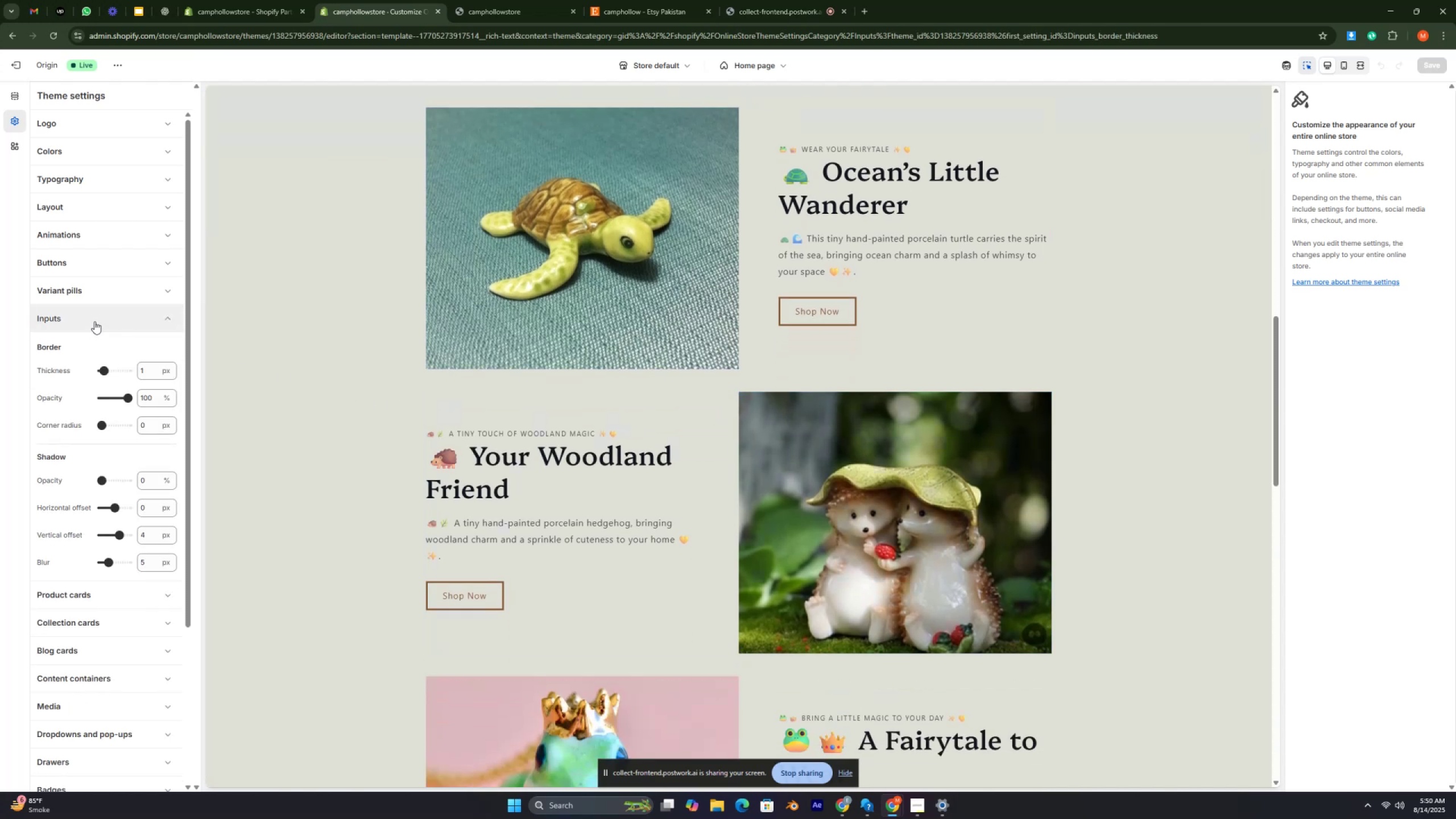 
key(Control+ControlRight)
 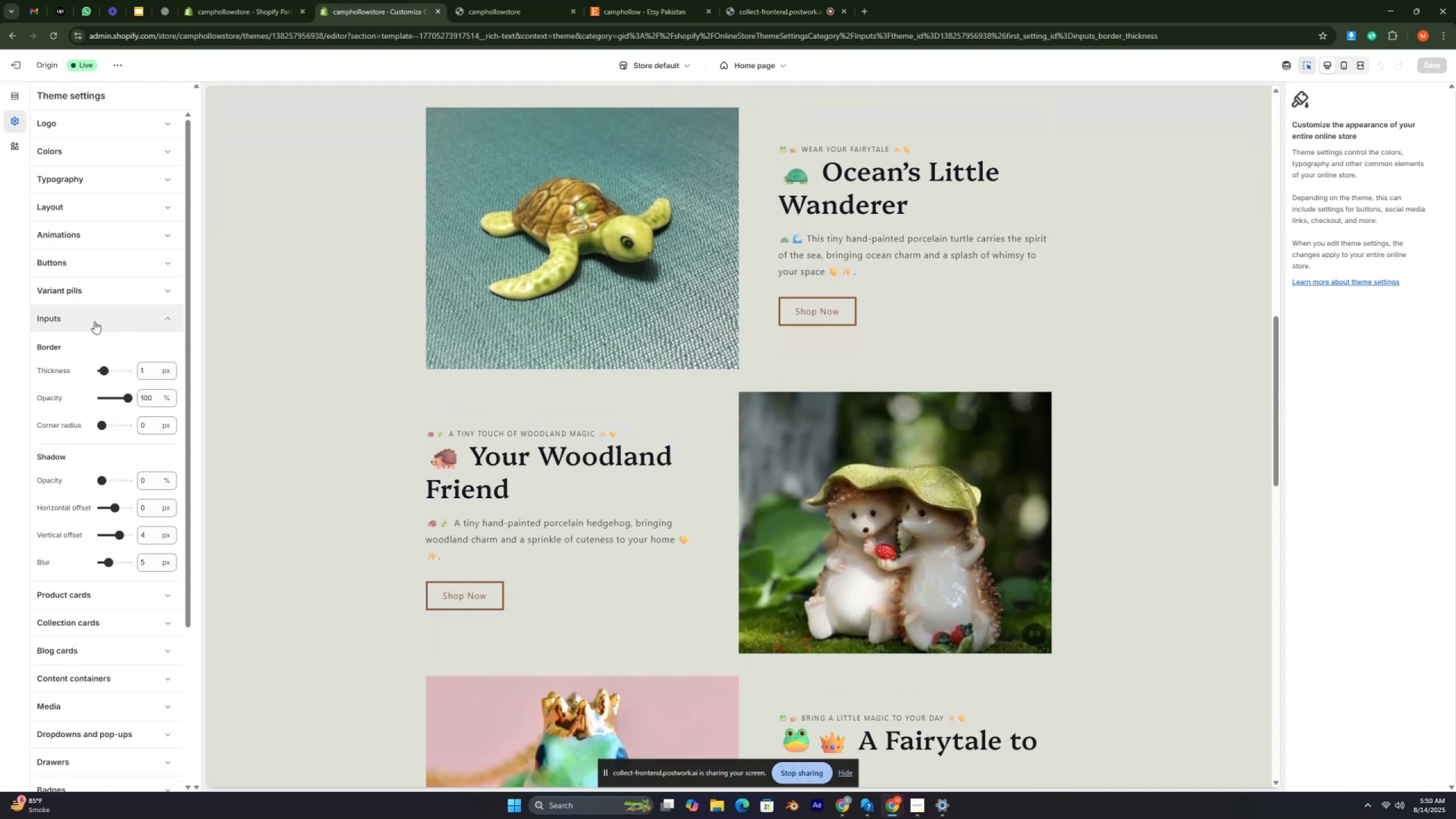 
key(Control+ControlRight)
 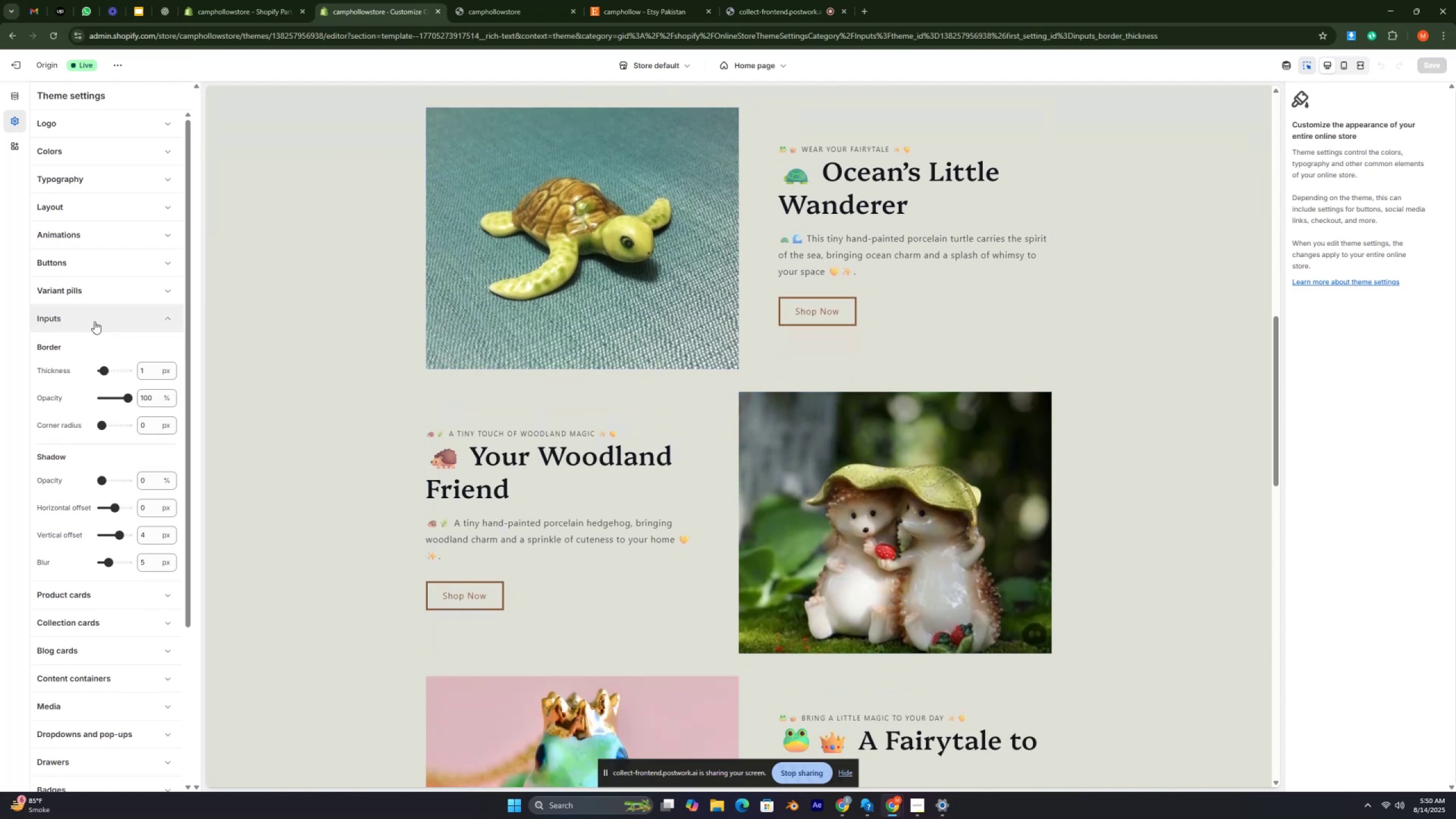 
key(Control+ControlRight)
 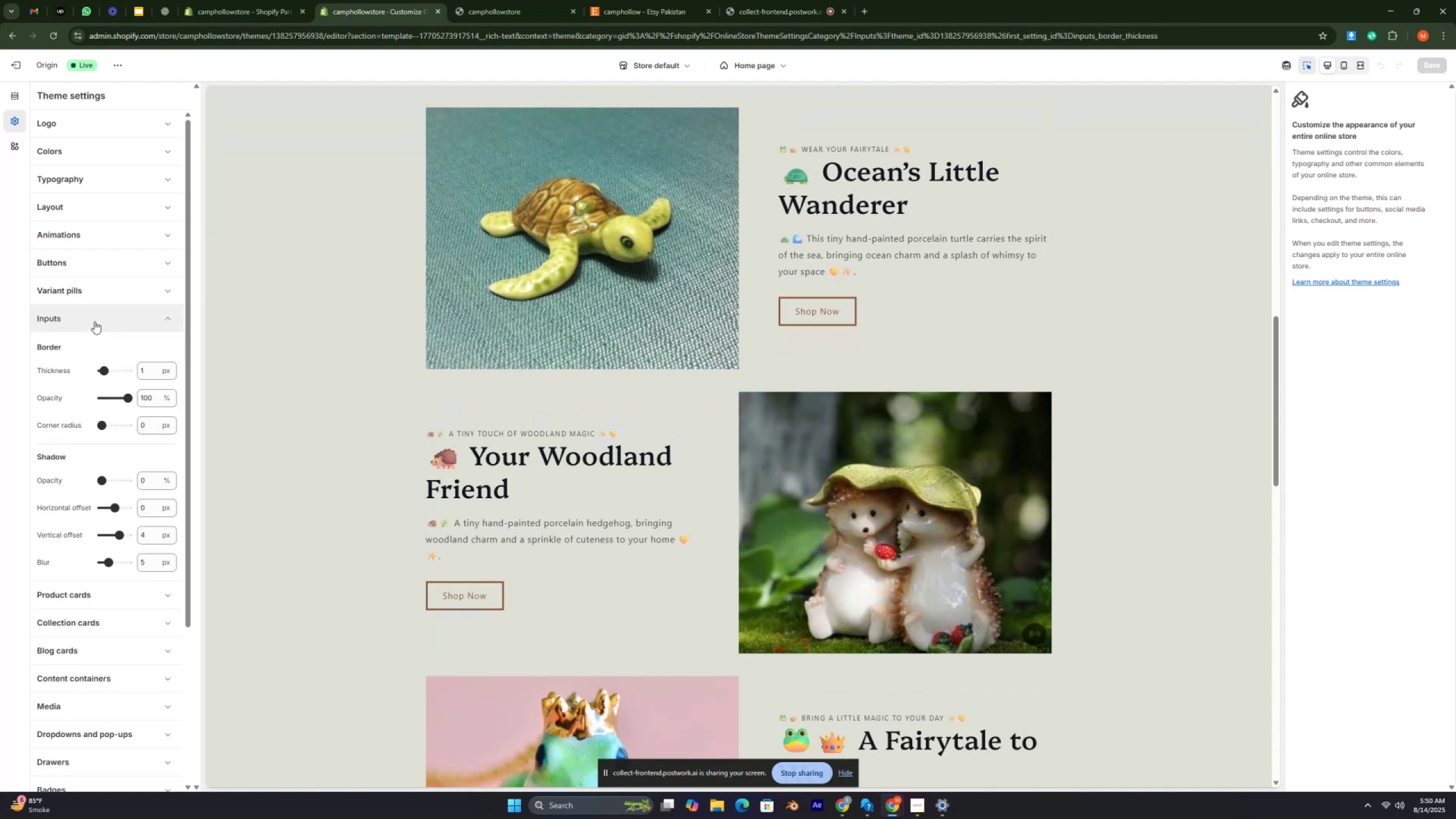 
key(Control+ControlRight)
 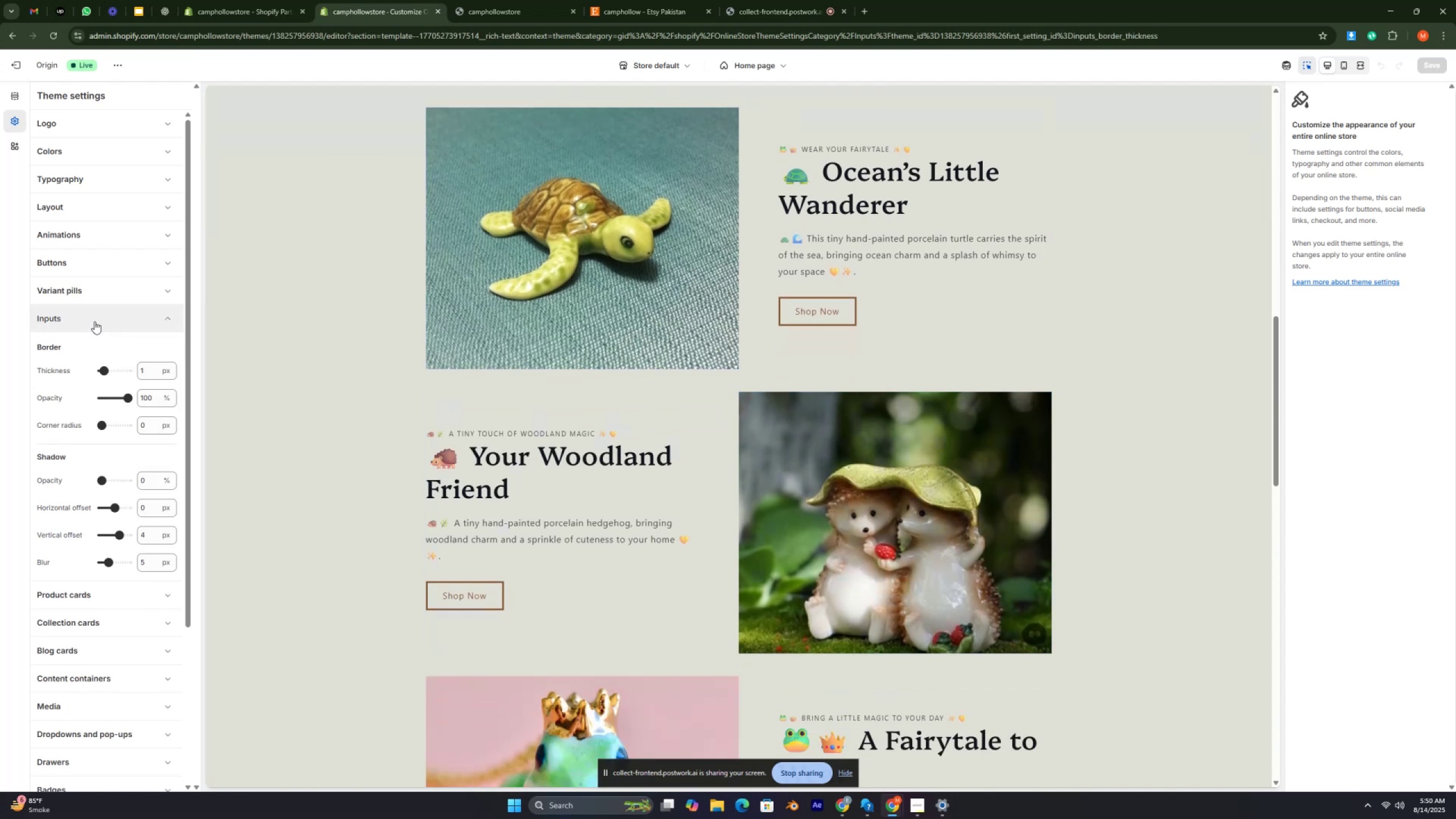 
key(Control+ControlRight)
 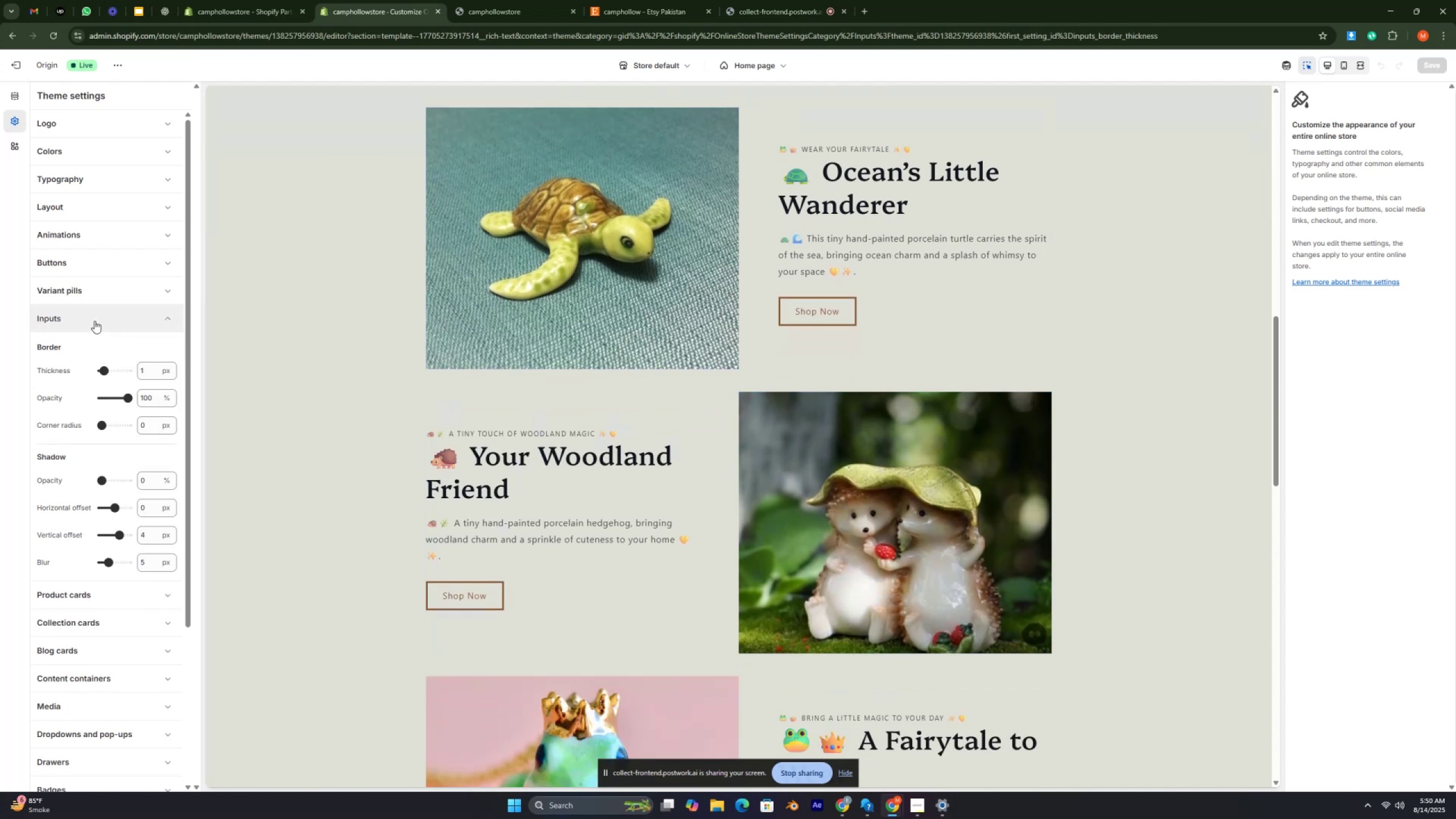 
key(Control+ControlRight)
 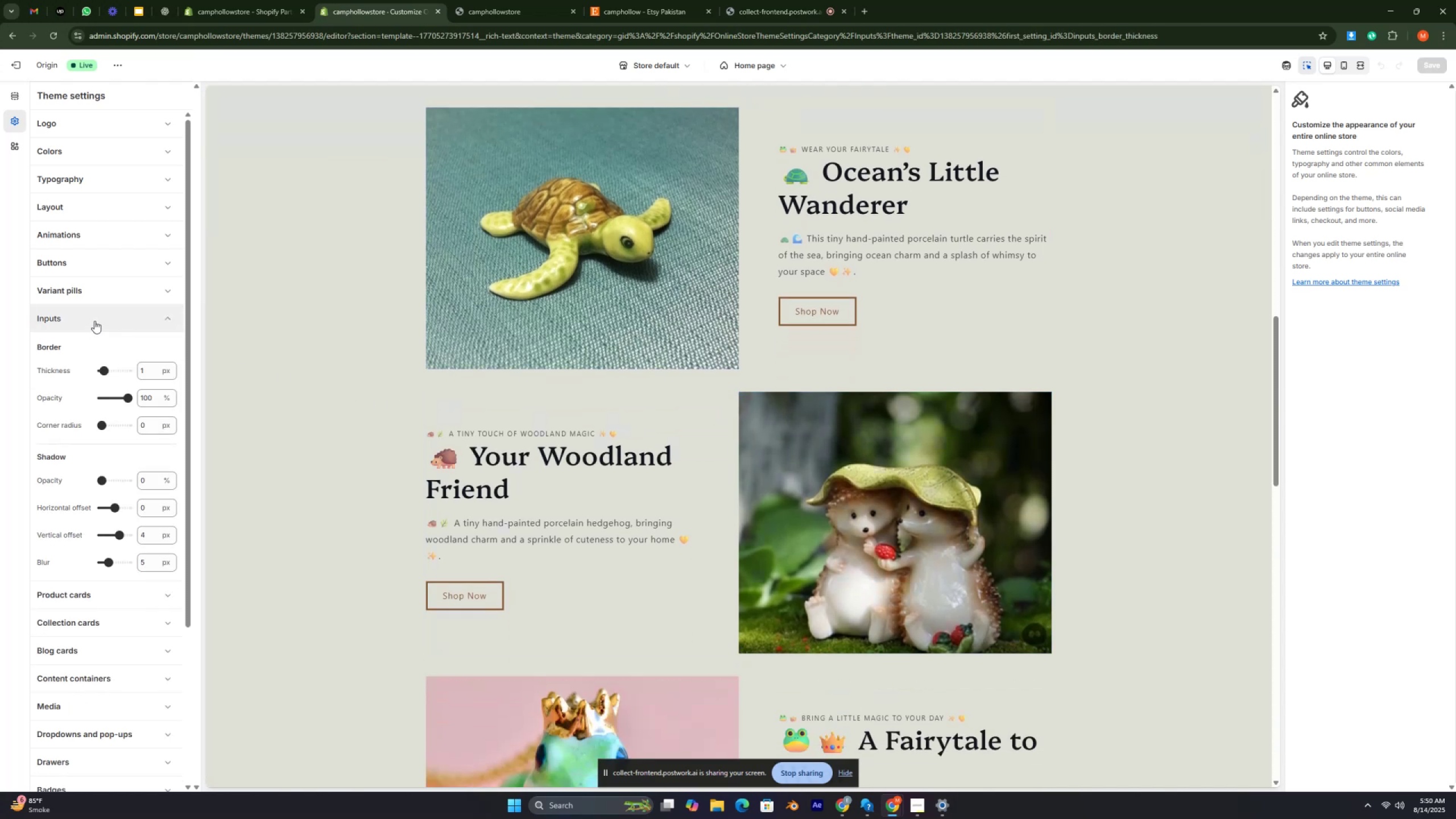 
key(Control+ControlRight)
 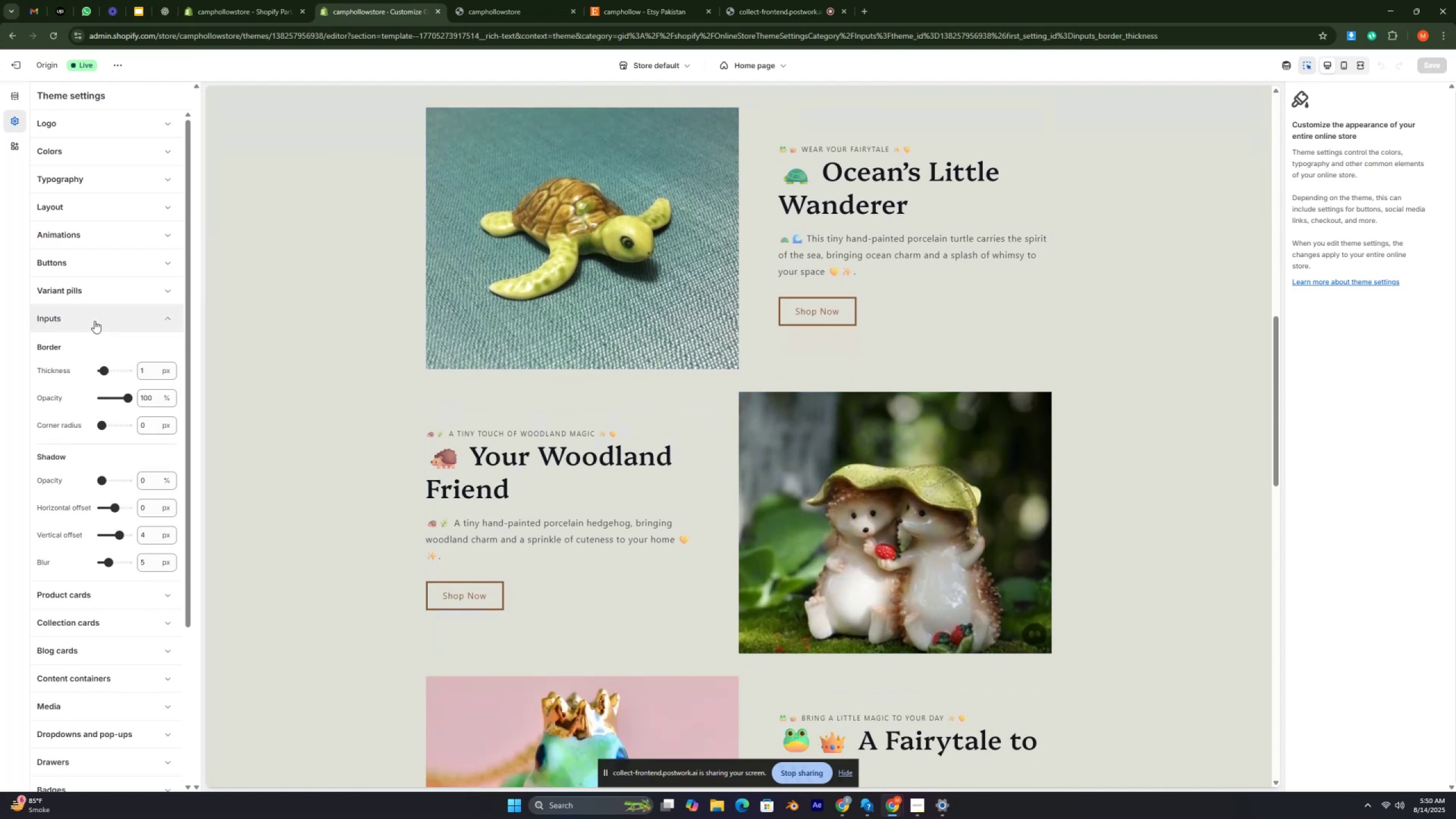 
key(Control+ControlRight)
 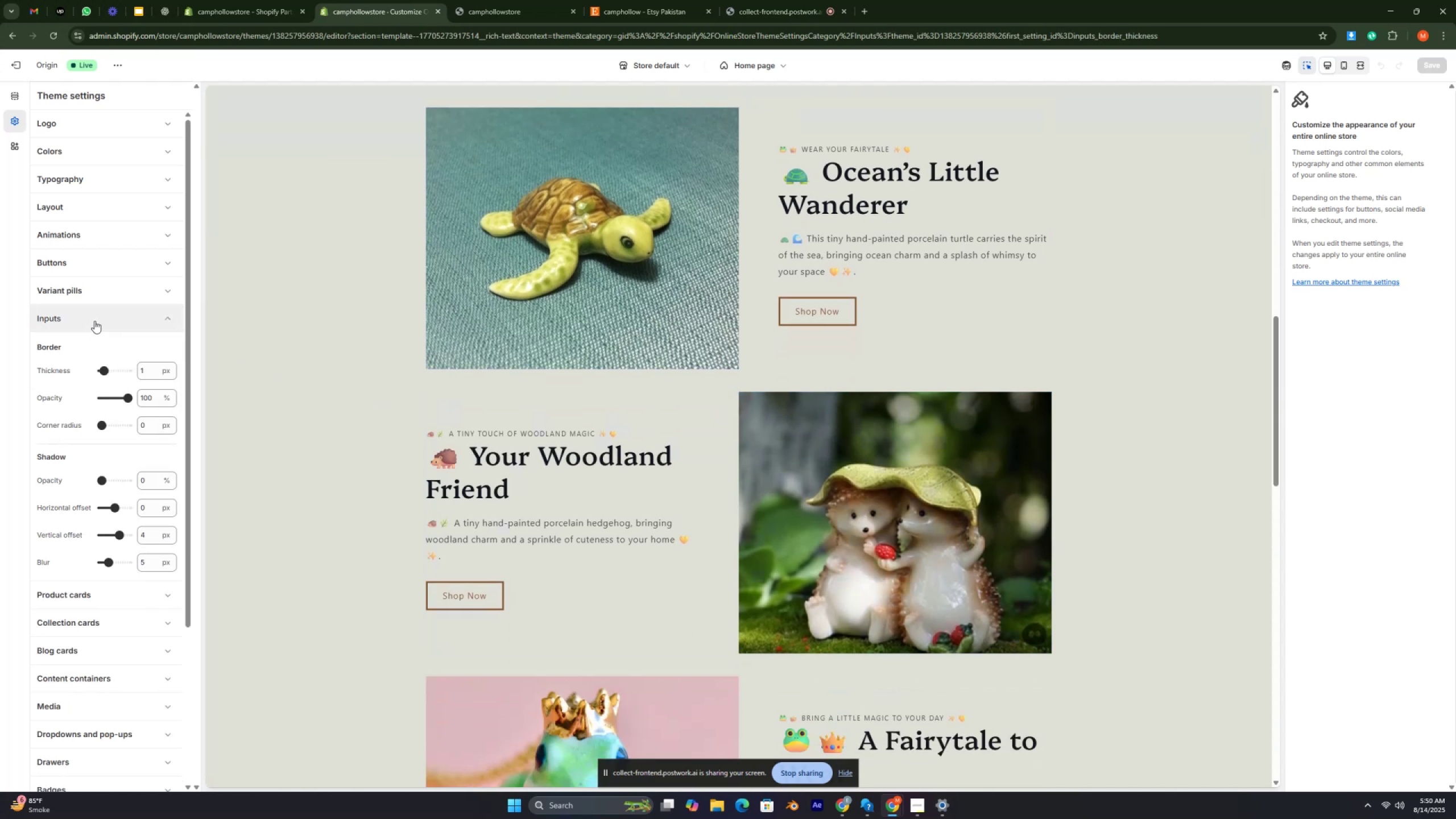 
key(Control+ControlRight)
 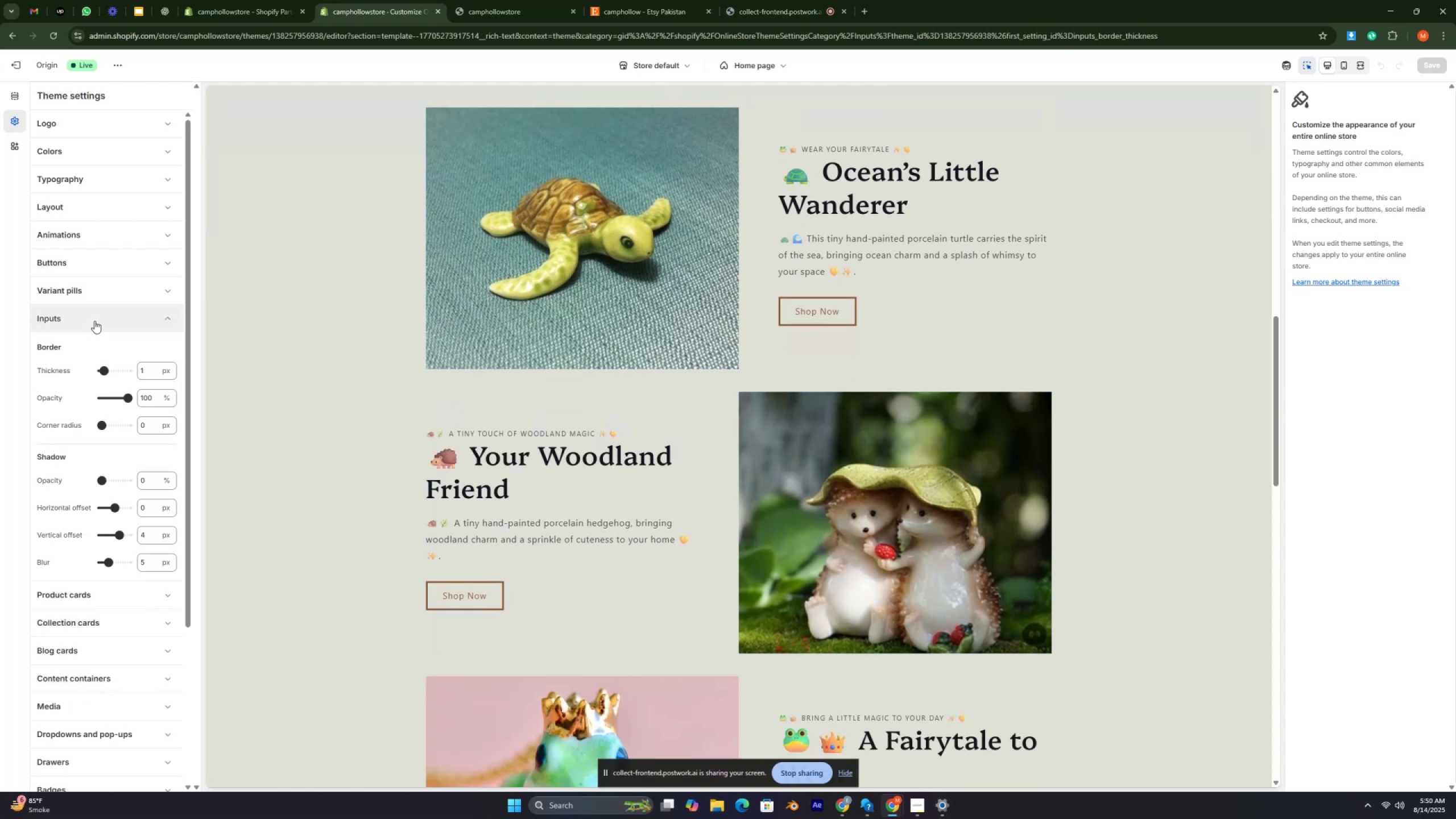 
key(Control+ControlRight)
 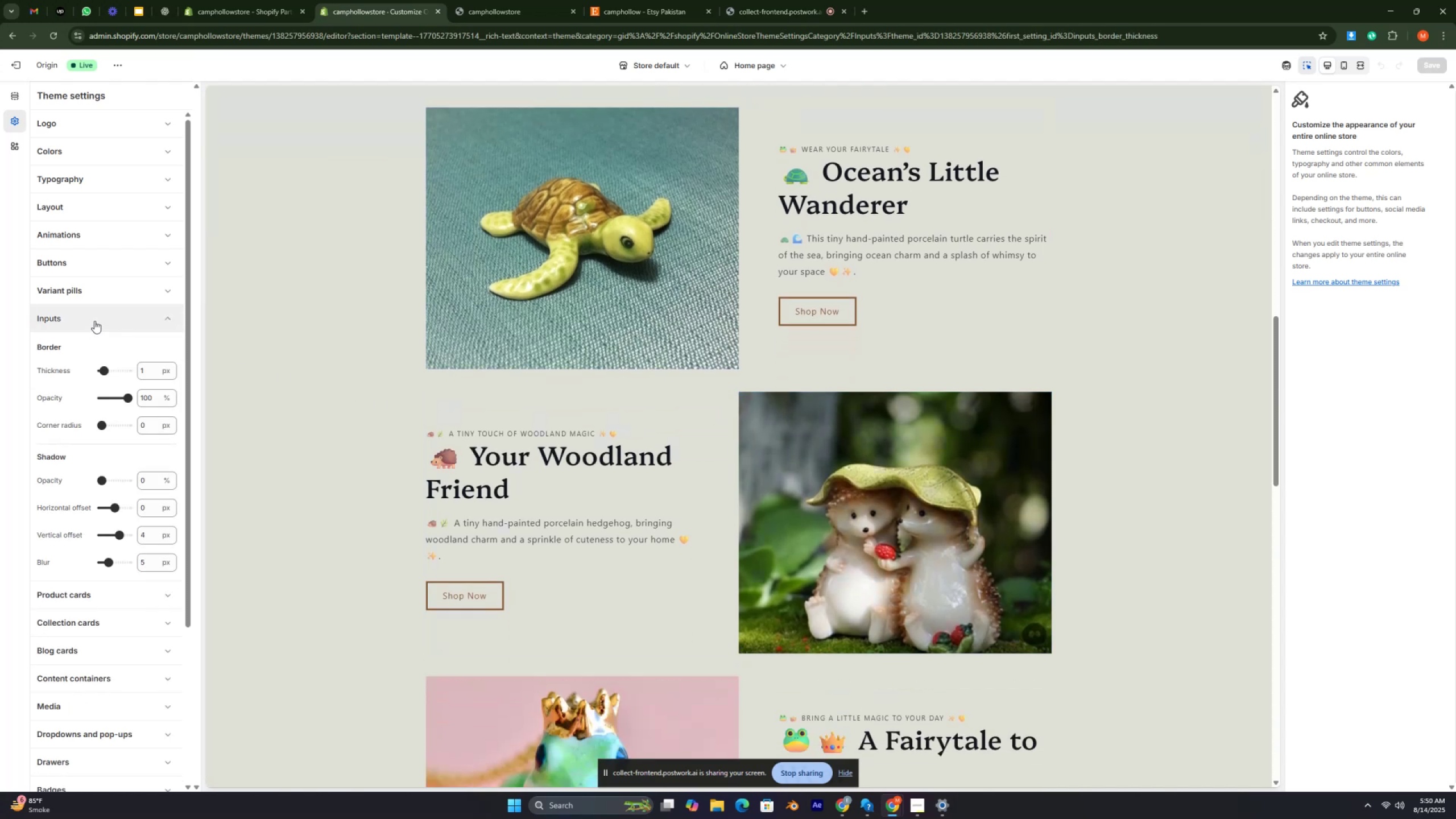 
key(Control+ControlRight)
 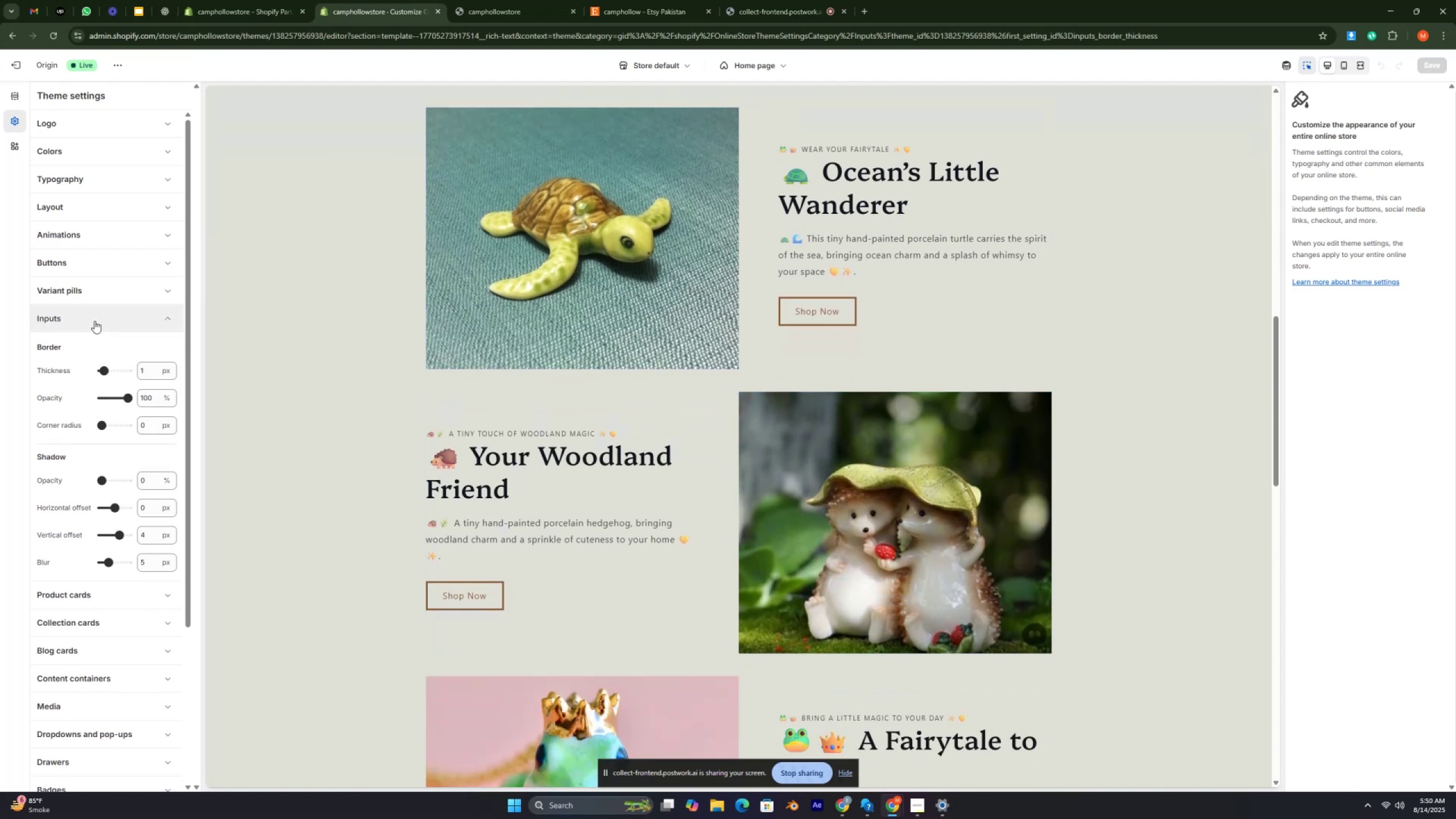 
key(Control+ControlRight)
 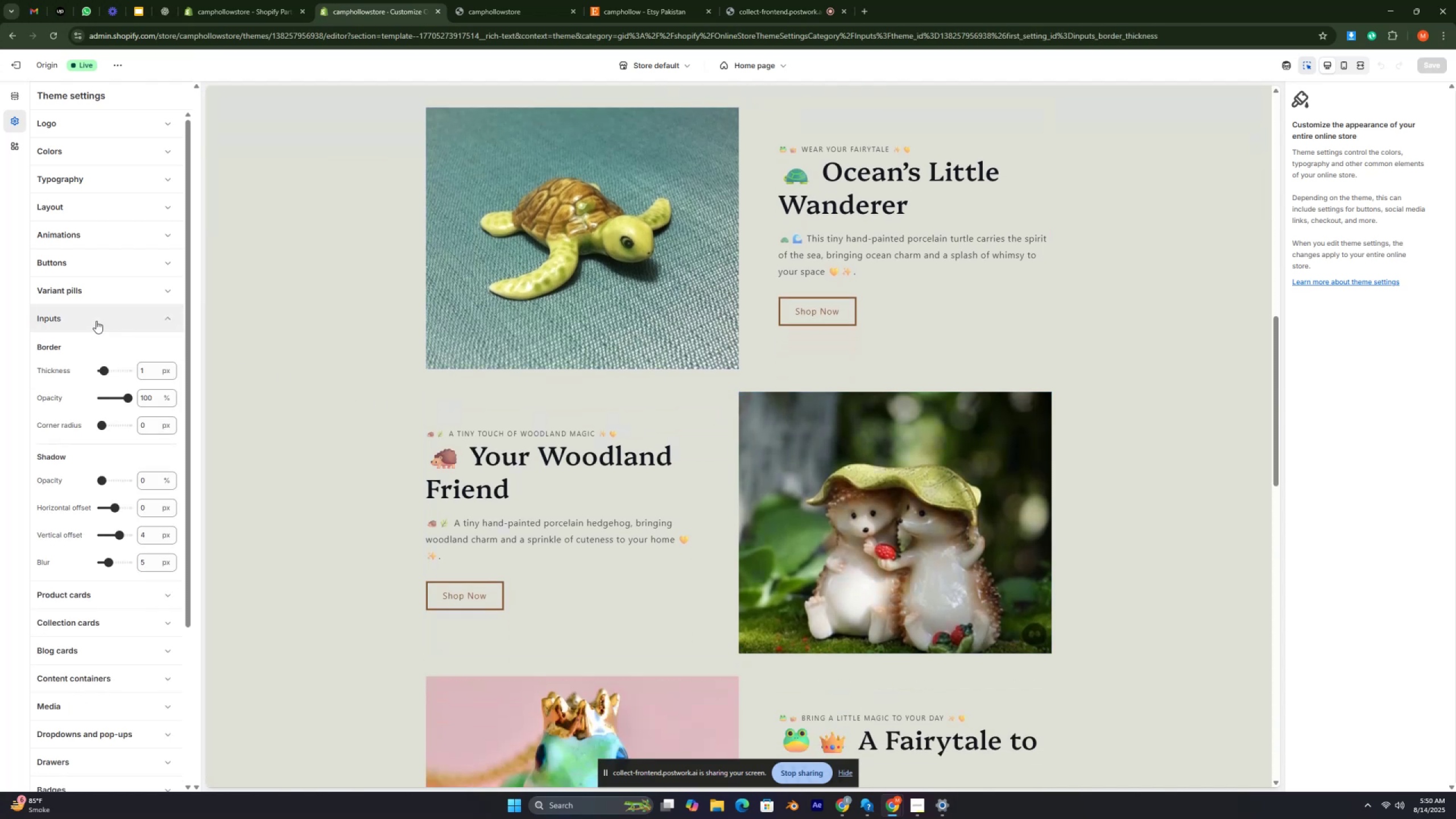 
key(Control+ControlRight)
 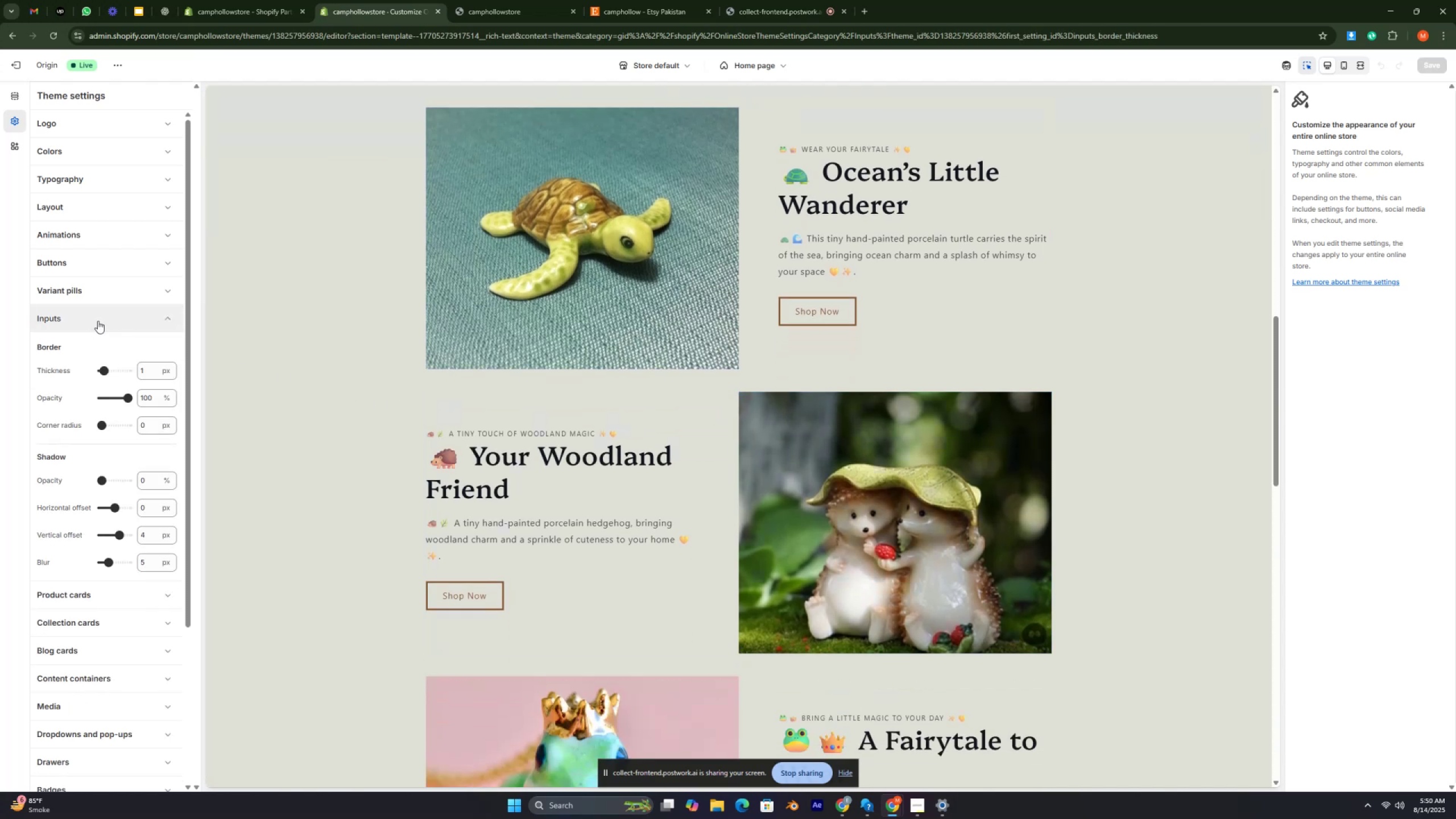 
key(Control+ControlRight)
 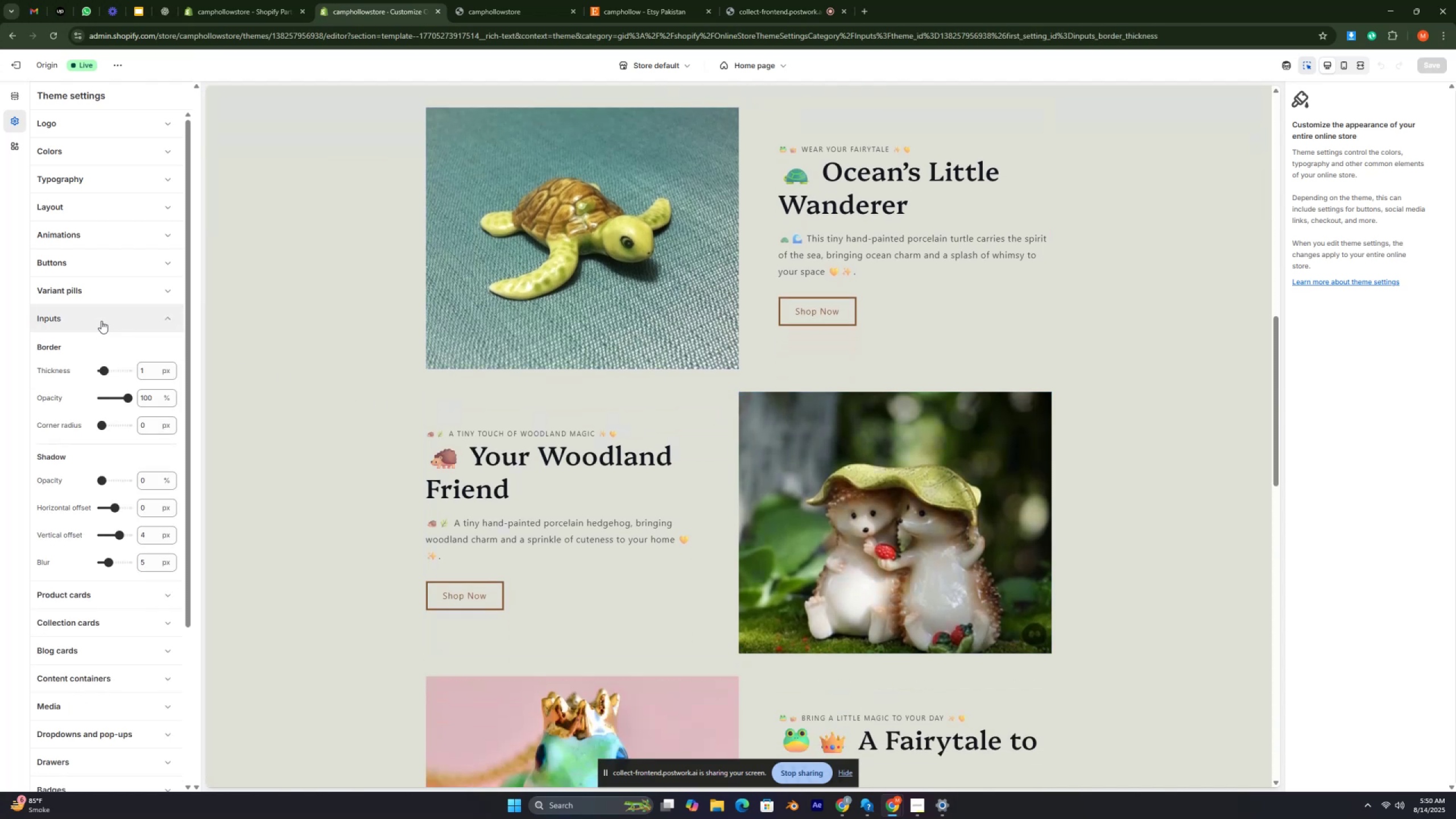 
key(Control+ControlRight)
 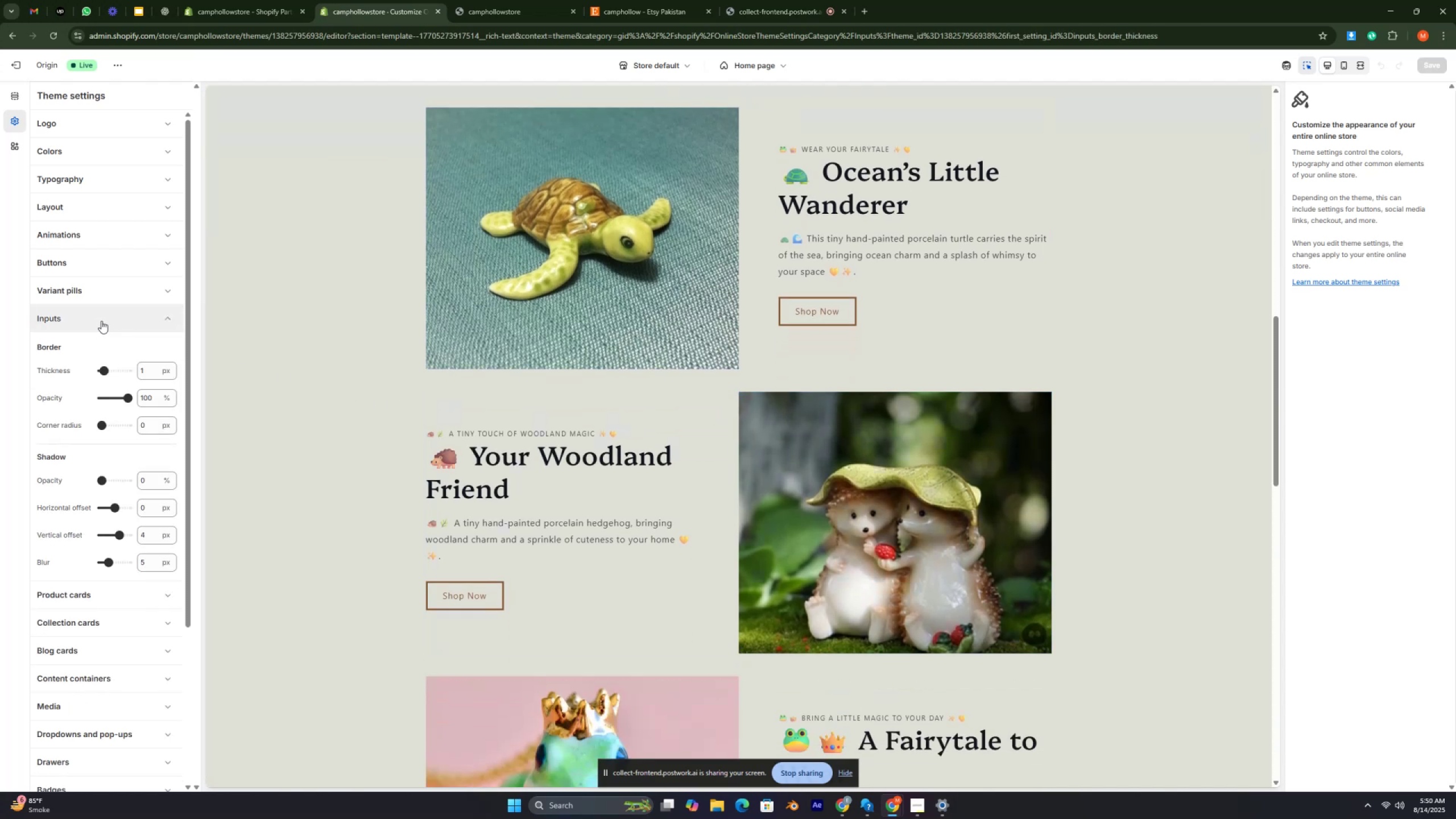 
key(Control+ControlRight)
 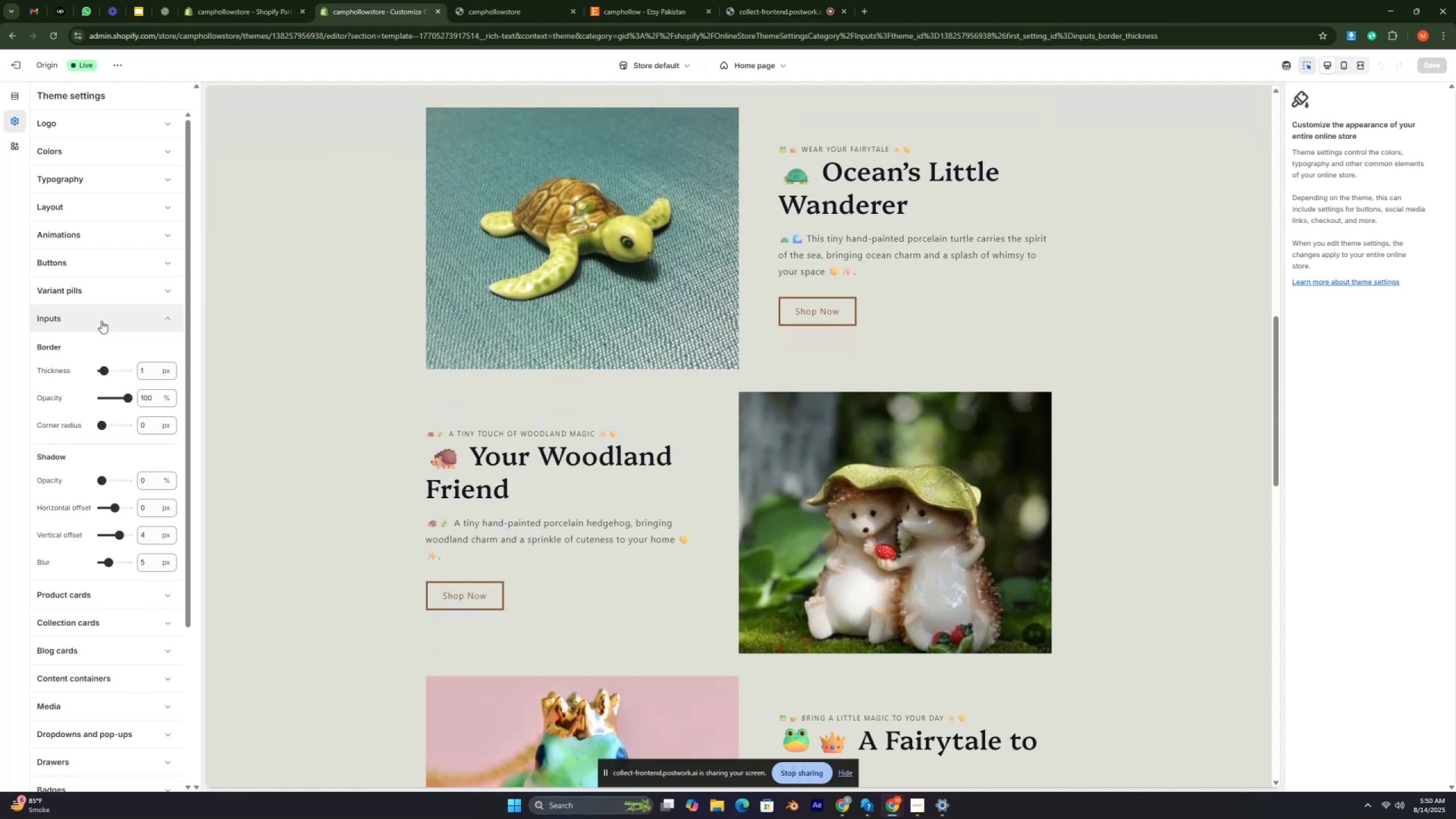 
key(Control+ControlRight)
 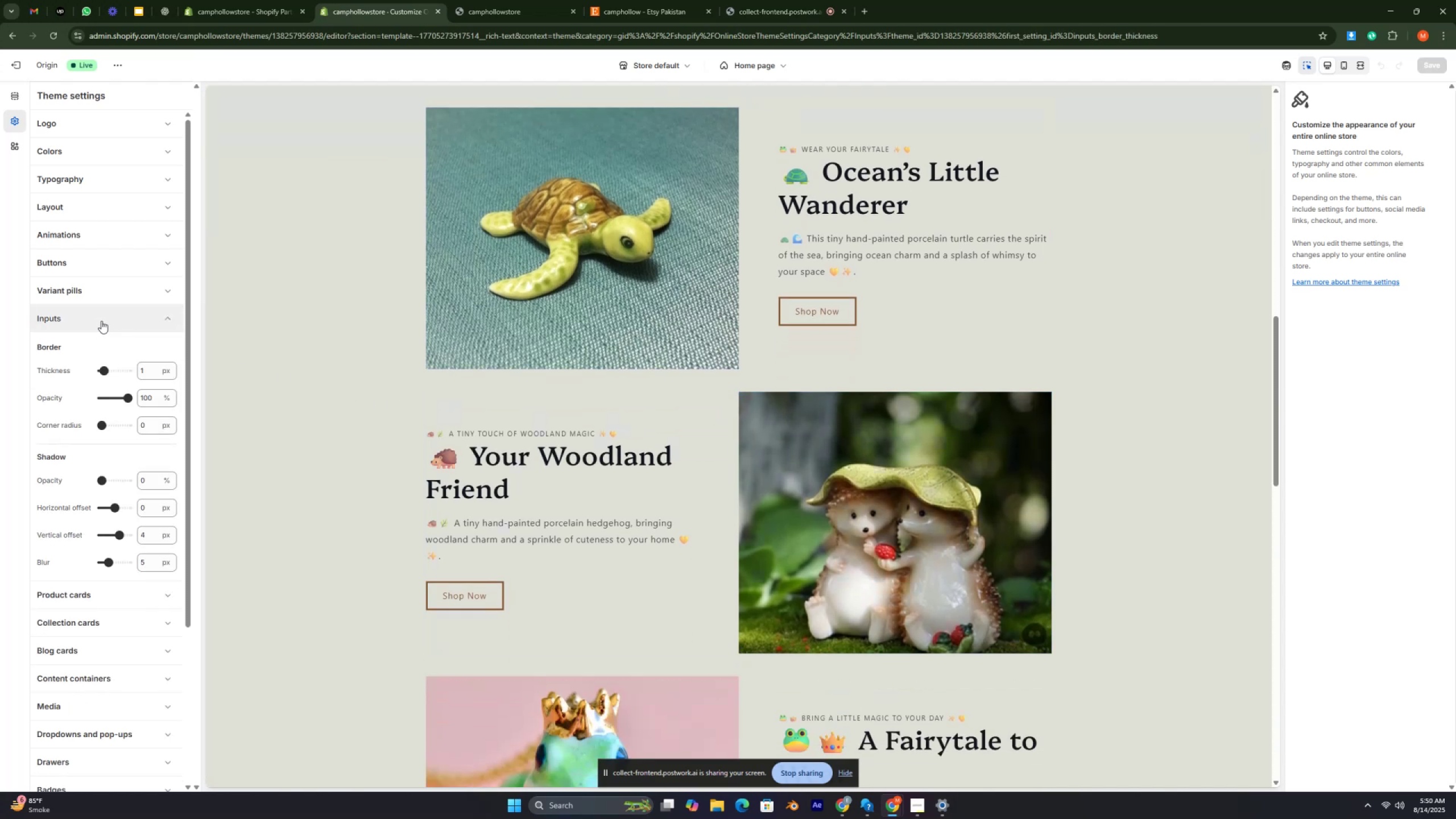 
key(Control+ControlRight)
 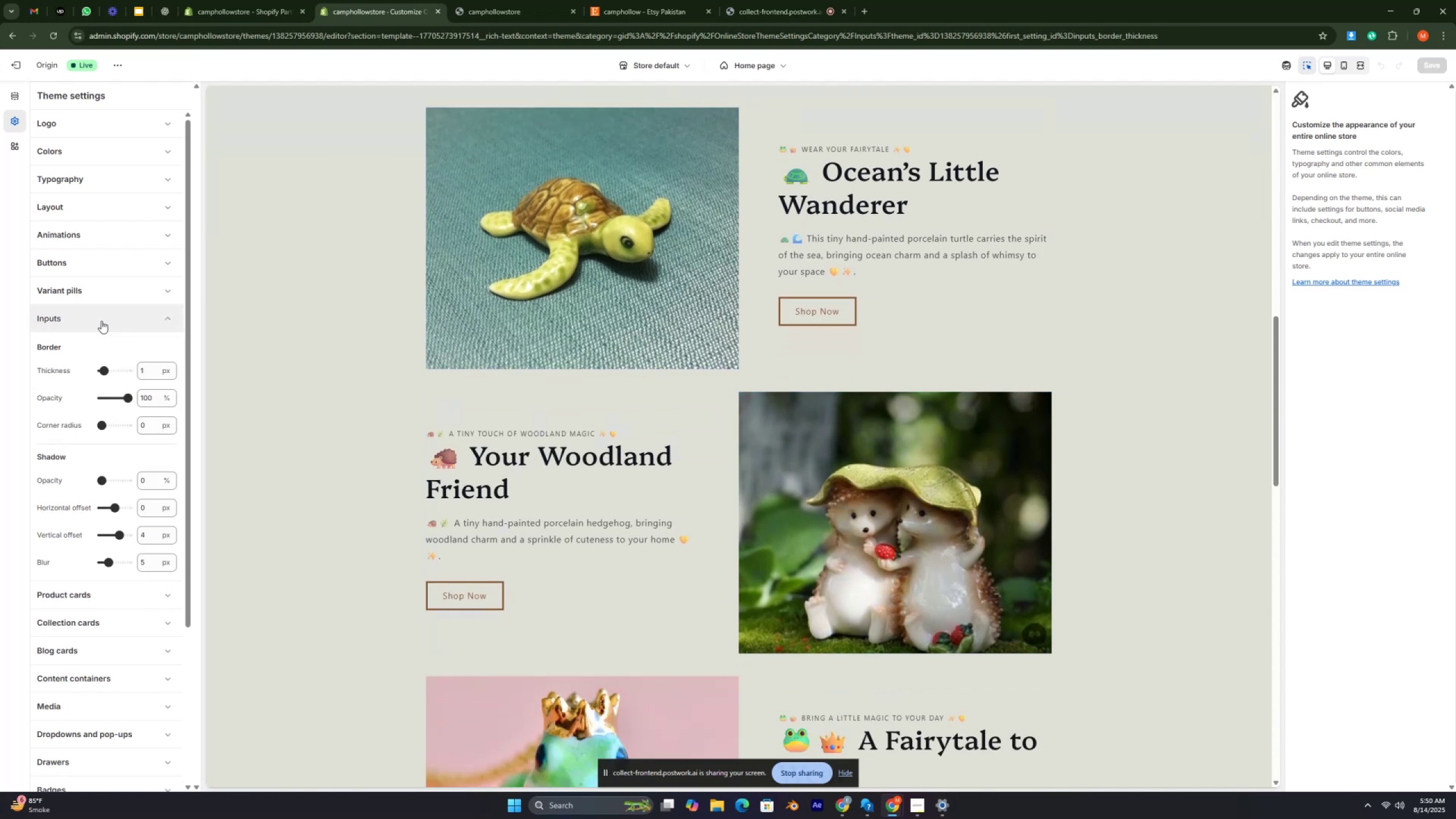 
key(Control+ControlRight)
 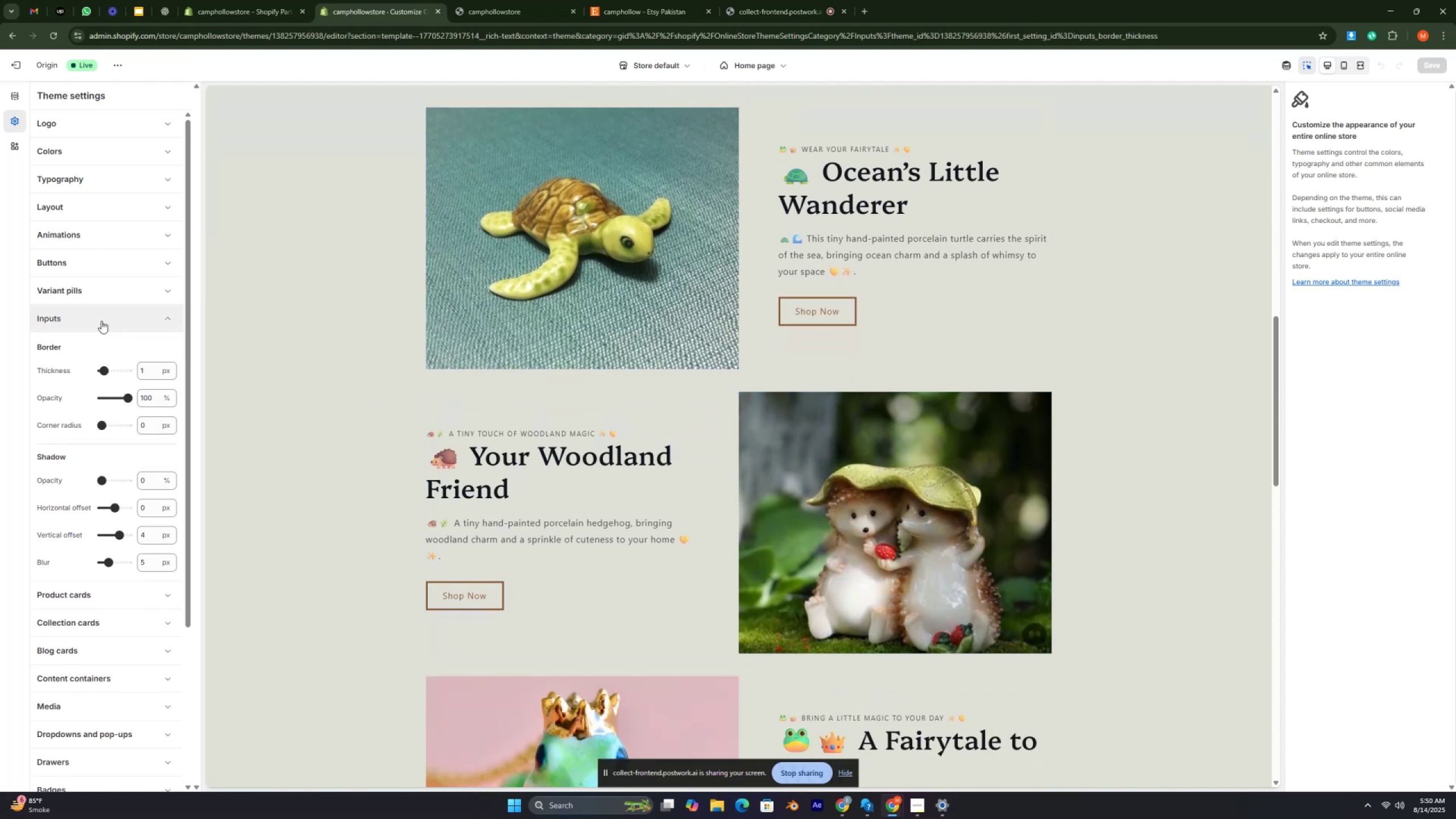 
key(Control+ControlRight)
 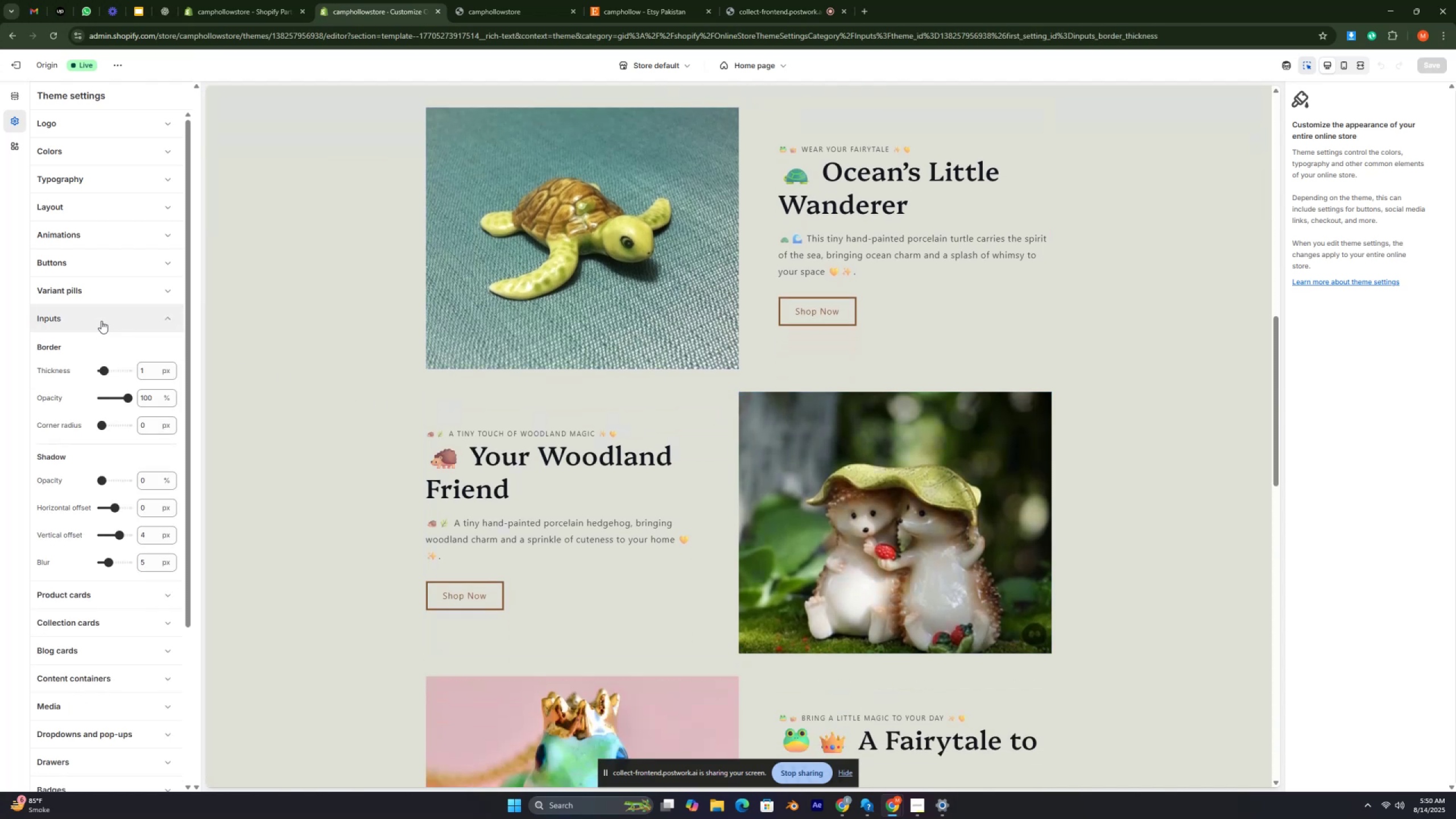 
key(Control+ControlRight)
 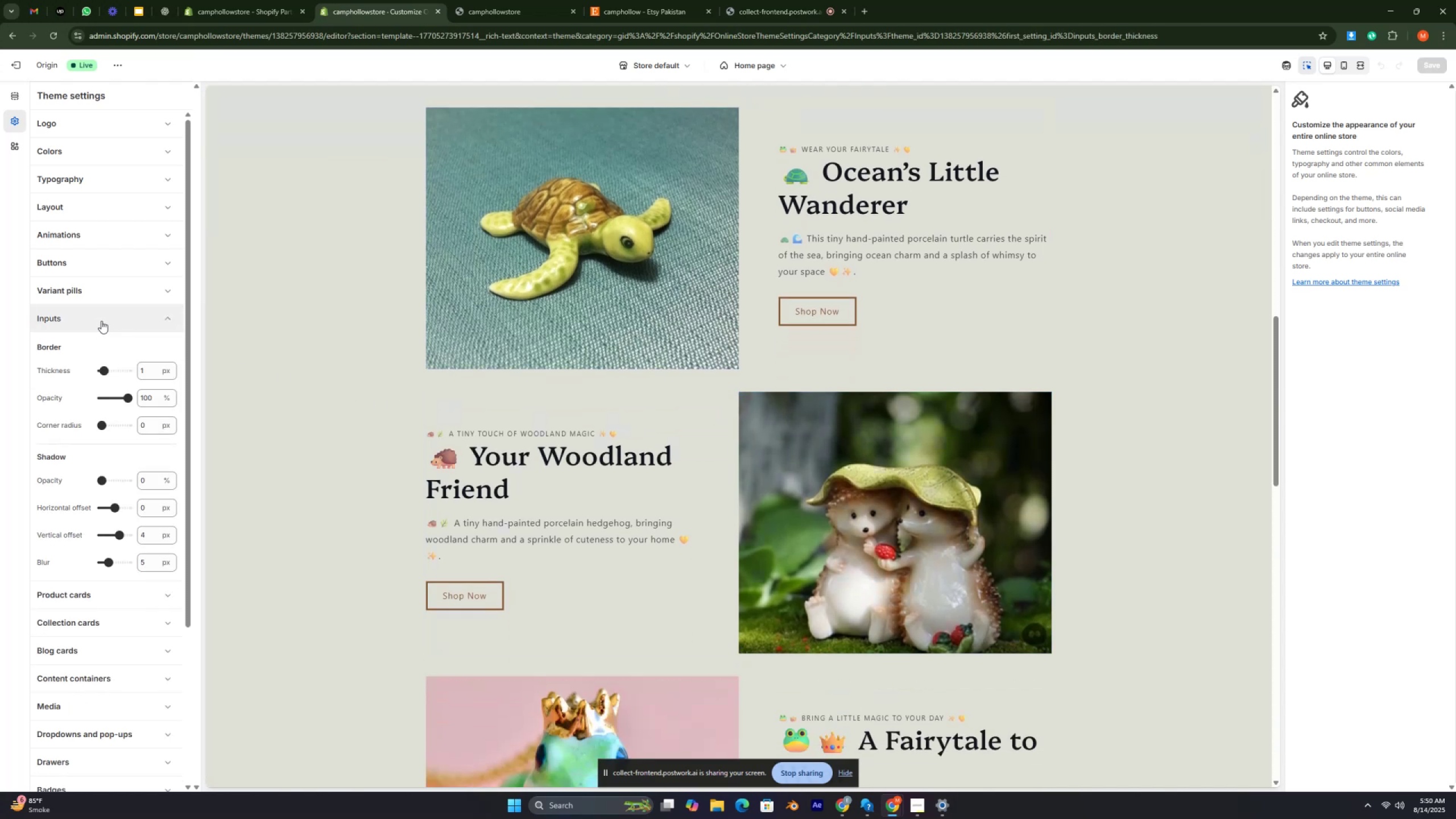 
key(Control+ControlRight)
 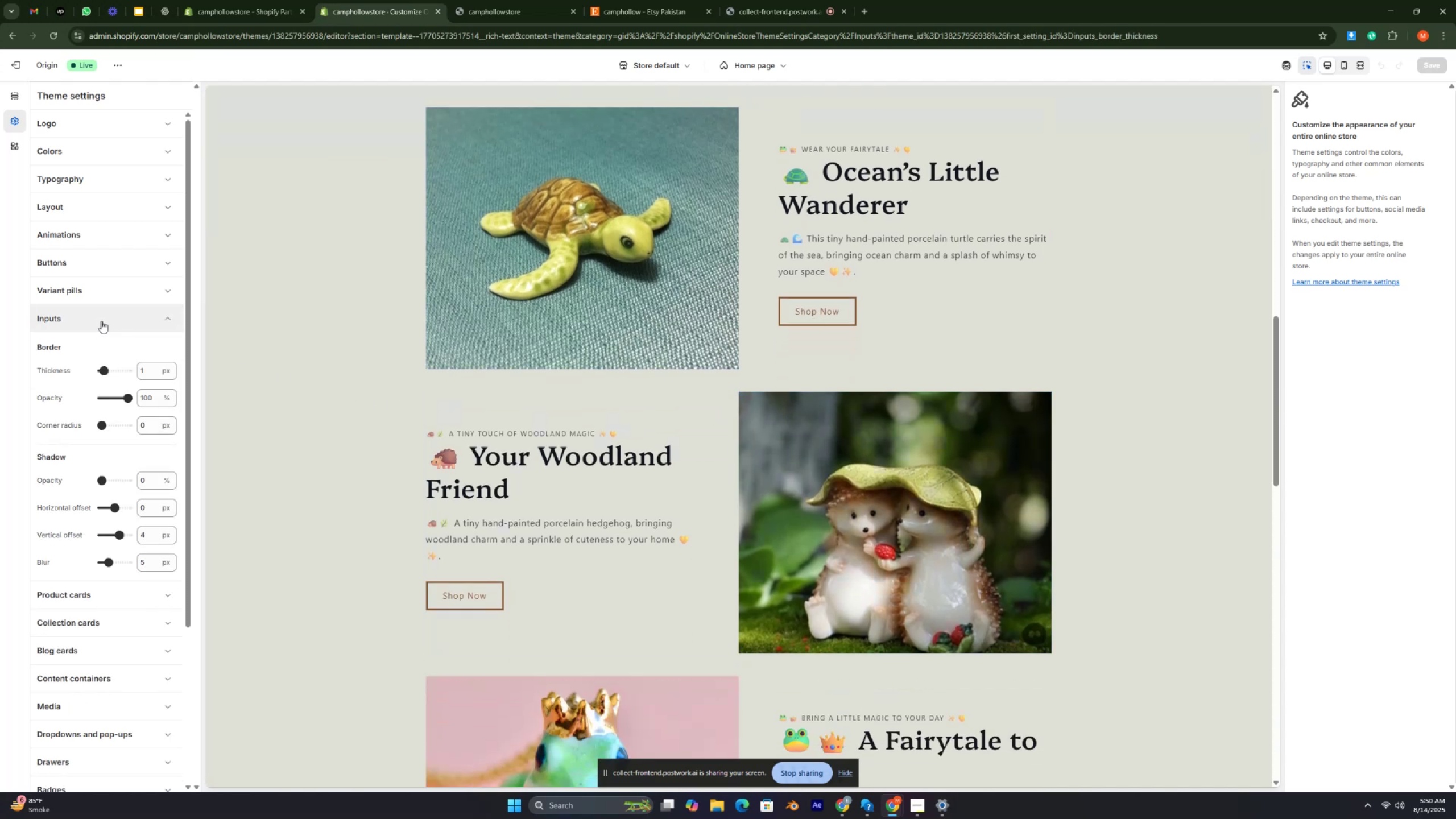 
key(Control+ControlRight)
 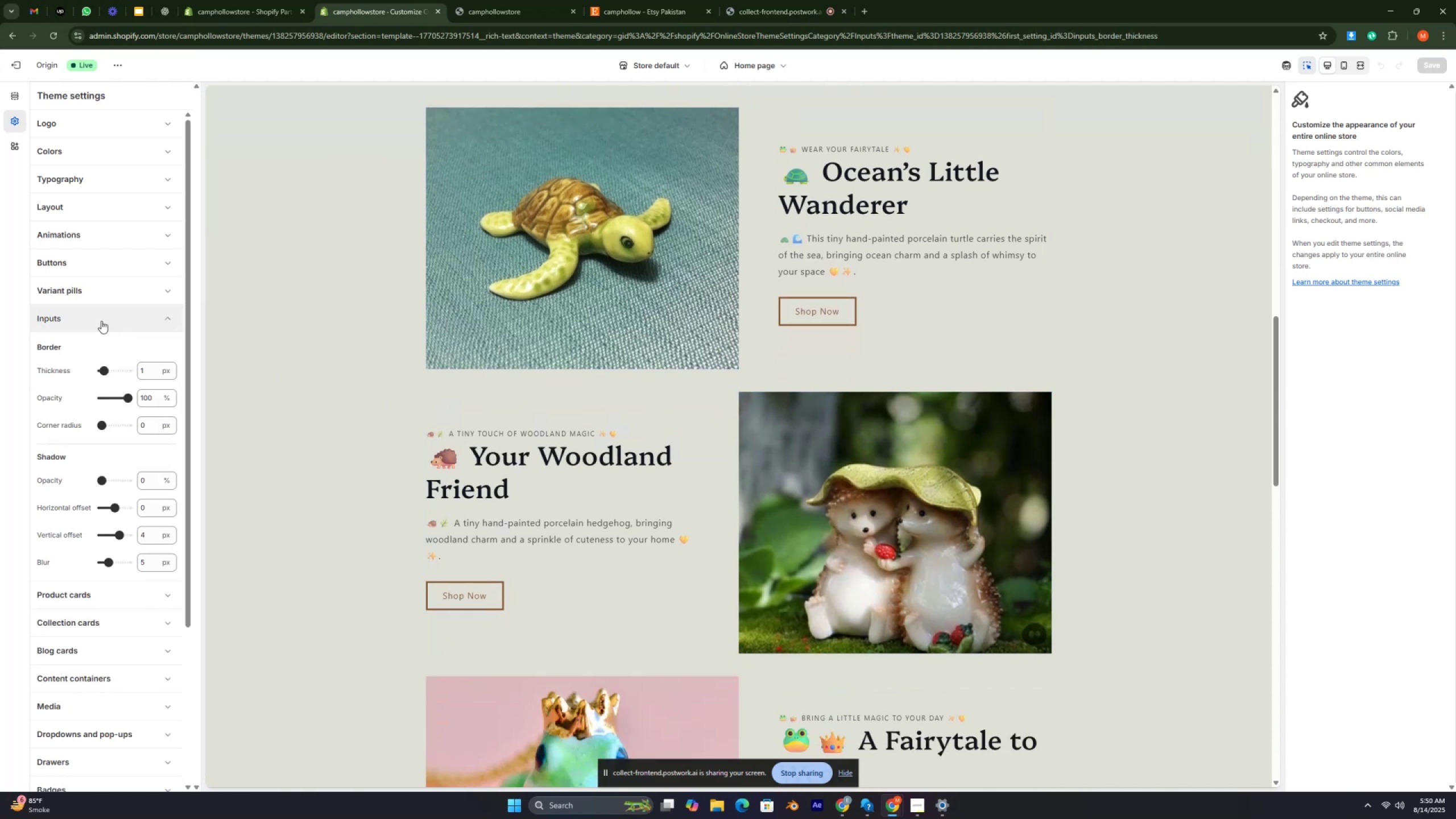 
key(Control+ControlRight)
 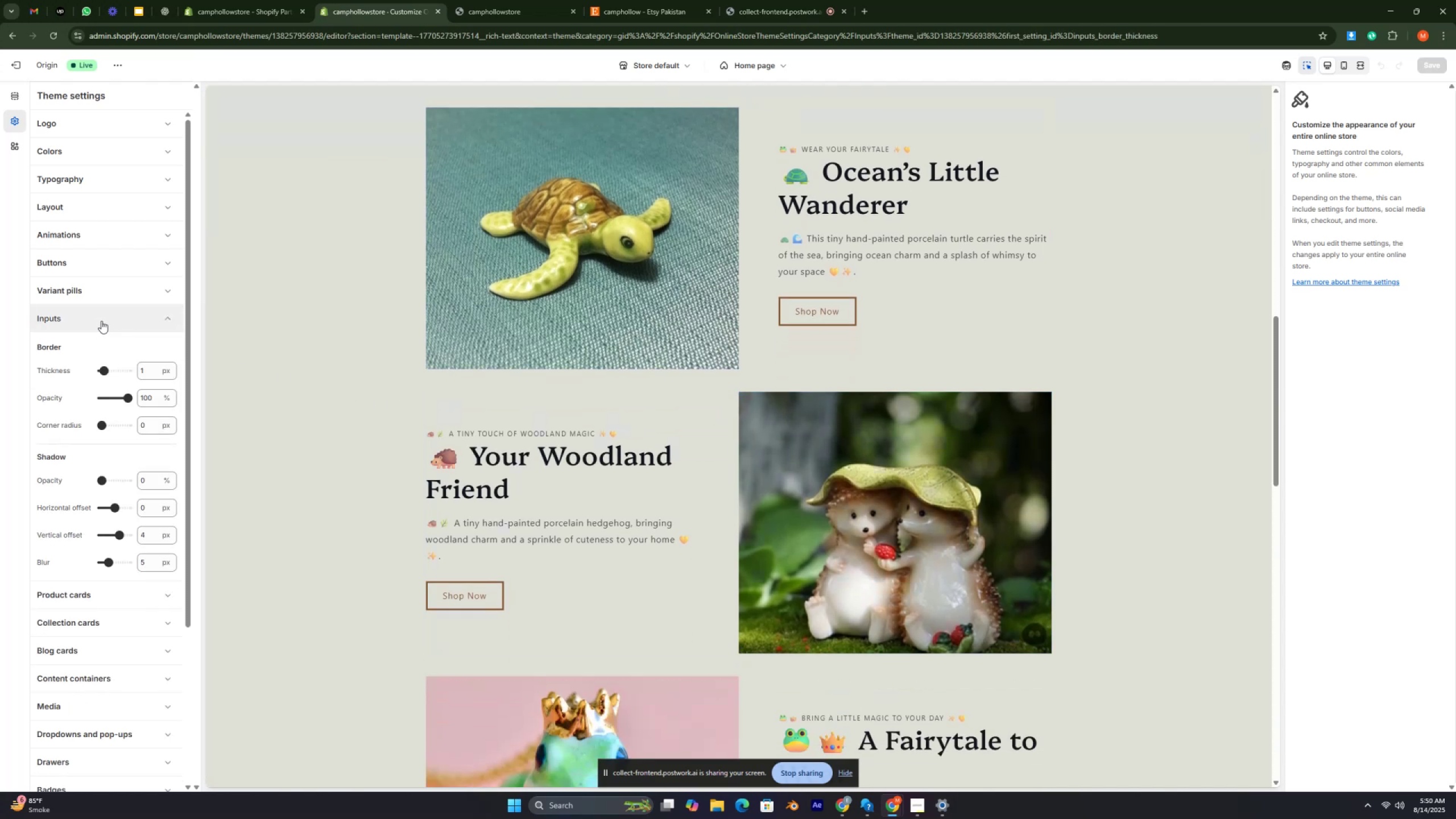 
key(Control+ControlRight)
 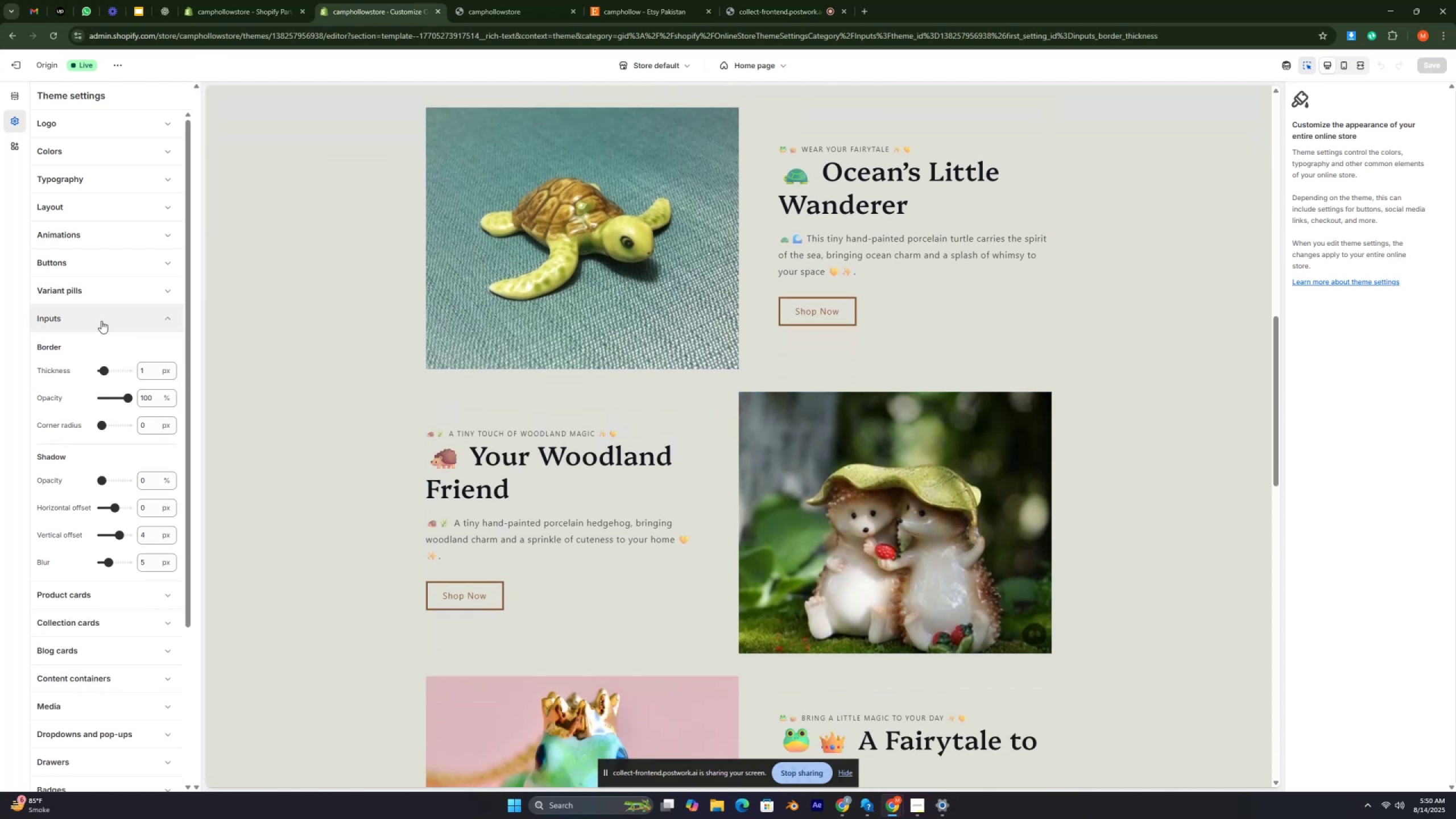 
key(Control+ControlRight)
 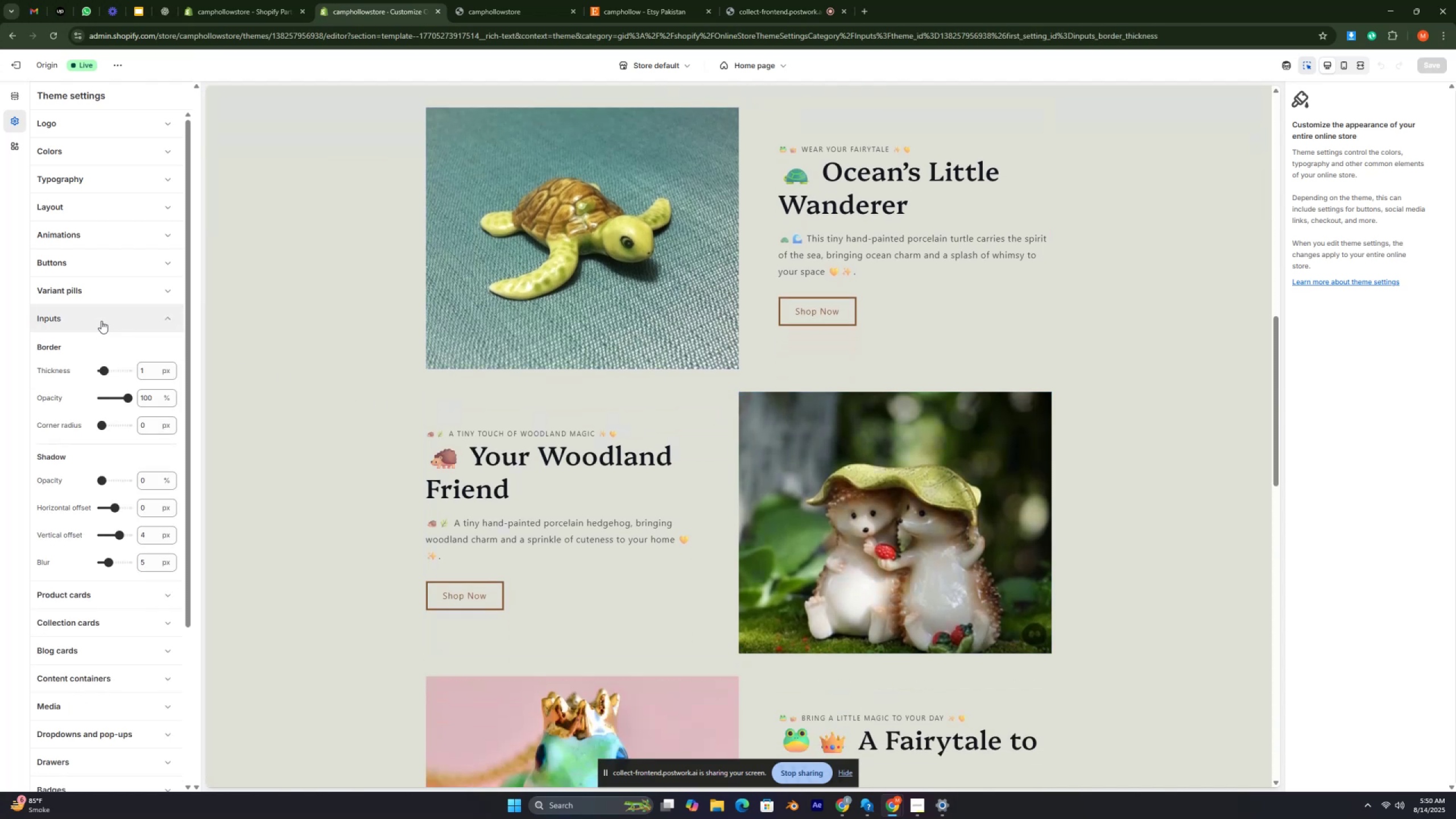 
key(Control+ControlRight)
 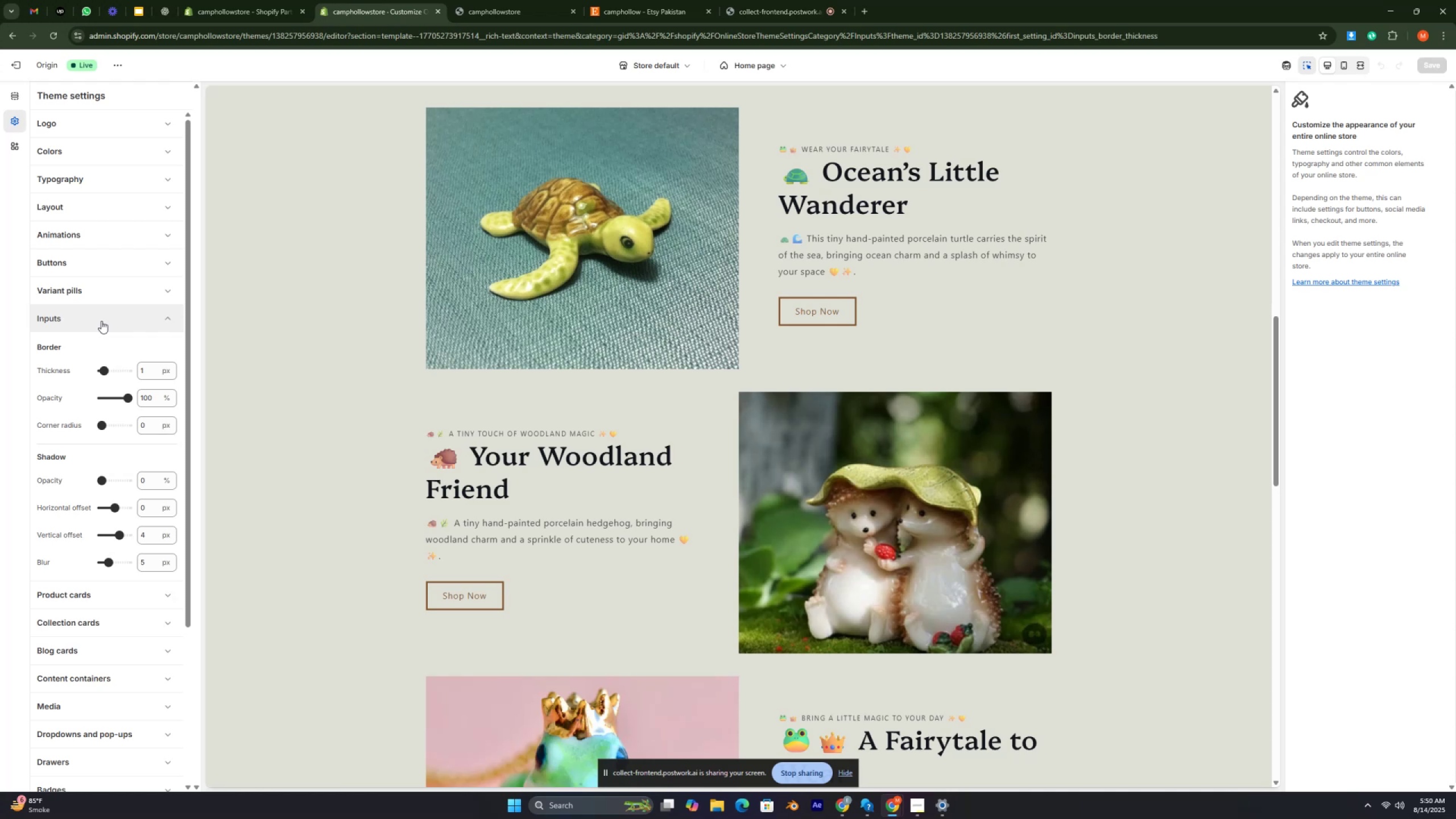 
wait(26.68)
 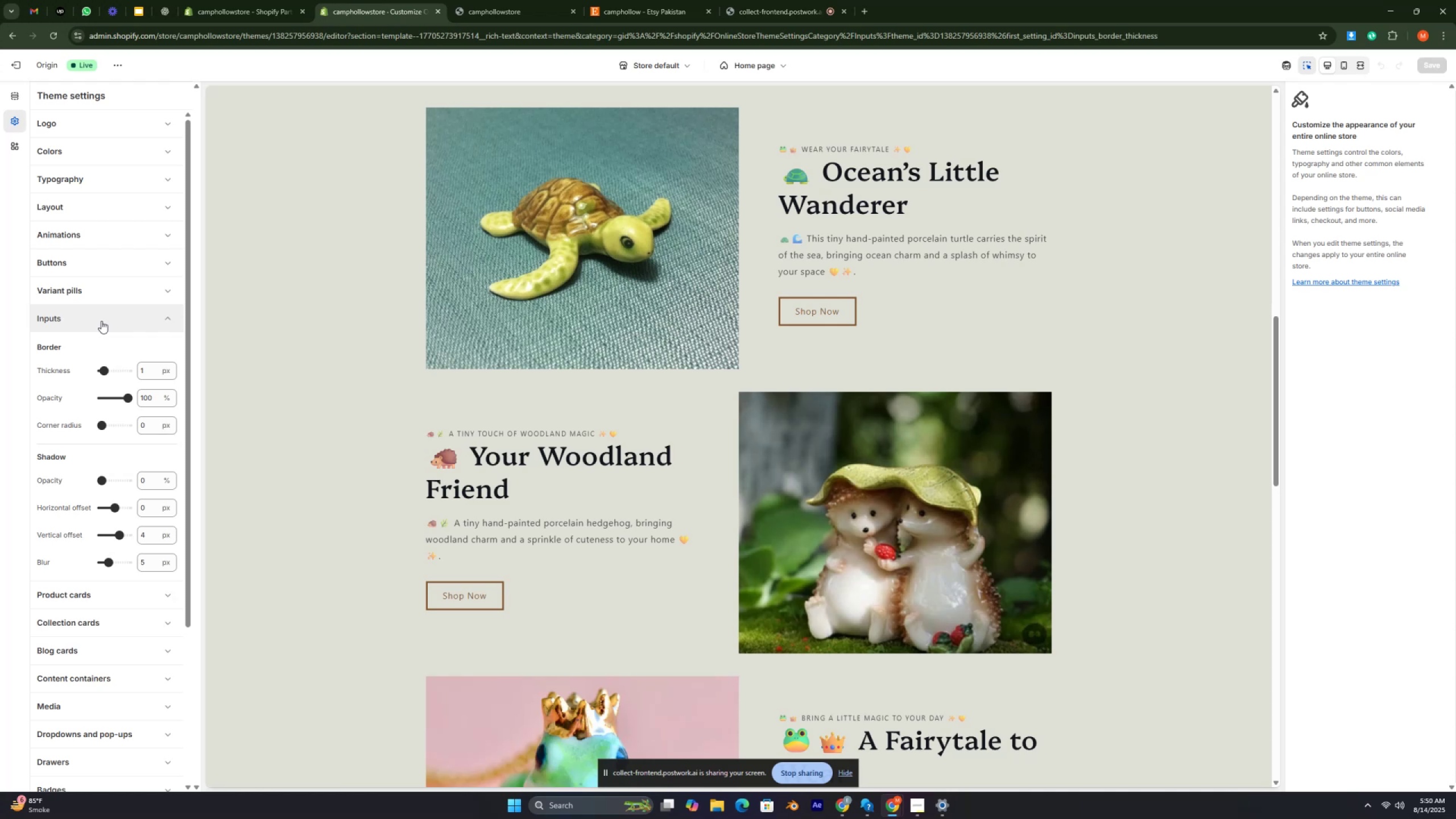 
key(Control+ControlRight)
 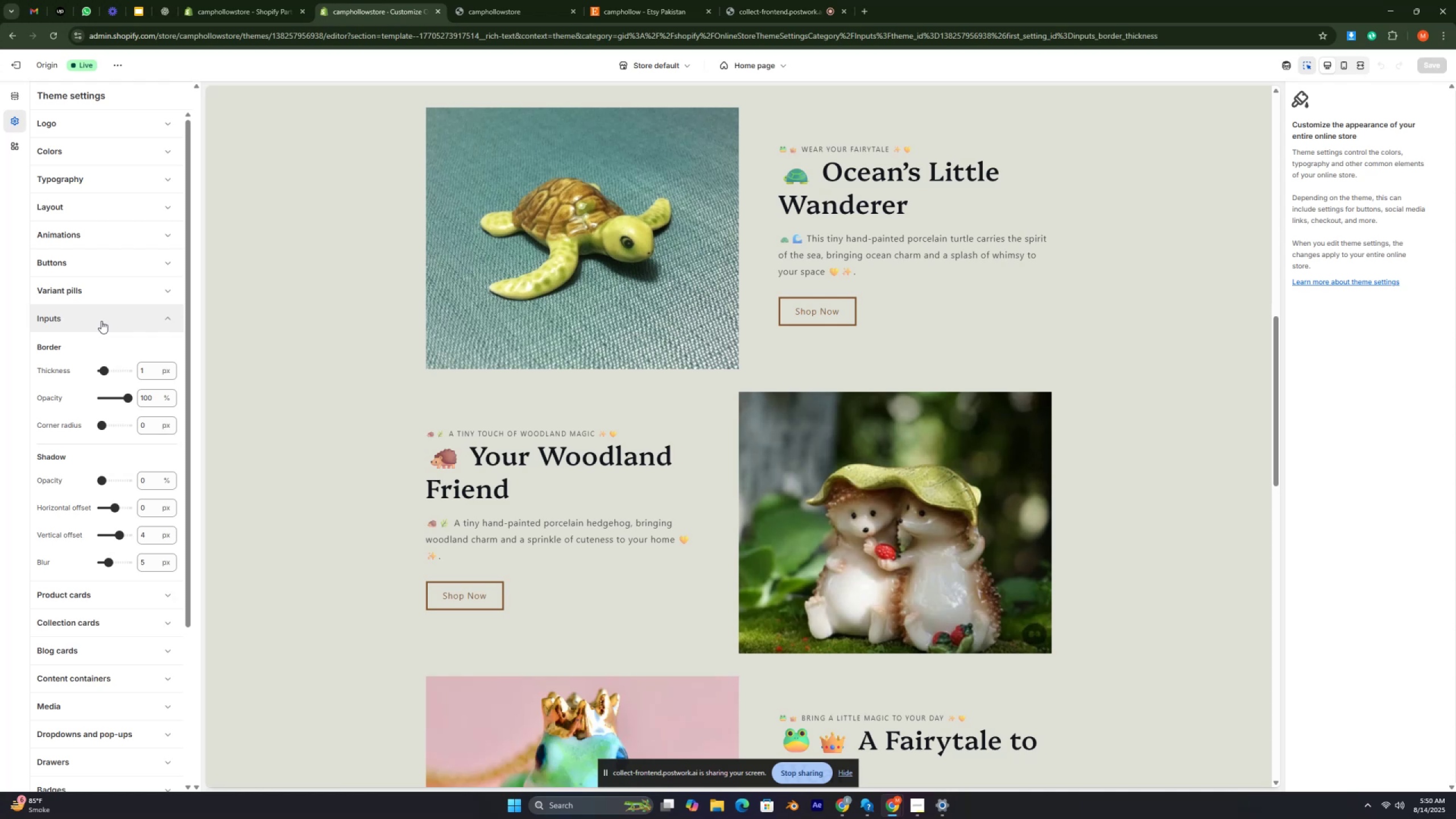 
key(Control+ControlRight)
 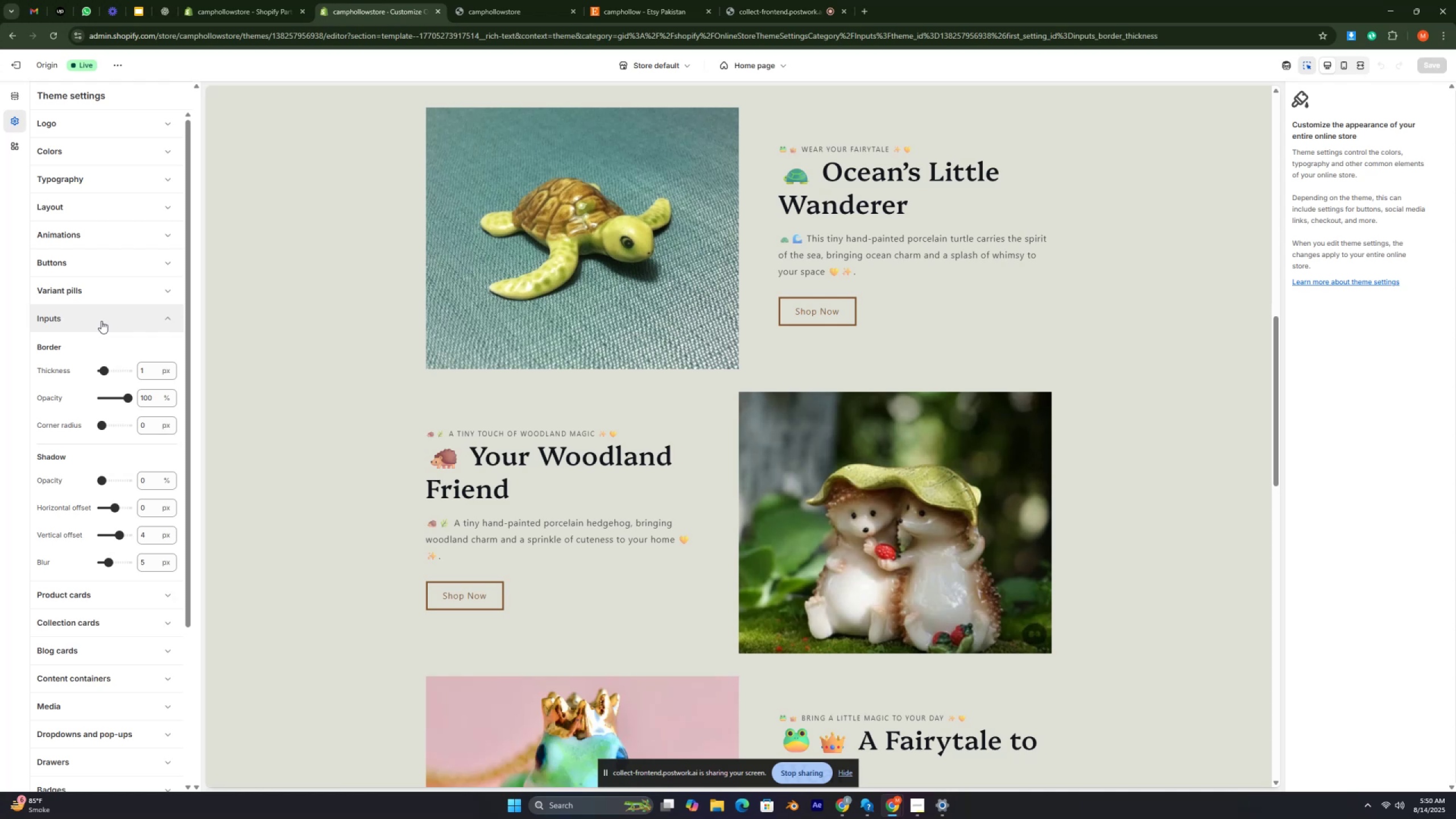 
key(Control+ControlRight)
 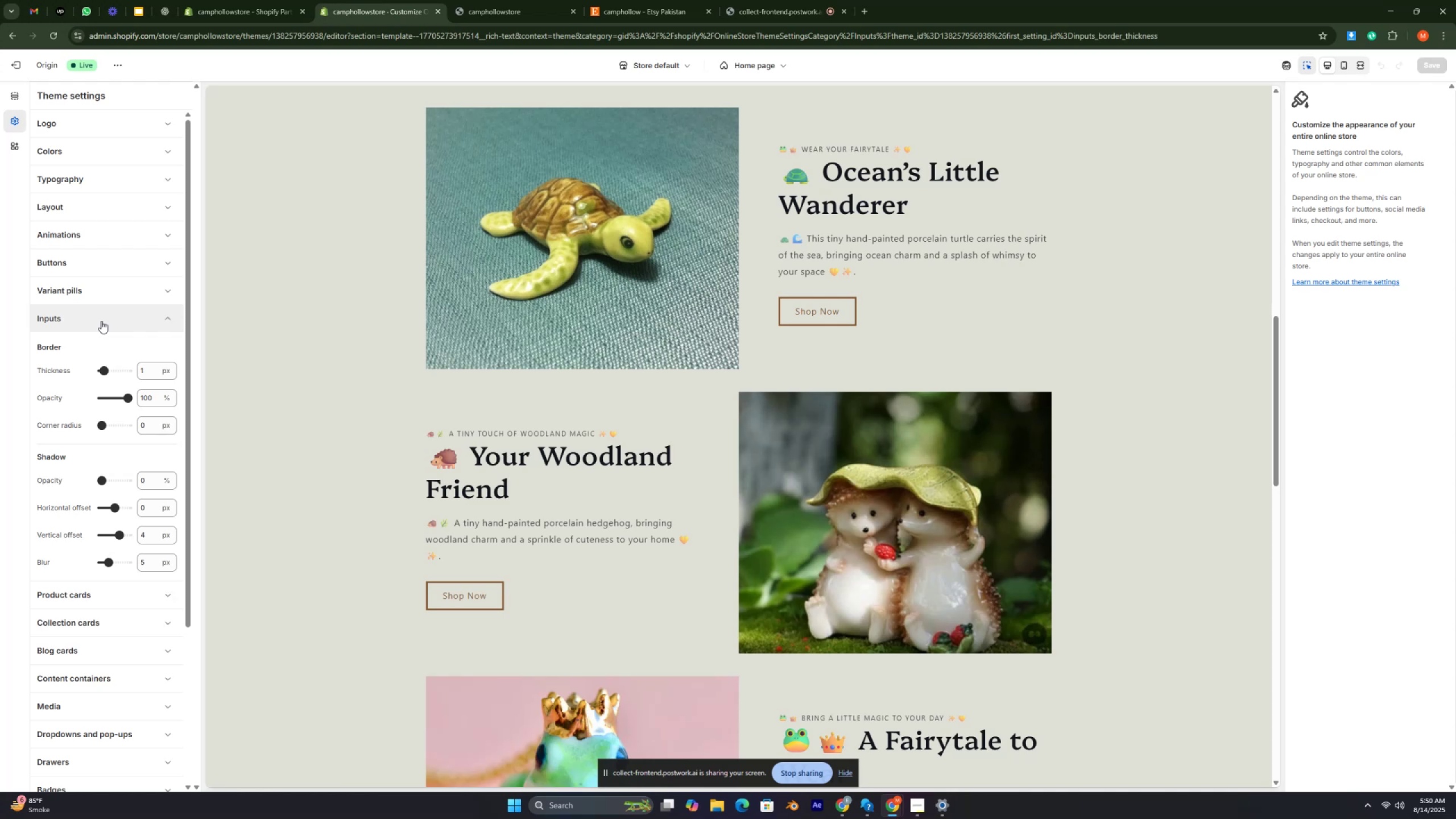 
key(Control+ControlRight)
 